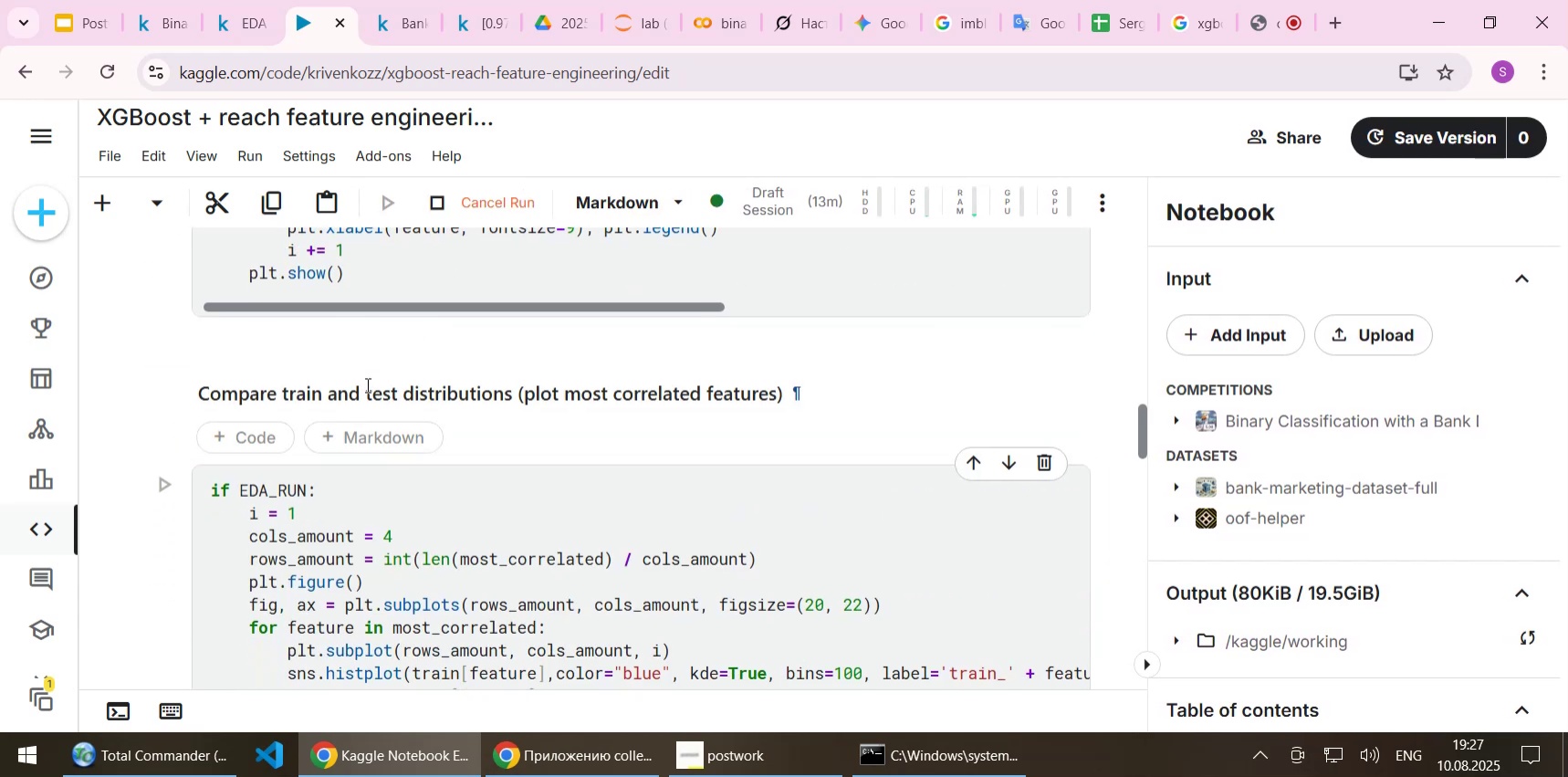 
scroll: coordinate [366, 397], scroll_direction: down, amount: 5.0
 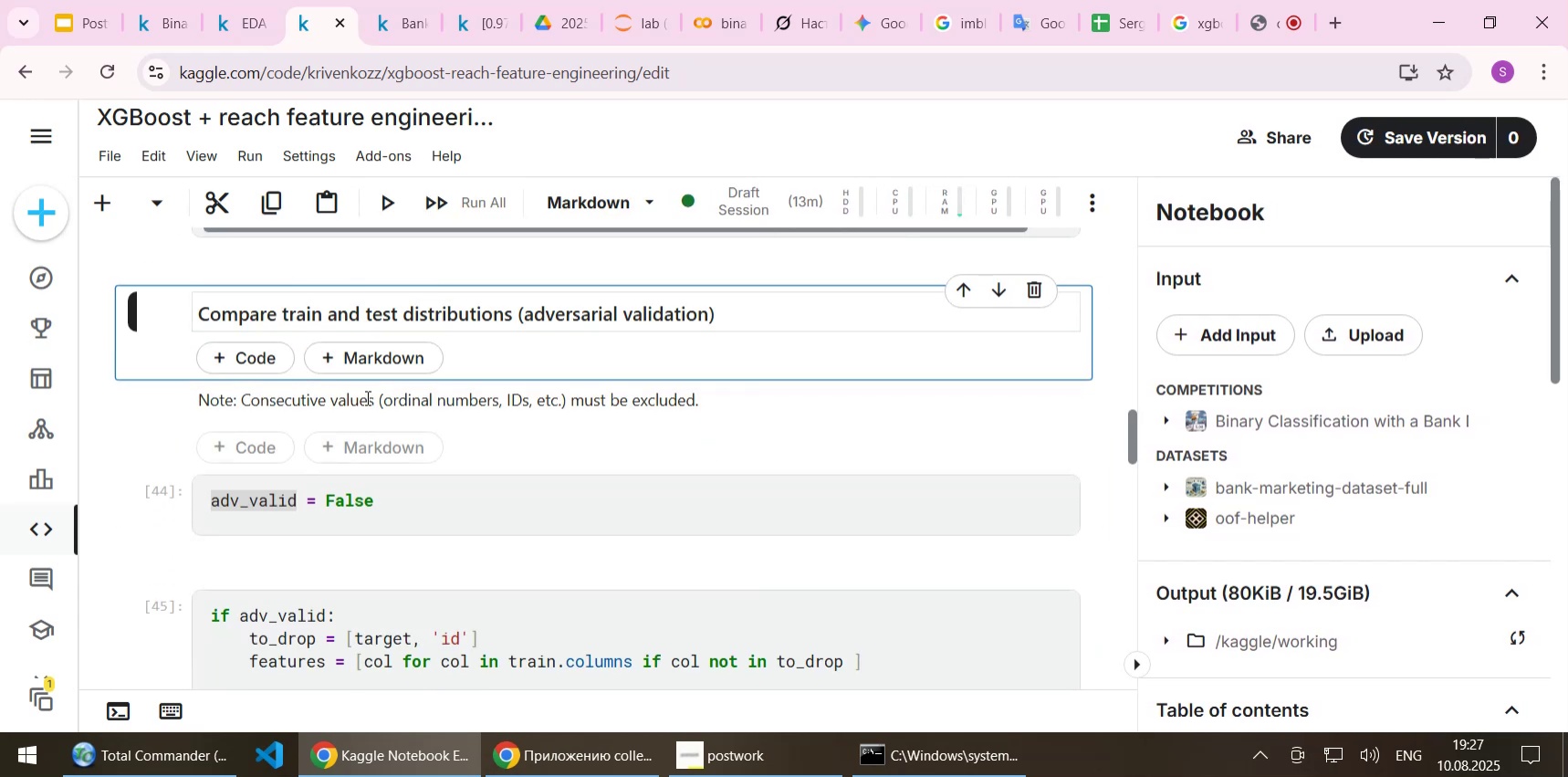 
key(Shift+Enter)
 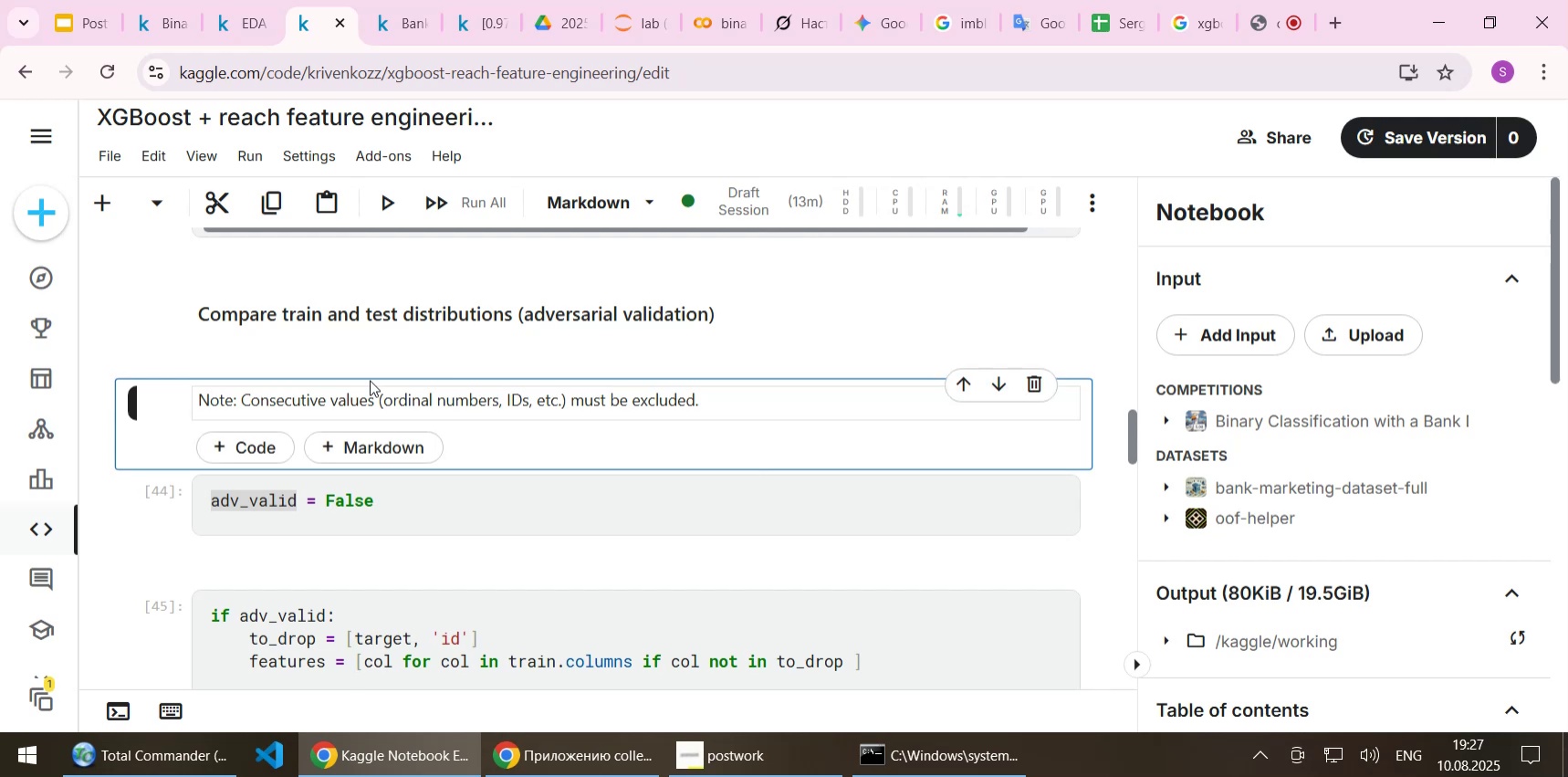 
key(Shift+Enter)
 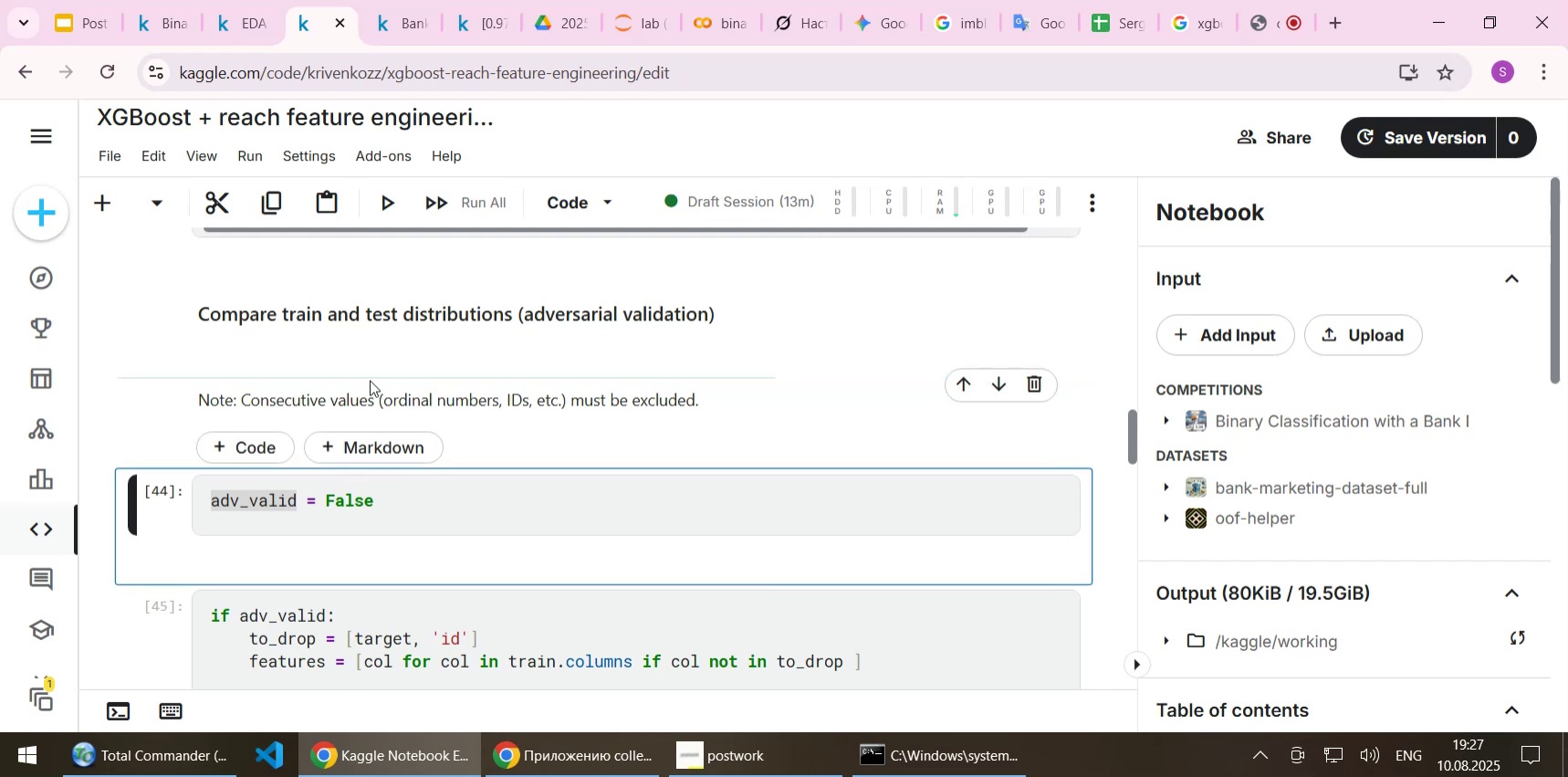 
key(Shift+ShiftLeft)
 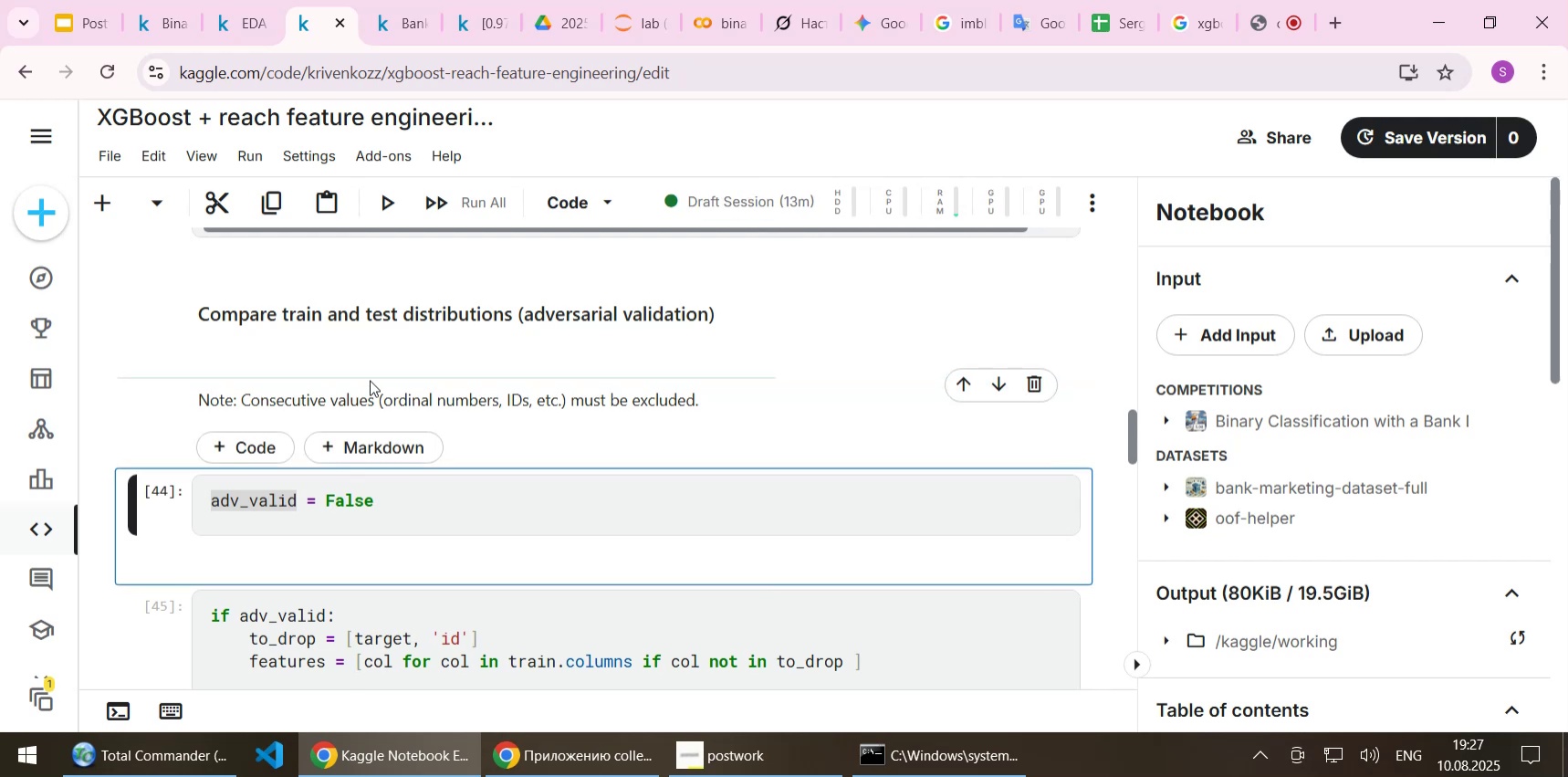 
key(Shift+Enter)
 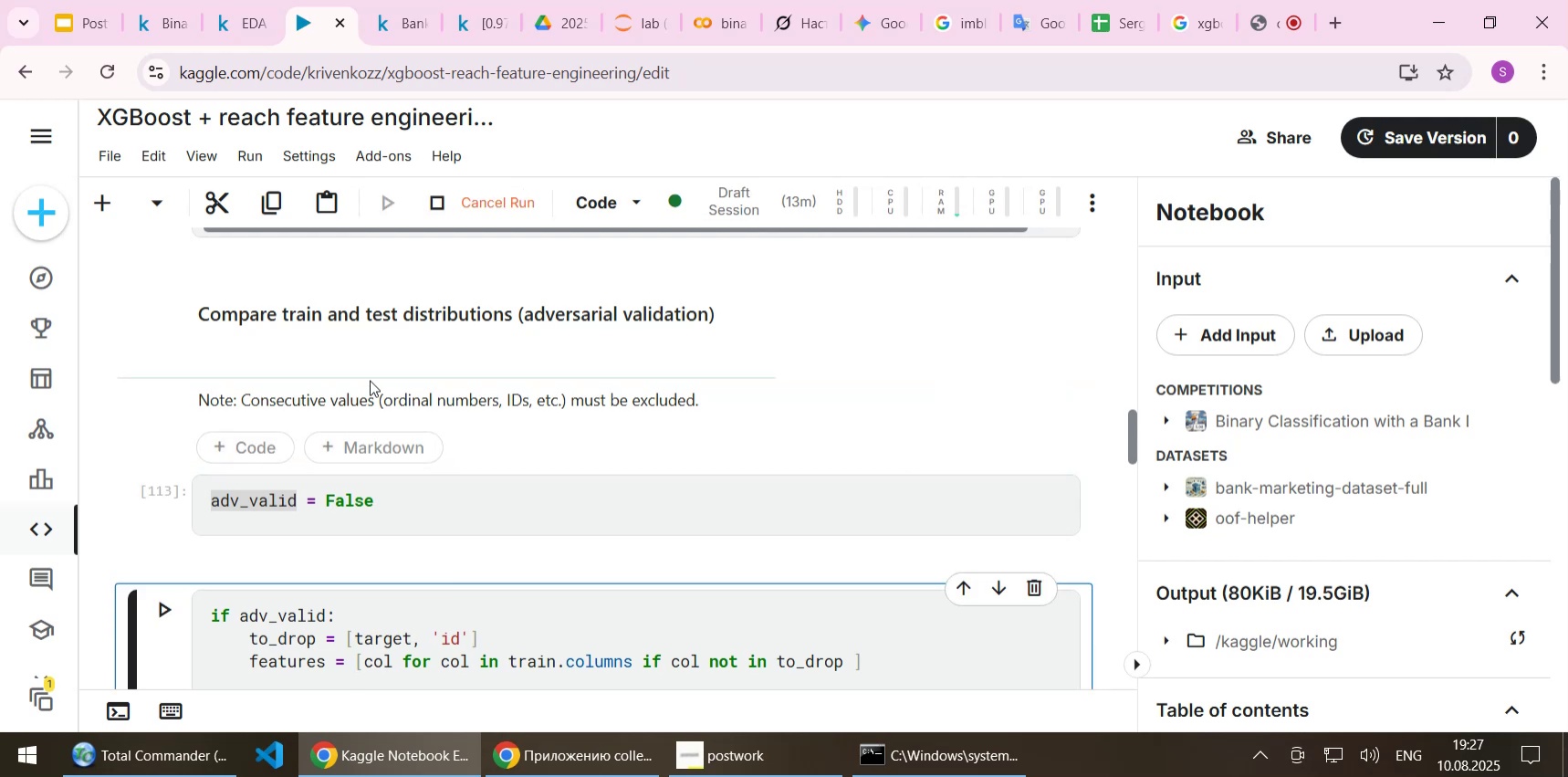 
scroll: coordinate [371, 386], scroll_direction: down, amount: 2.0
 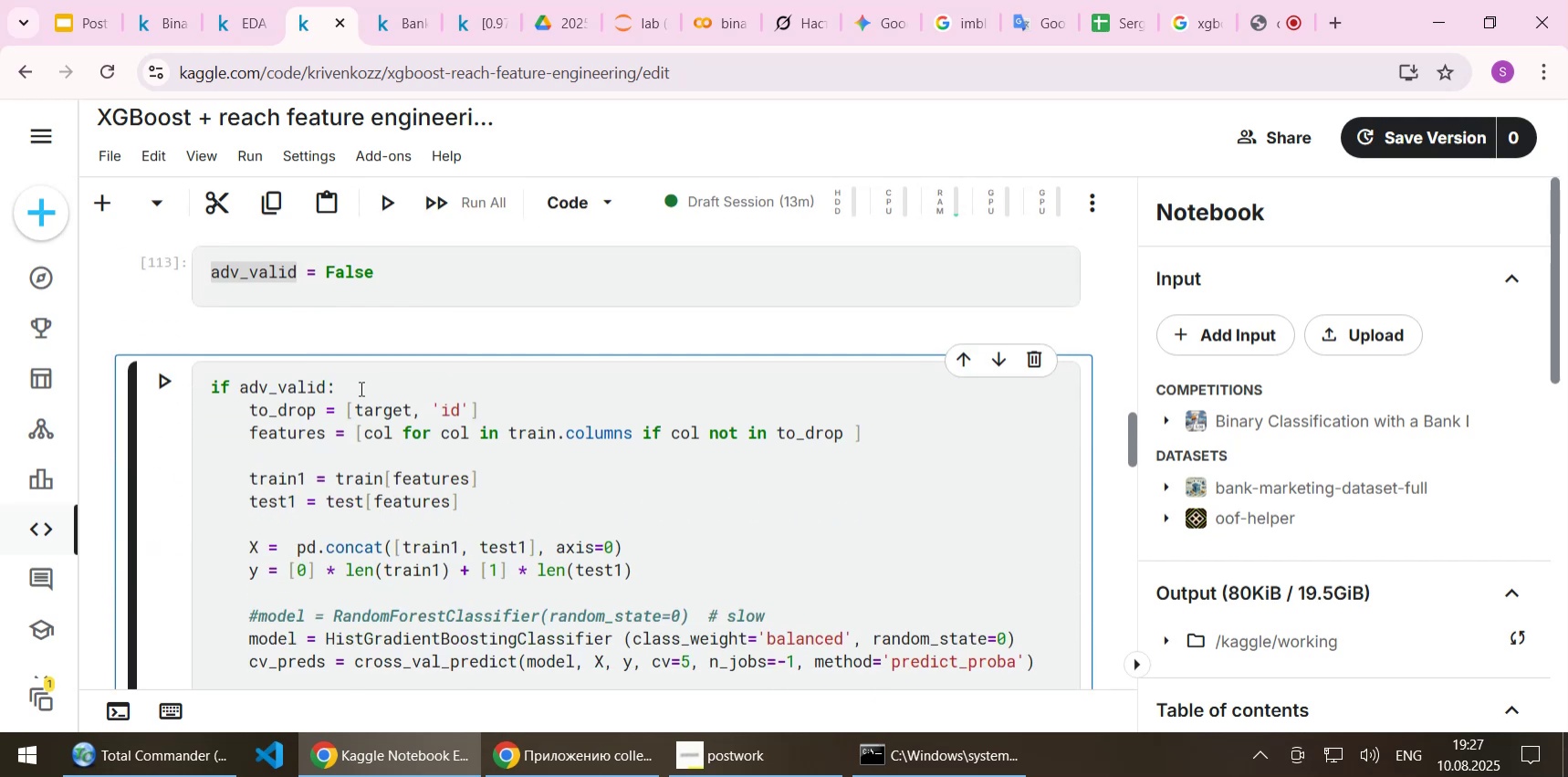 
key(Shift+Enter)
 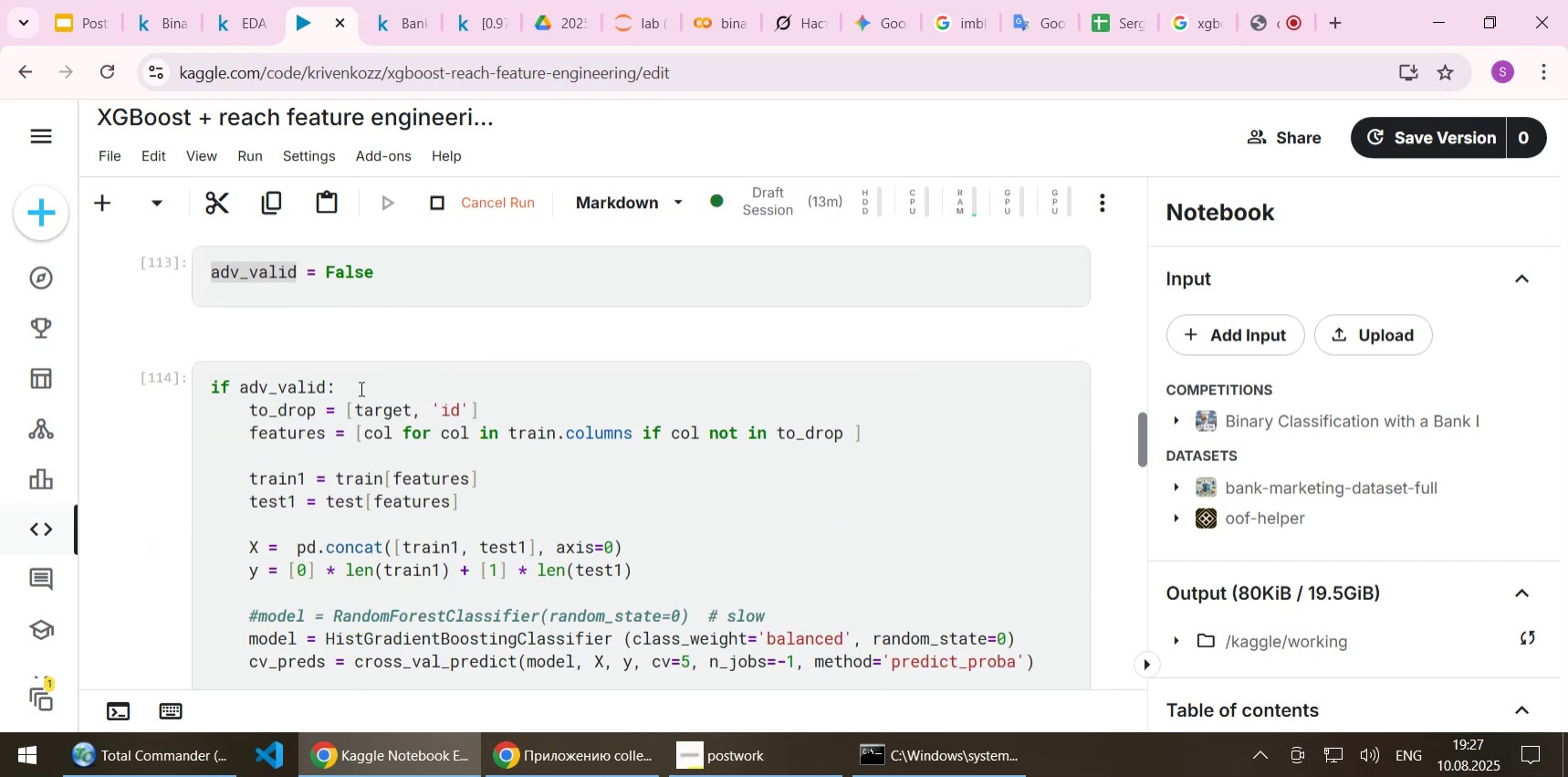 
scroll: coordinate [352, 433], scroll_direction: down, amount: 1.0
 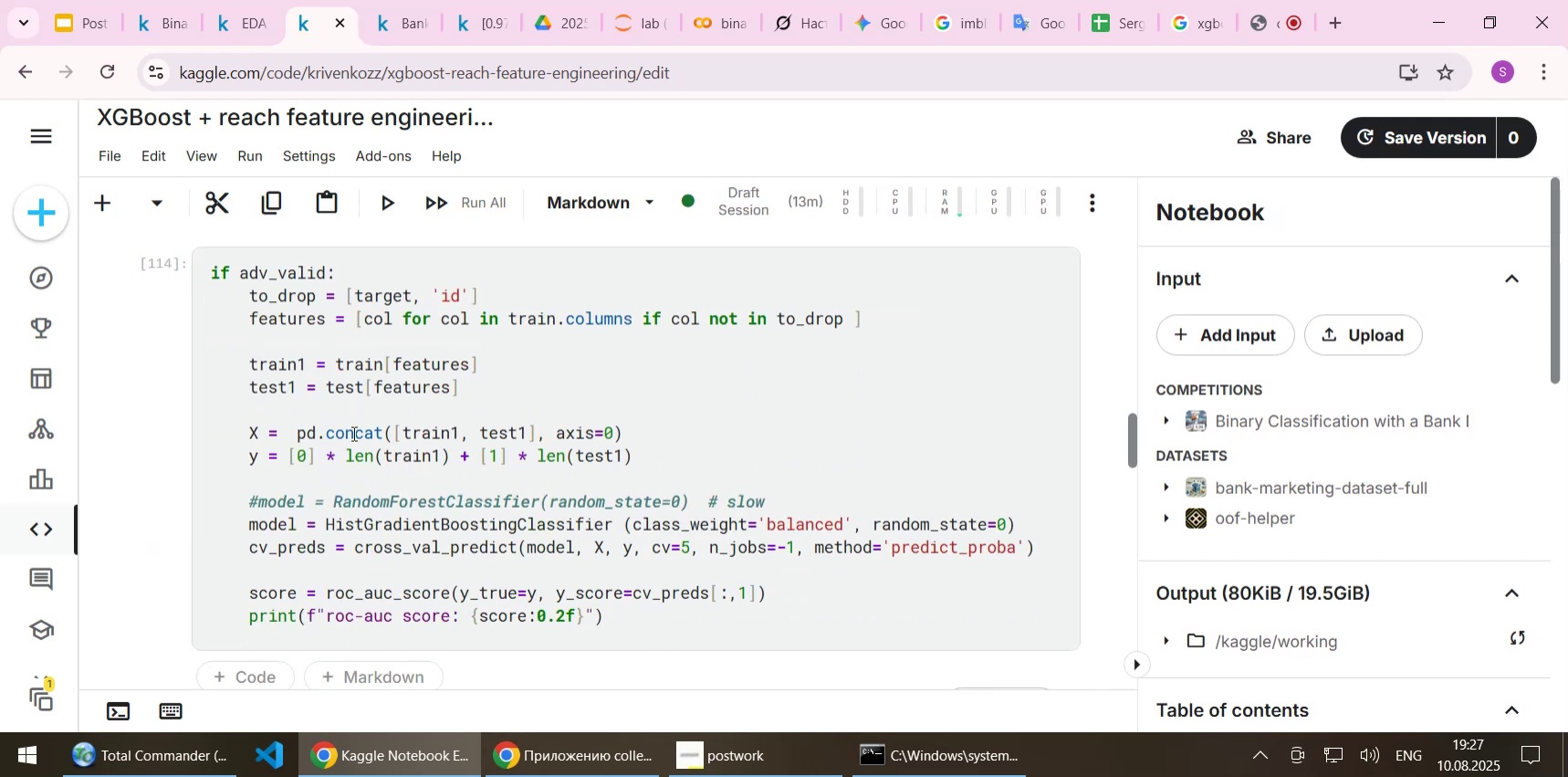 
scroll: coordinate [352, 433], scroll_direction: up, amount: 1.0
 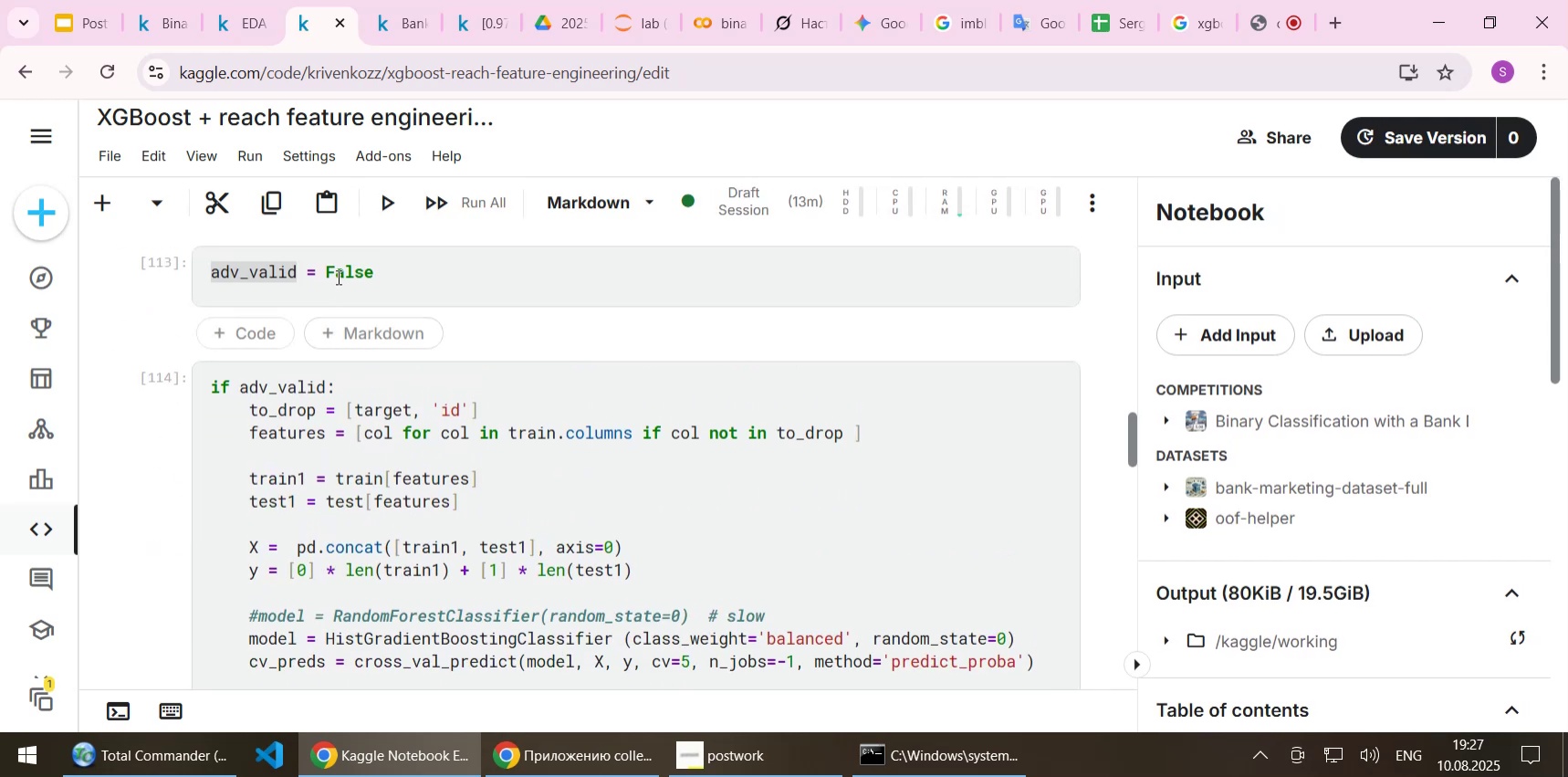 
double_click([337, 277])
 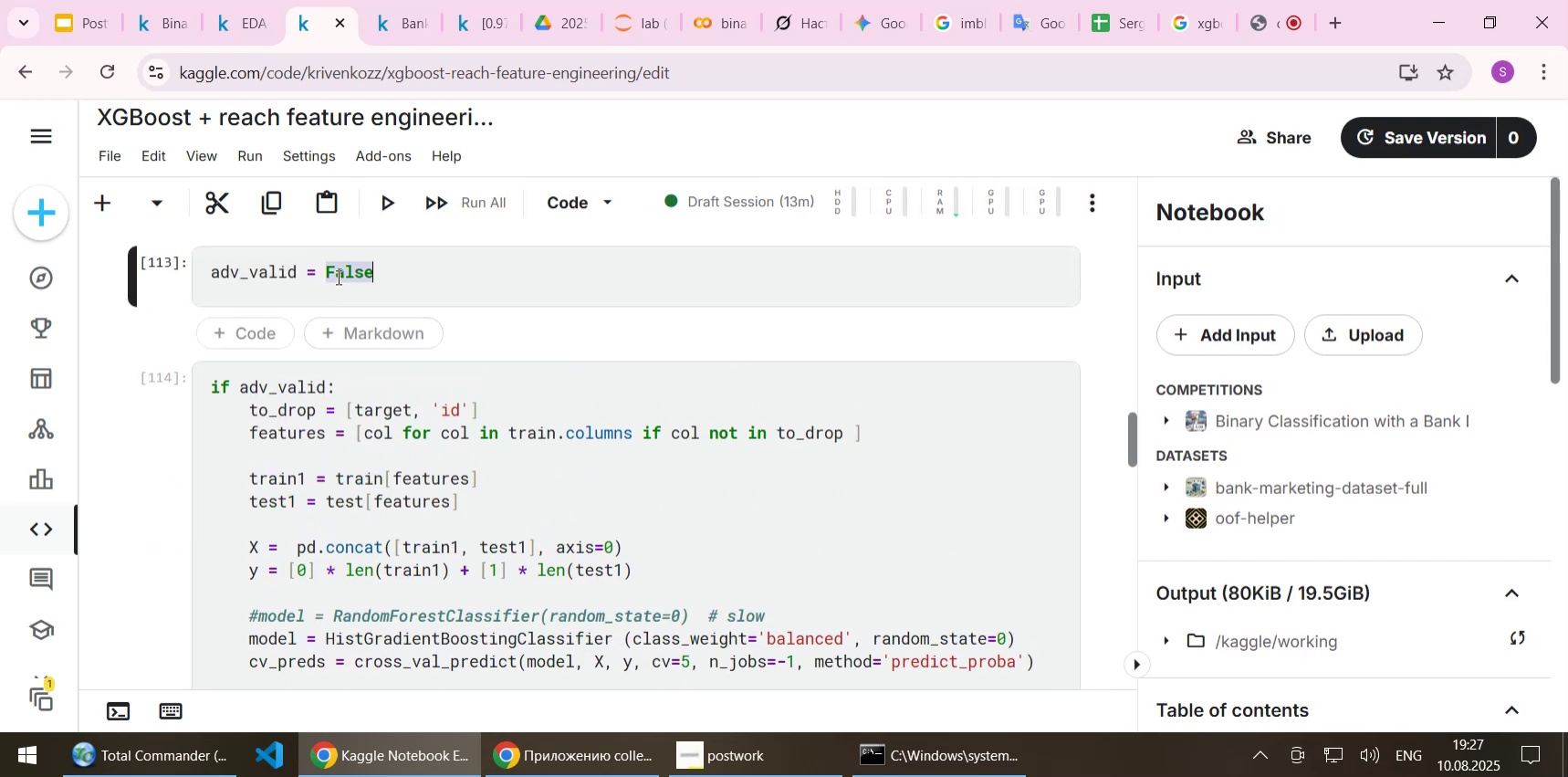 
type(true)
 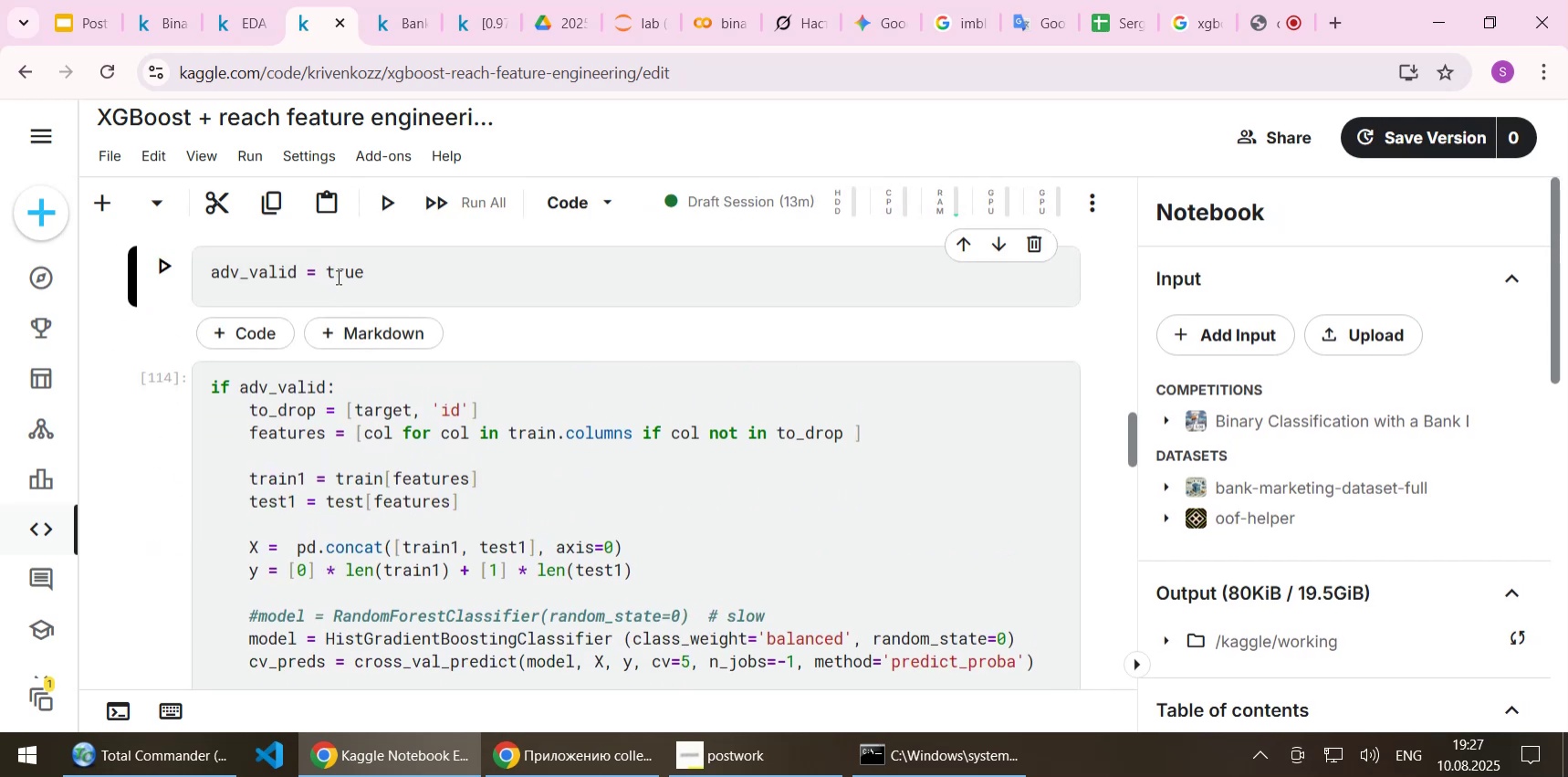 
key(ArrowLeft)
 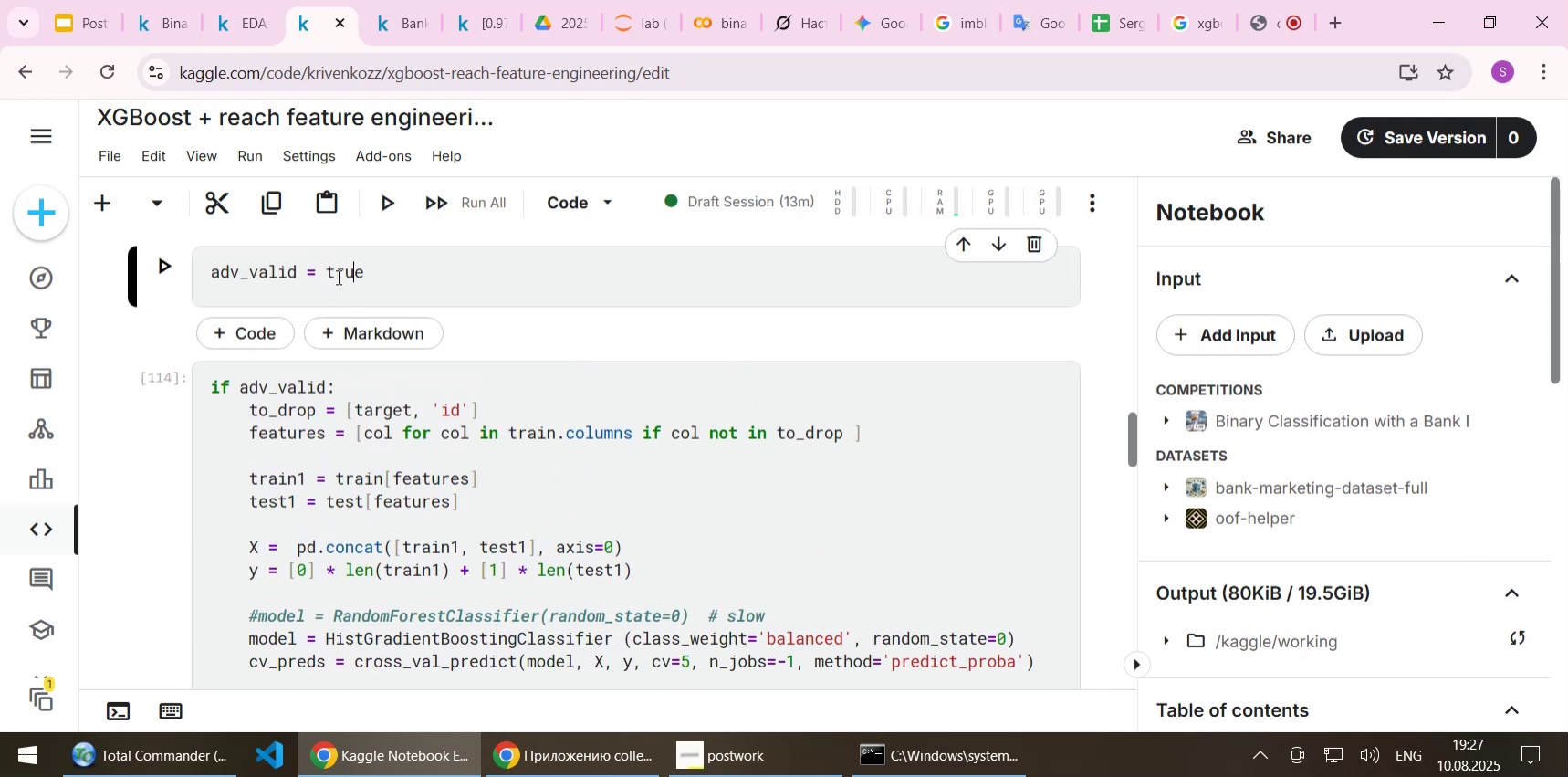 
key(ArrowLeft)
 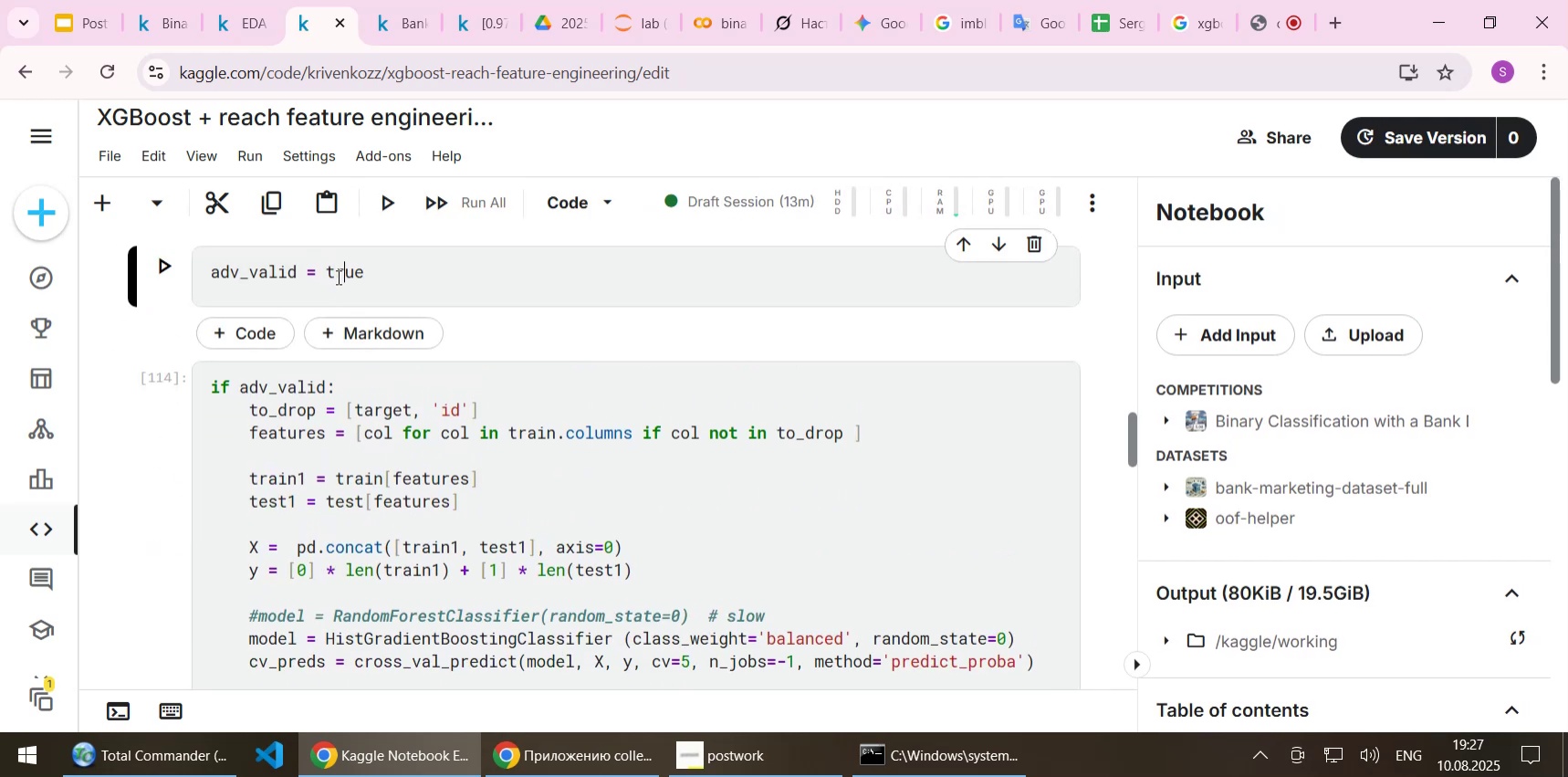 
key(ArrowLeft)
 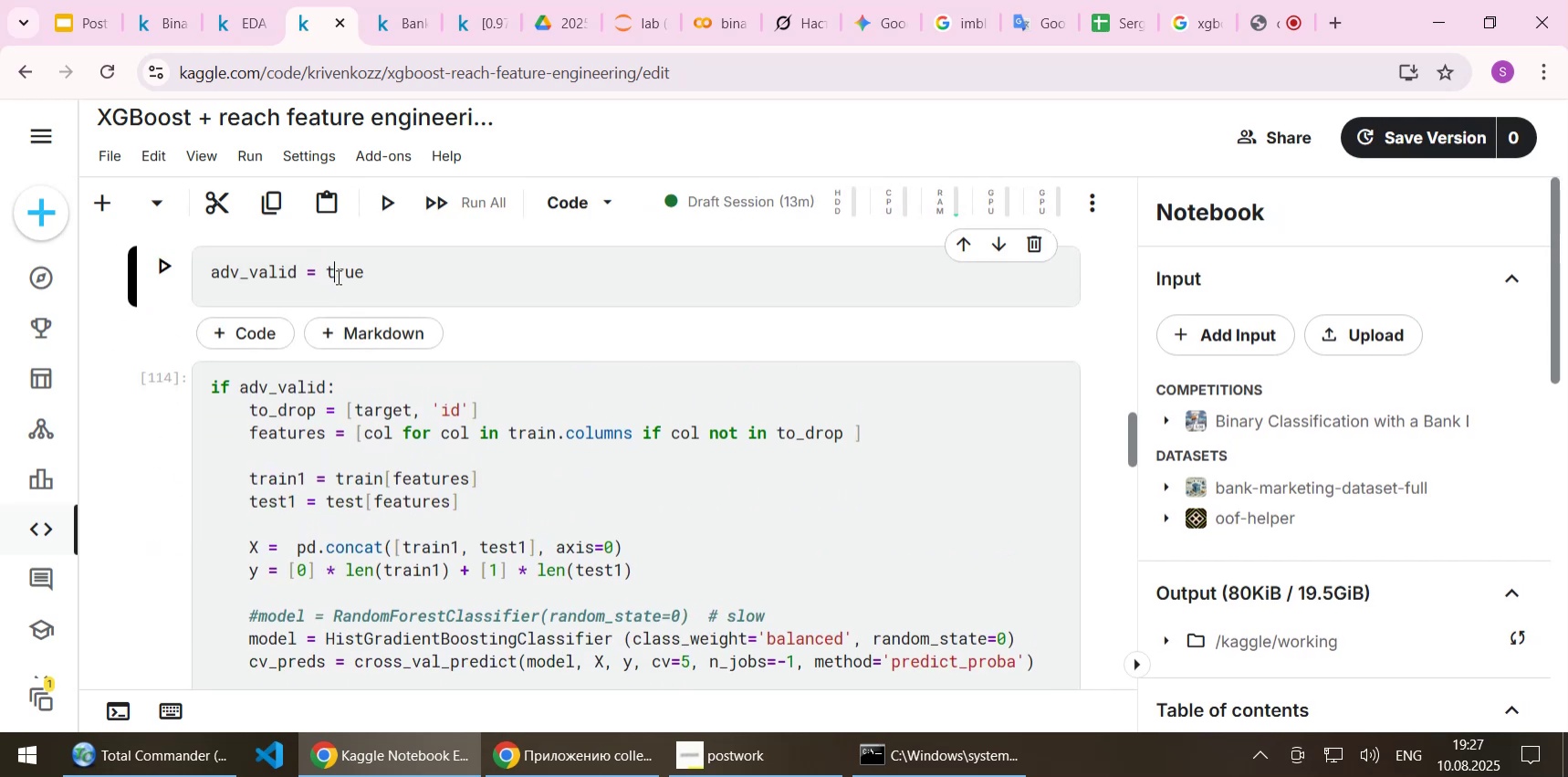 
key(ArrowLeft)
 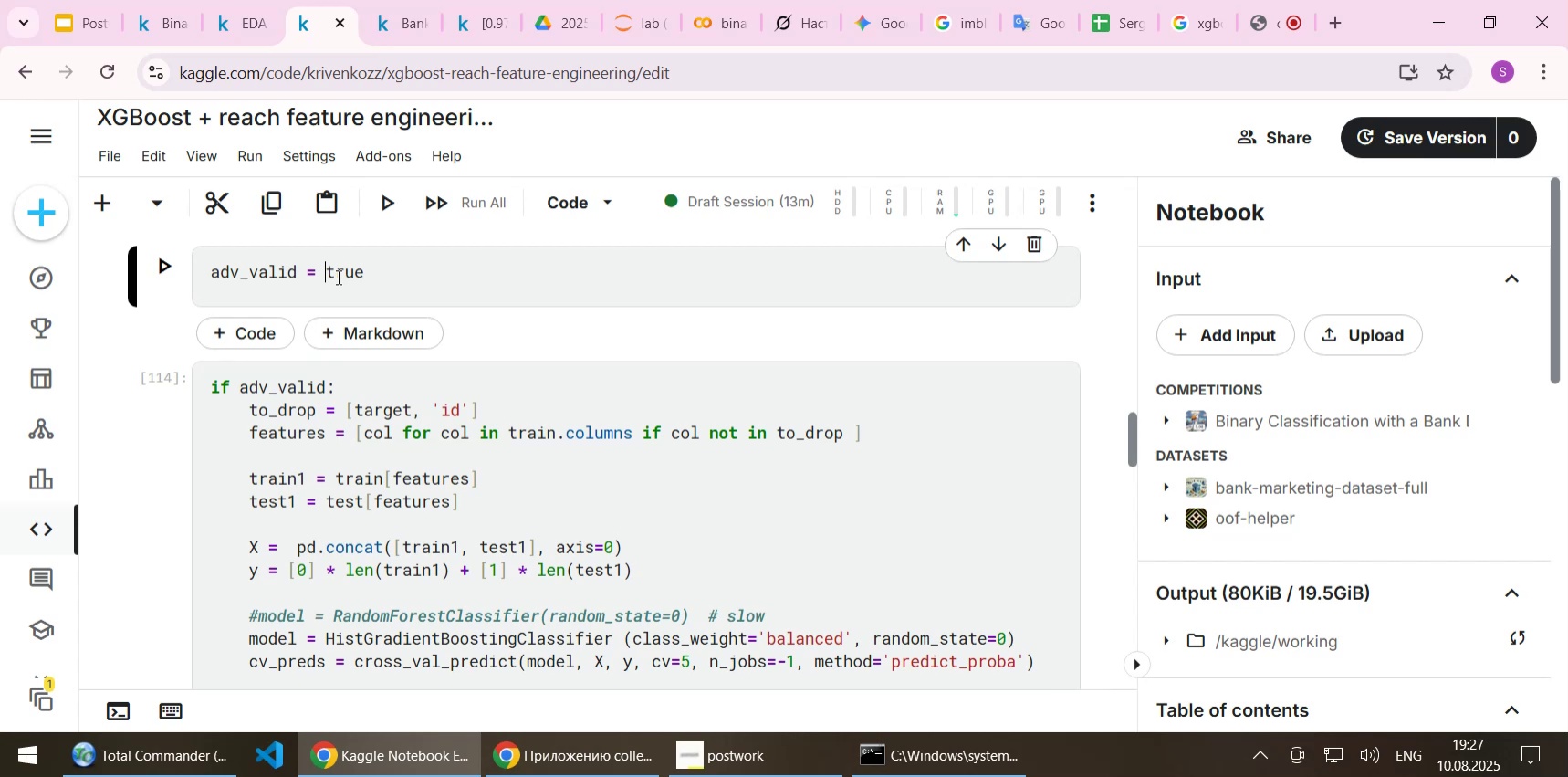 
key(Delete)
 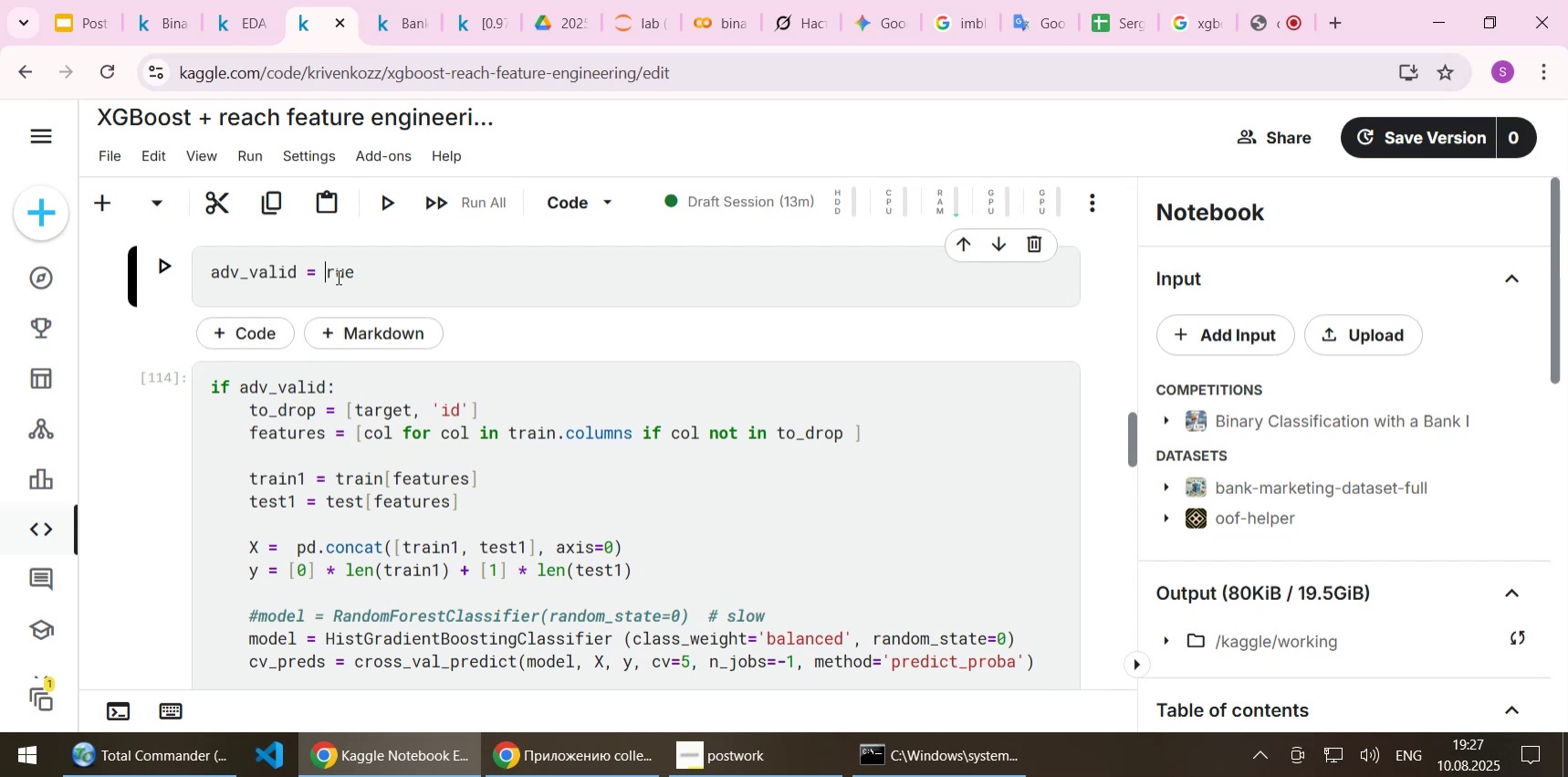 
key(Shift+T)
 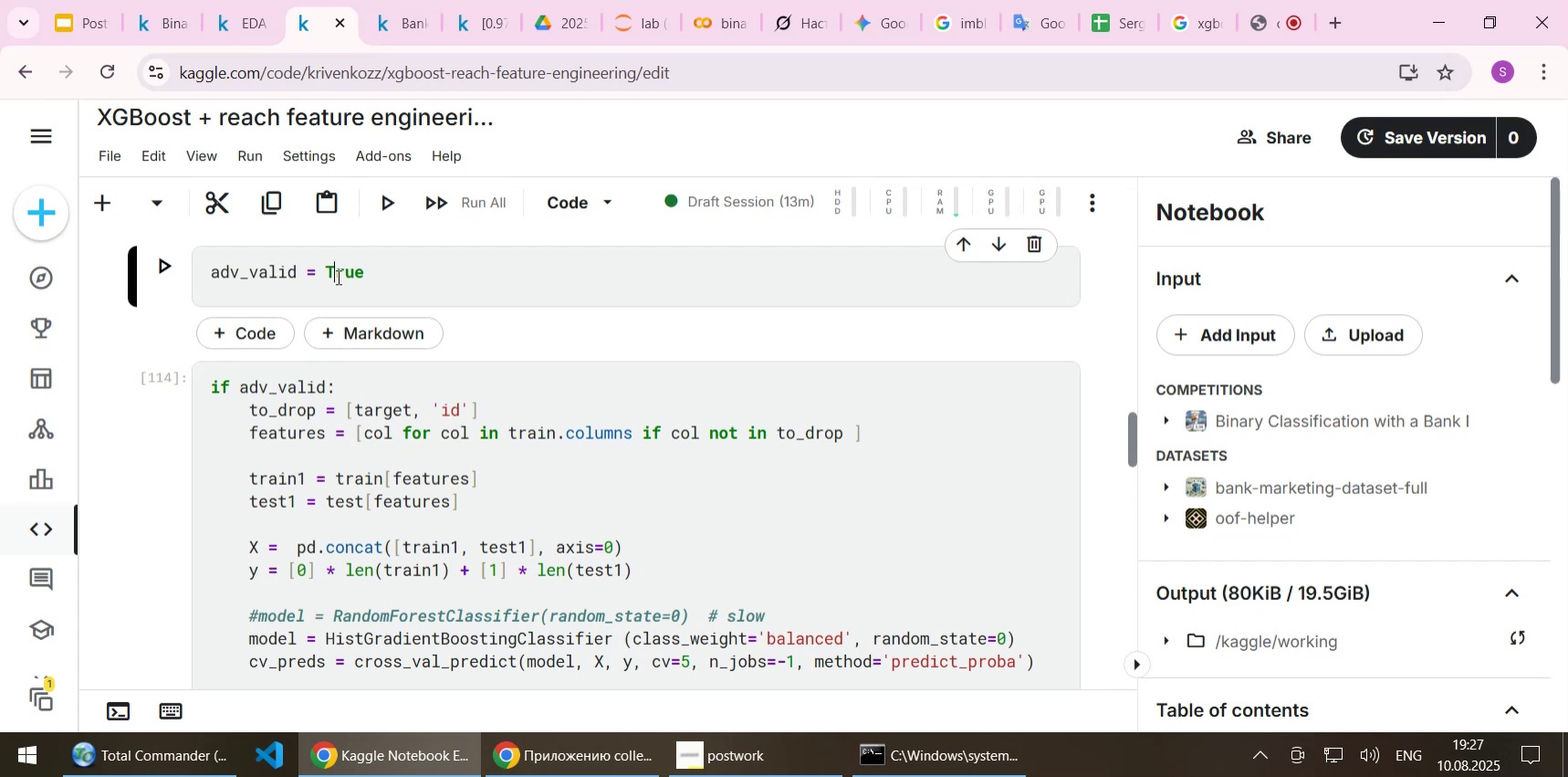 
key(Shift+Enter)
 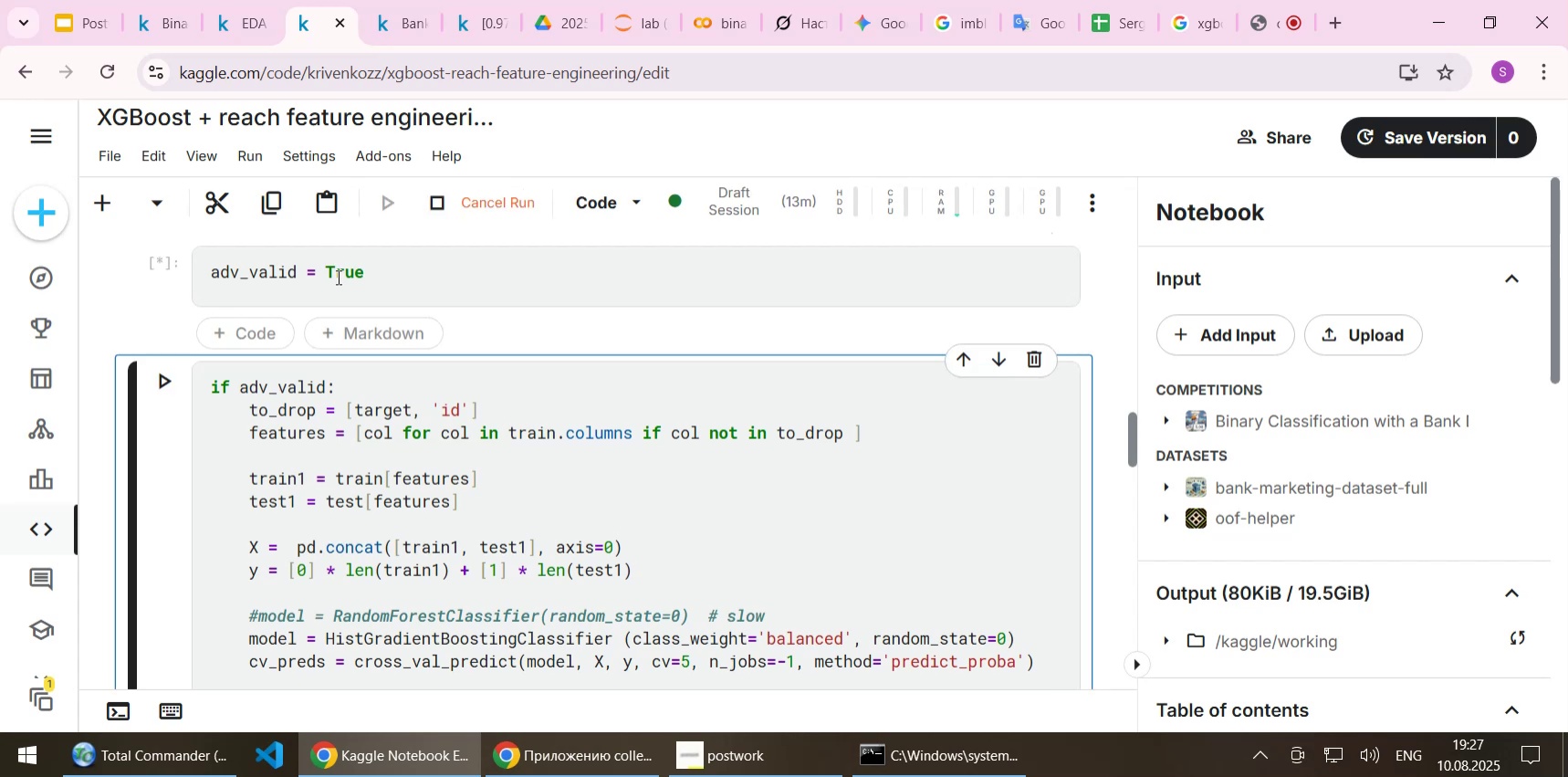 
key(Shift+ShiftLeft)
 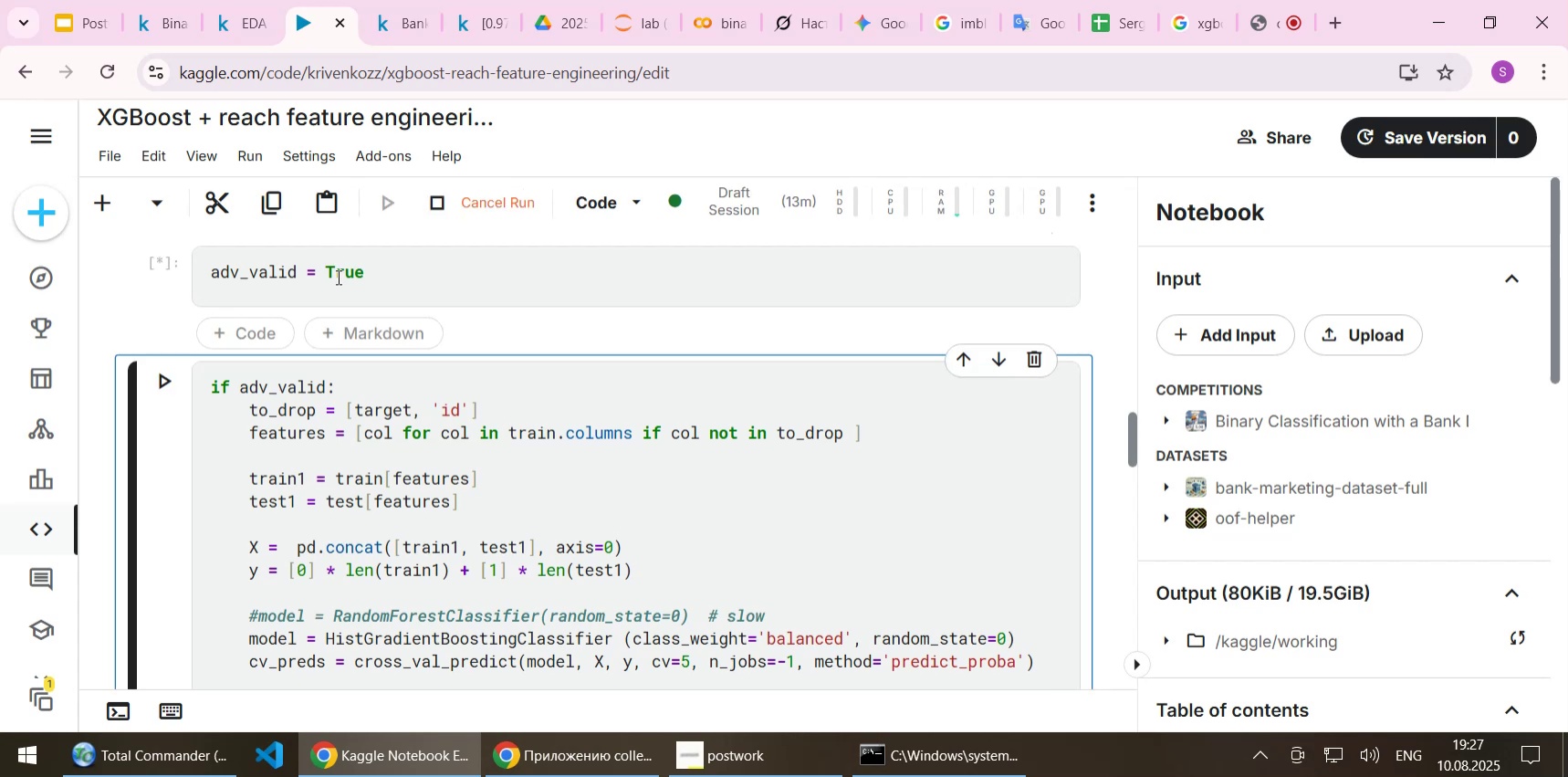 
key(Shift+Enter)
 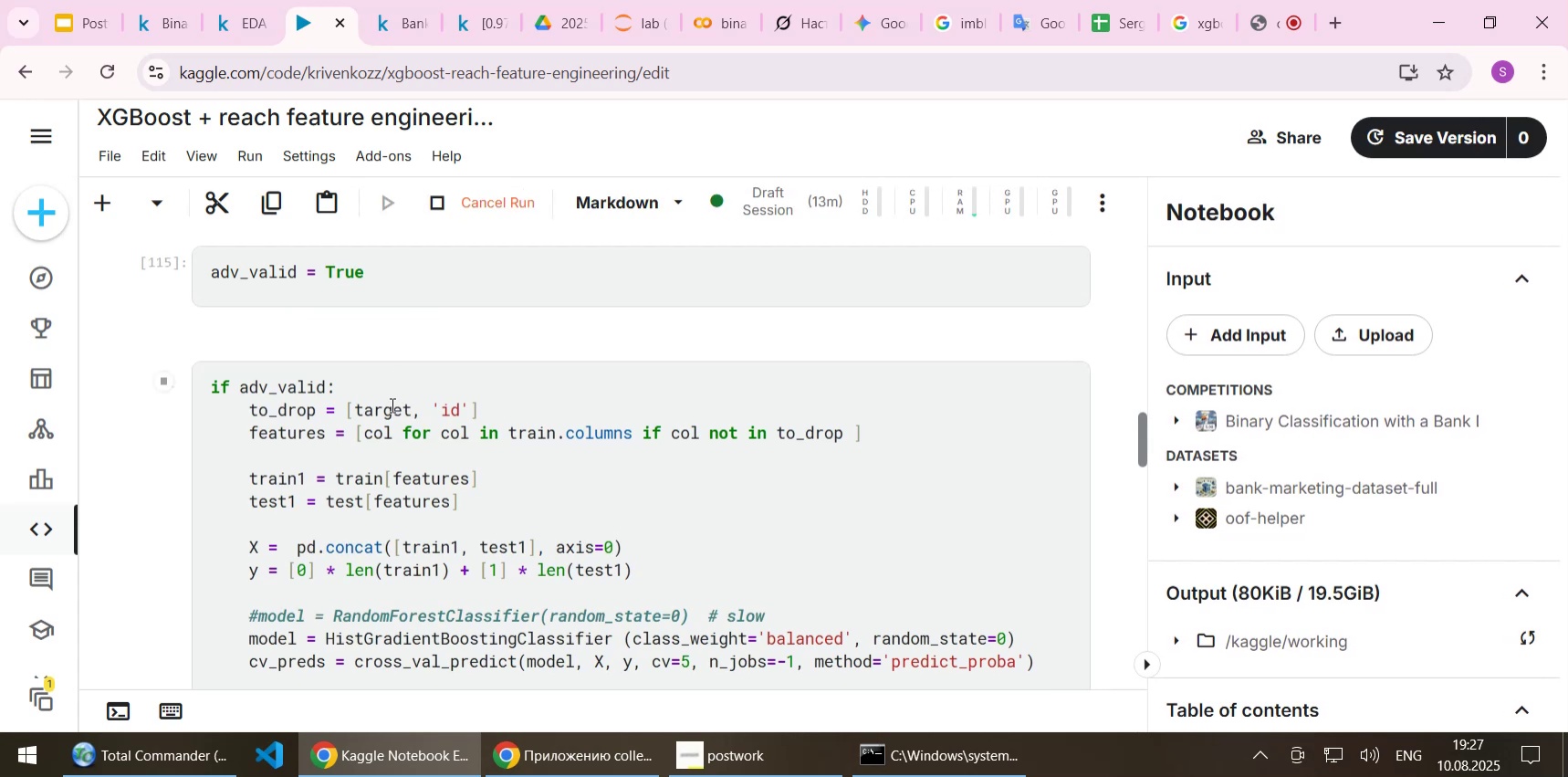 
scroll: coordinate [391, 405], scroll_direction: down, amount: 3.0
 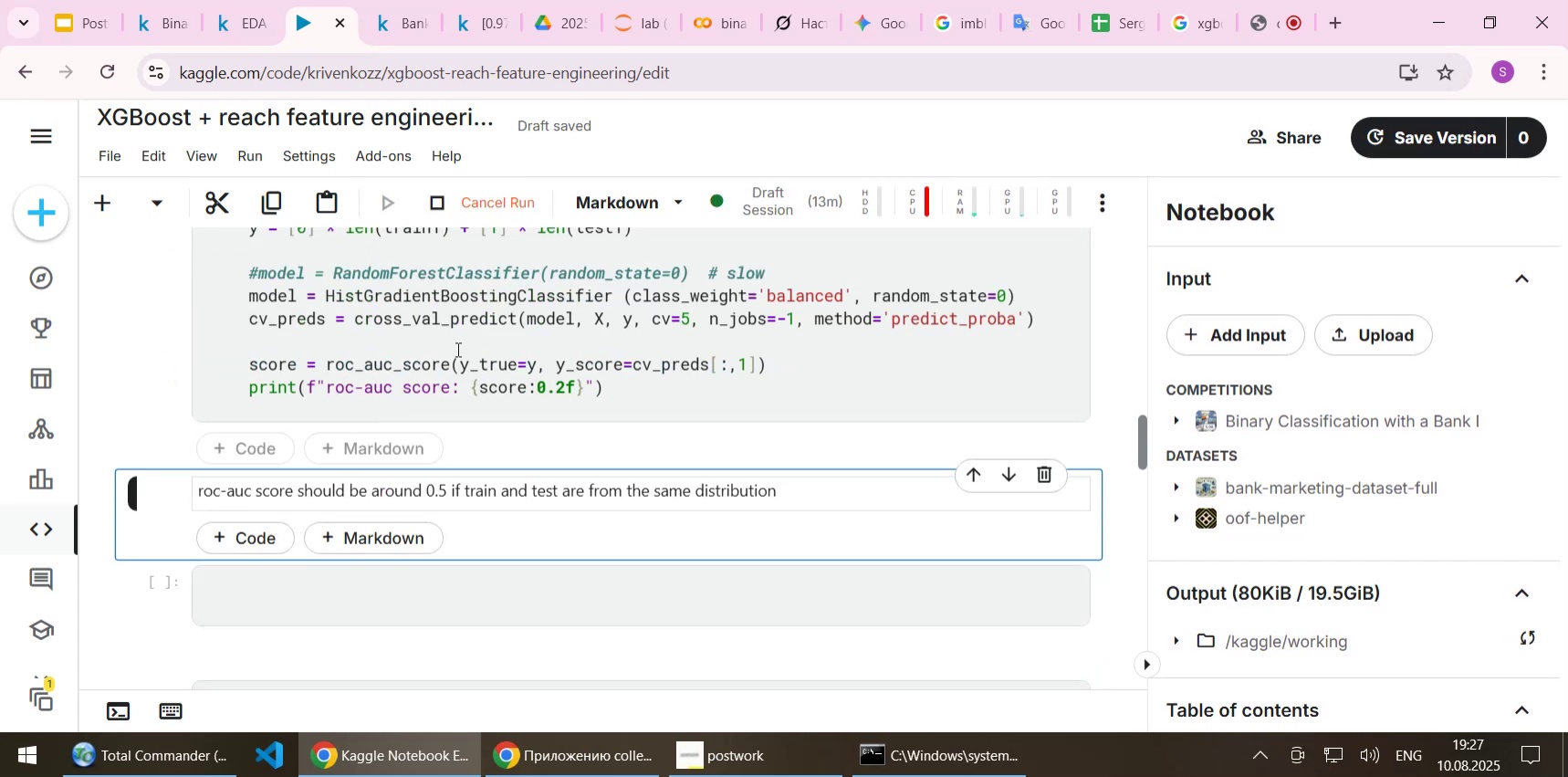 
wait(7.0)
 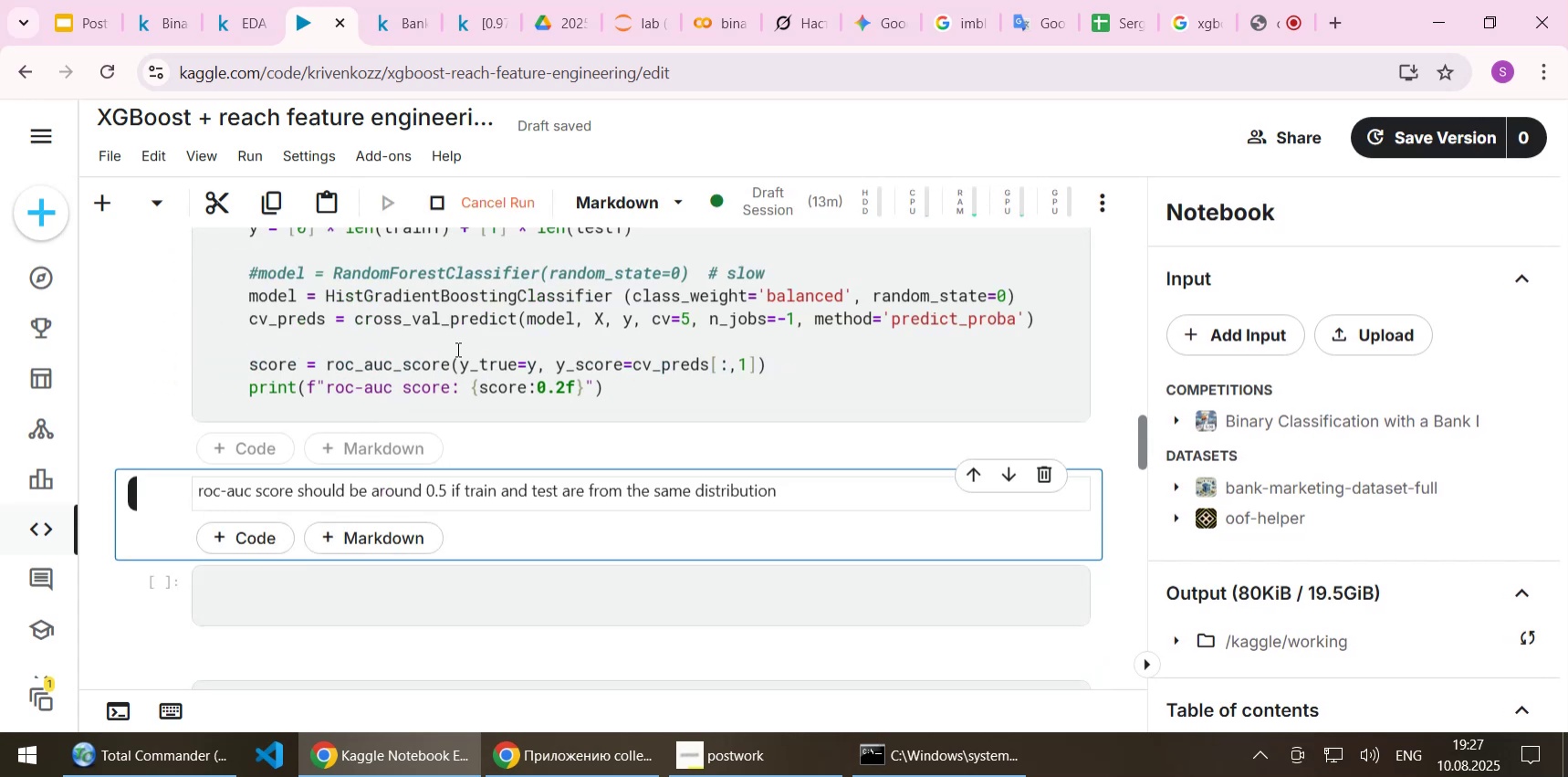 
scroll: coordinate [456, 349], scroll_direction: up, amount: 3.0
 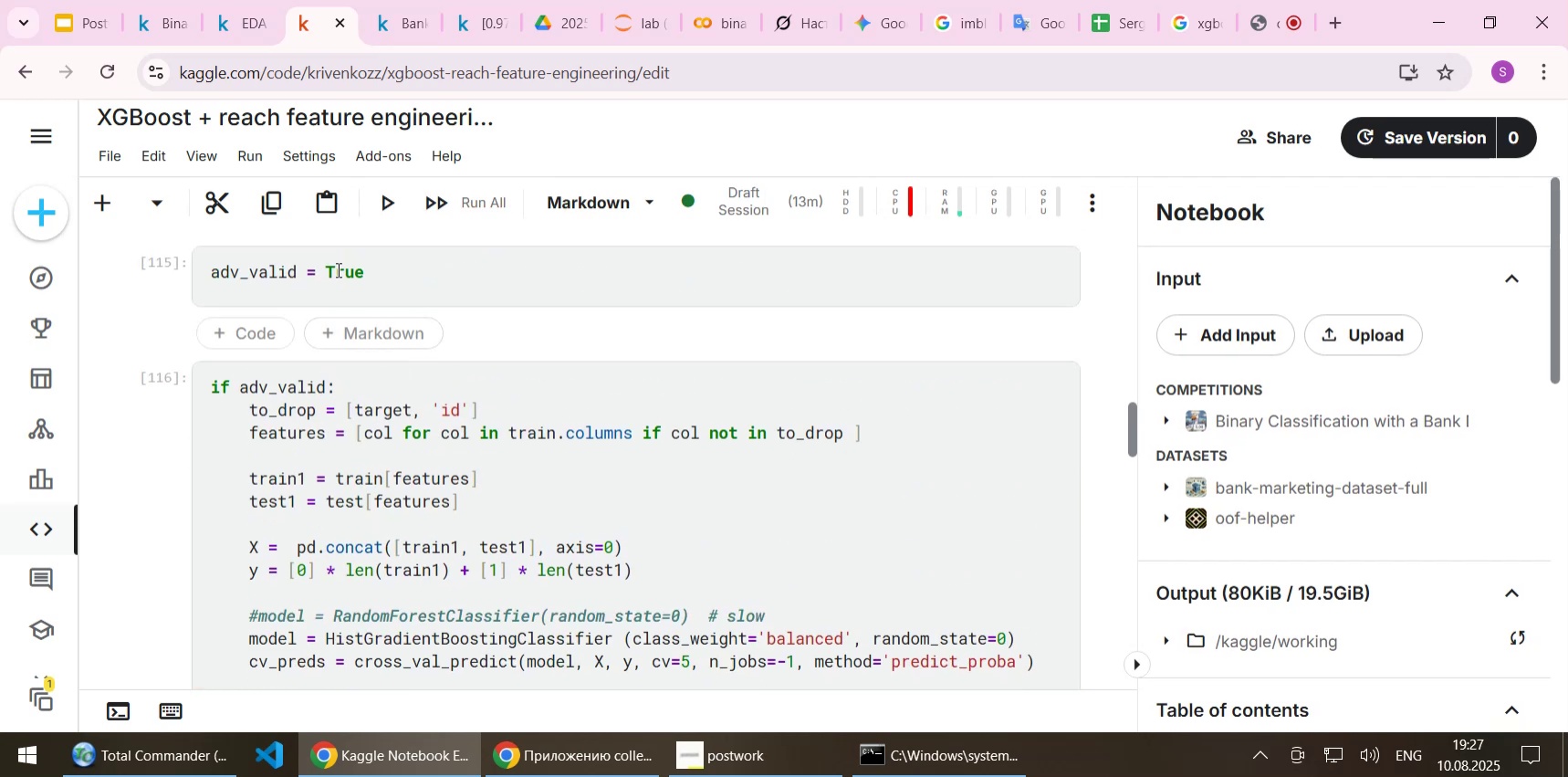 
double_click([337, 269])
 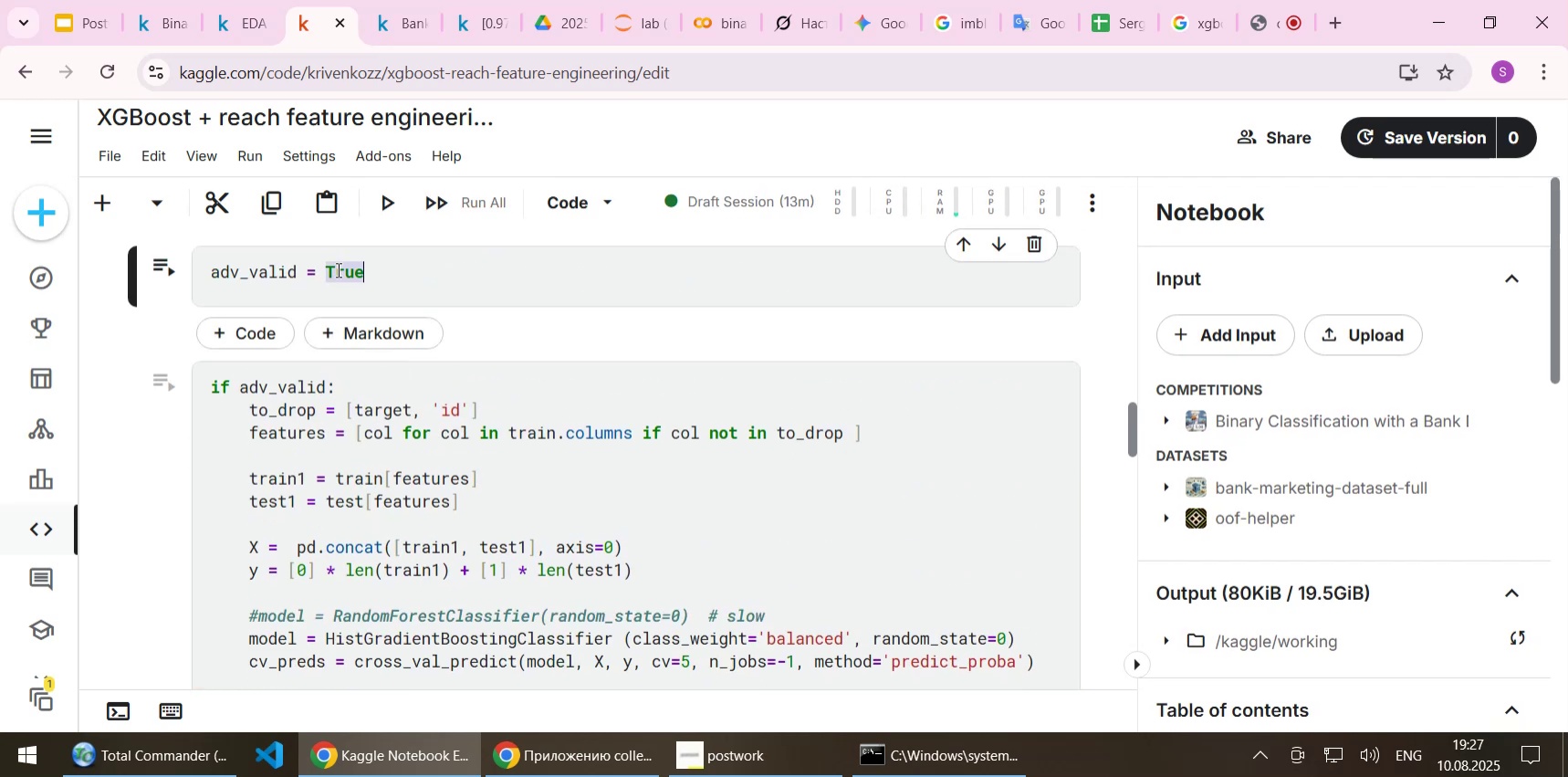 
type(False)
 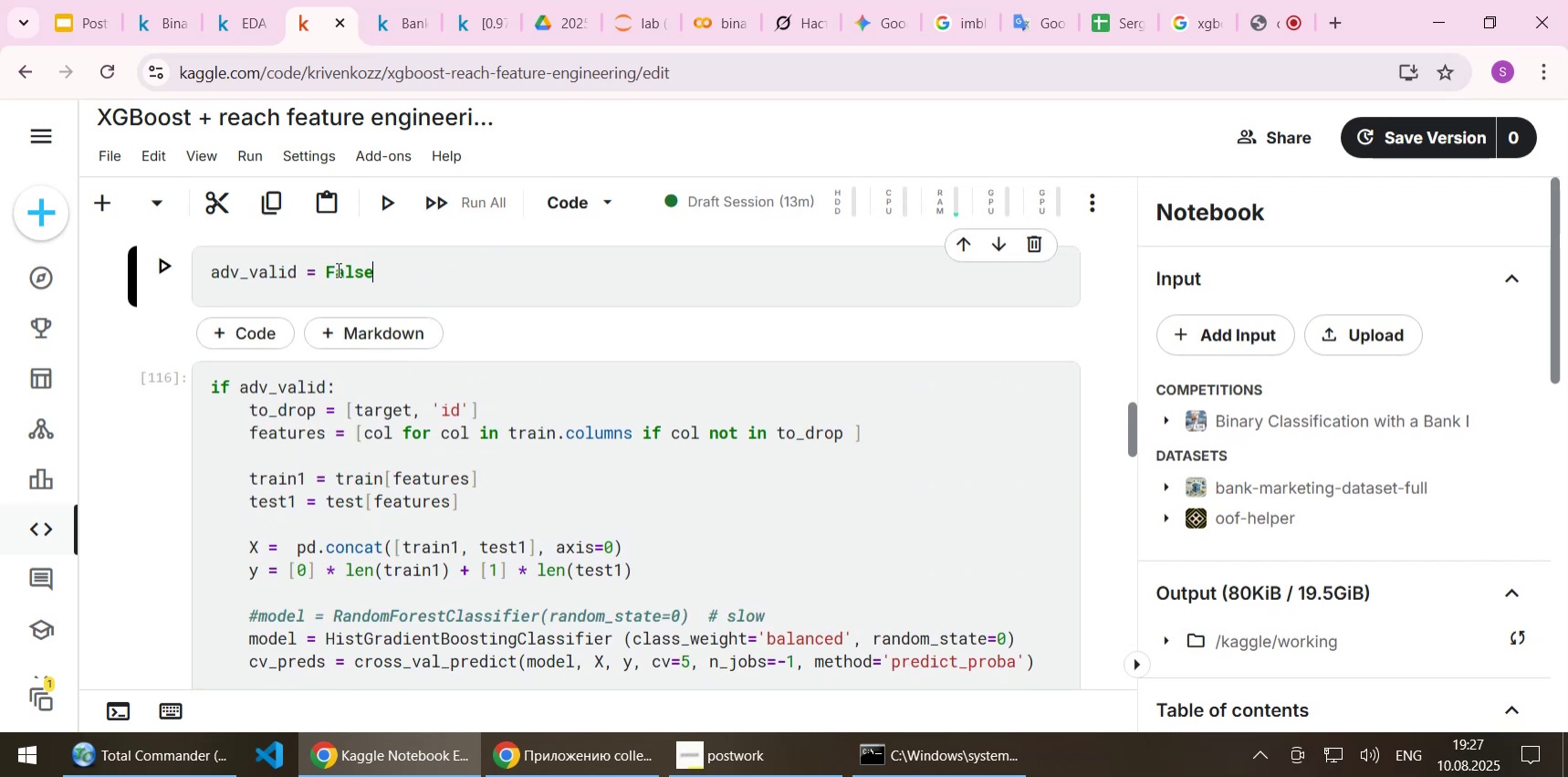 
key(Shift+Enter)
 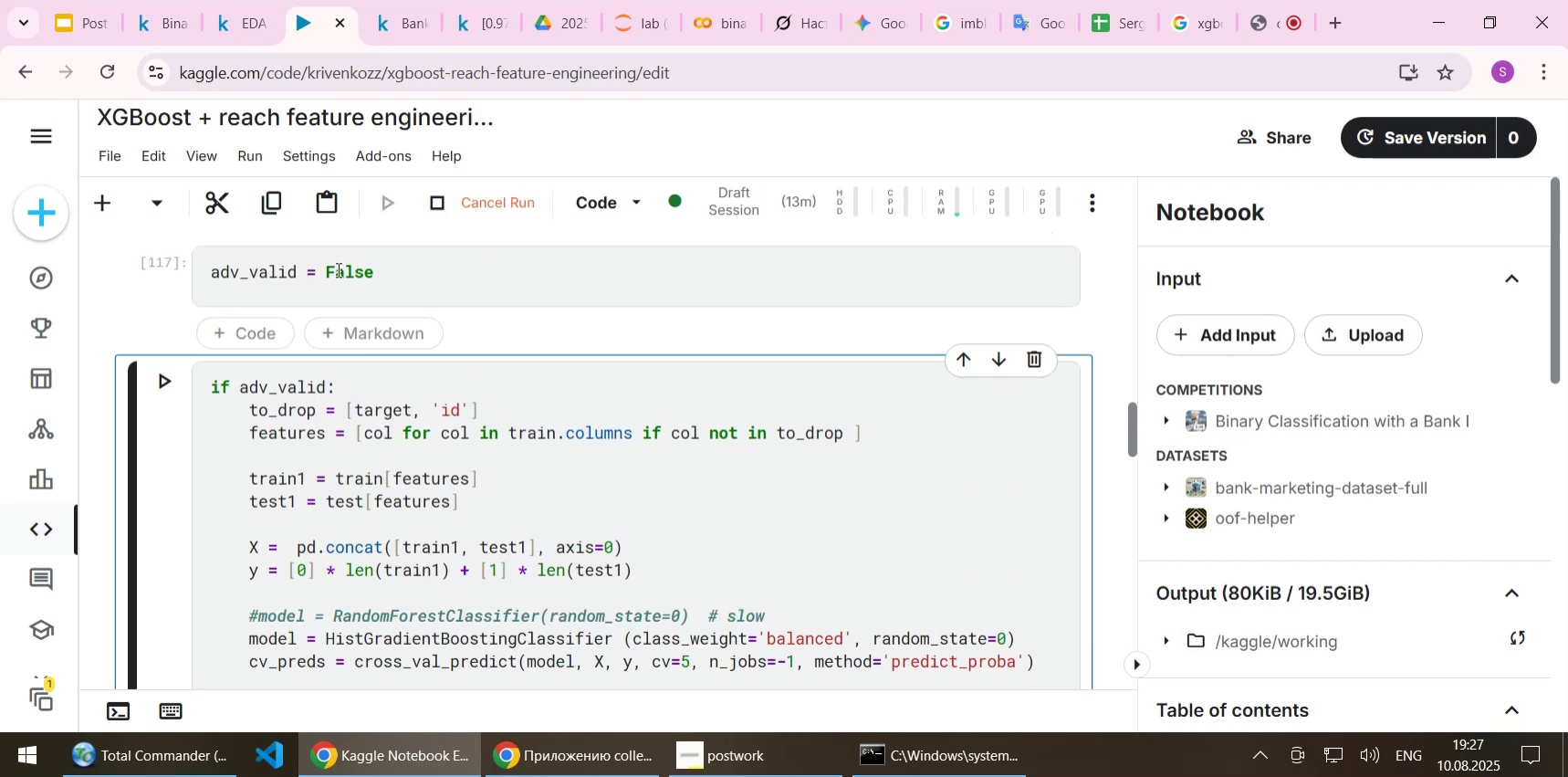 
key(Shift+ShiftLeft)
 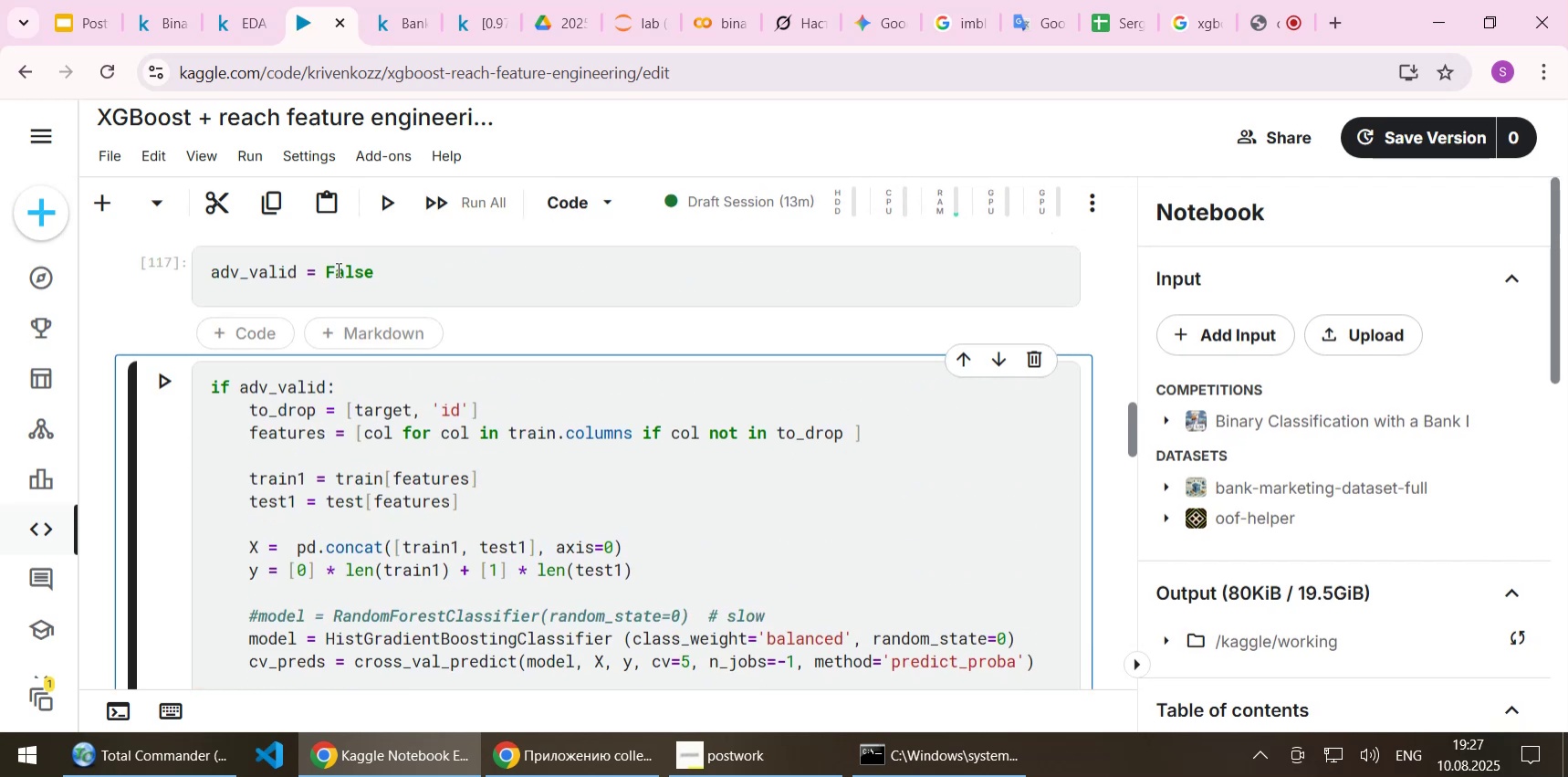 
key(Shift+Enter)
 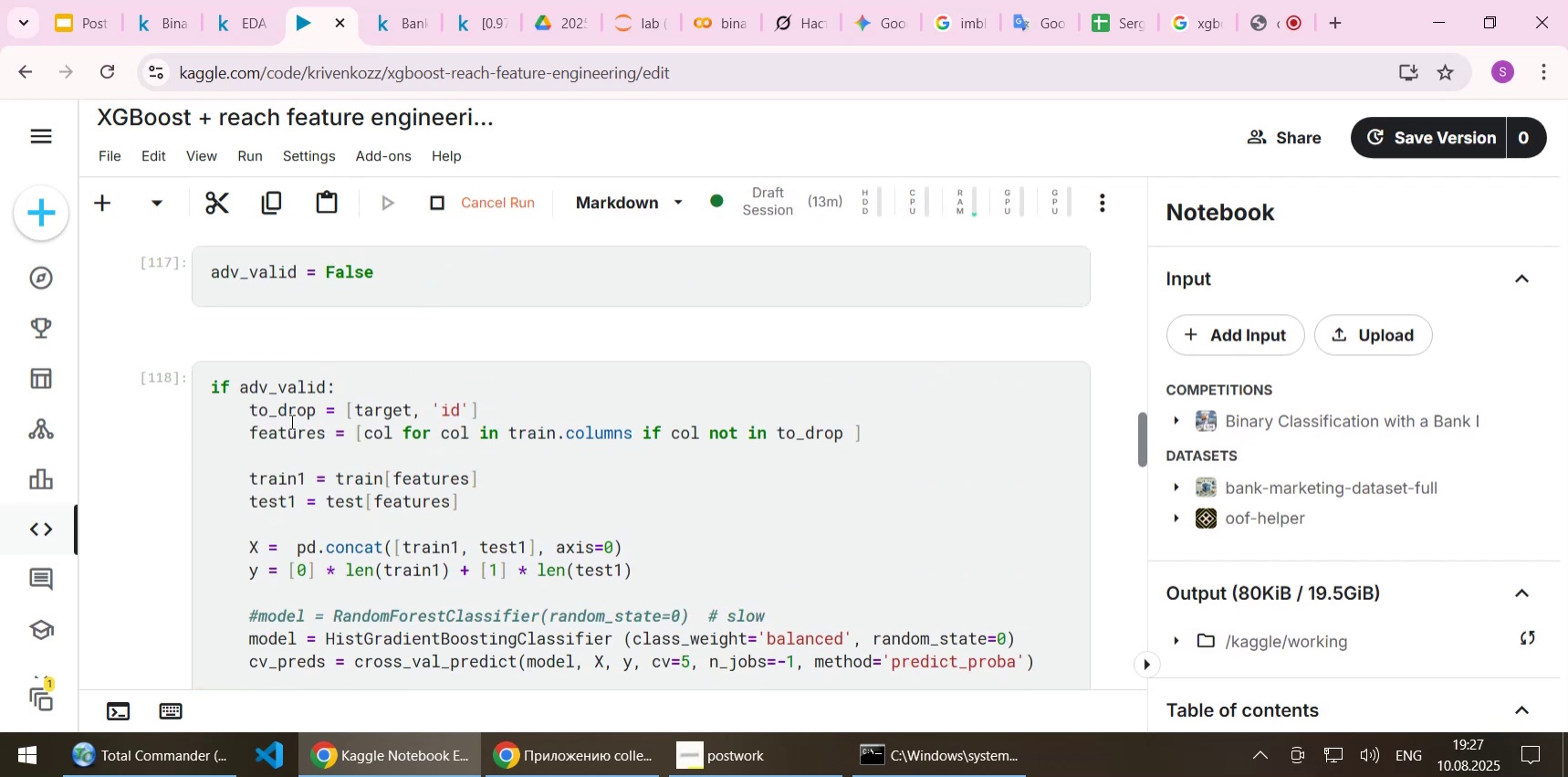 
scroll: coordinate [288, 425], scroll_direction: down, amount: 6.0
 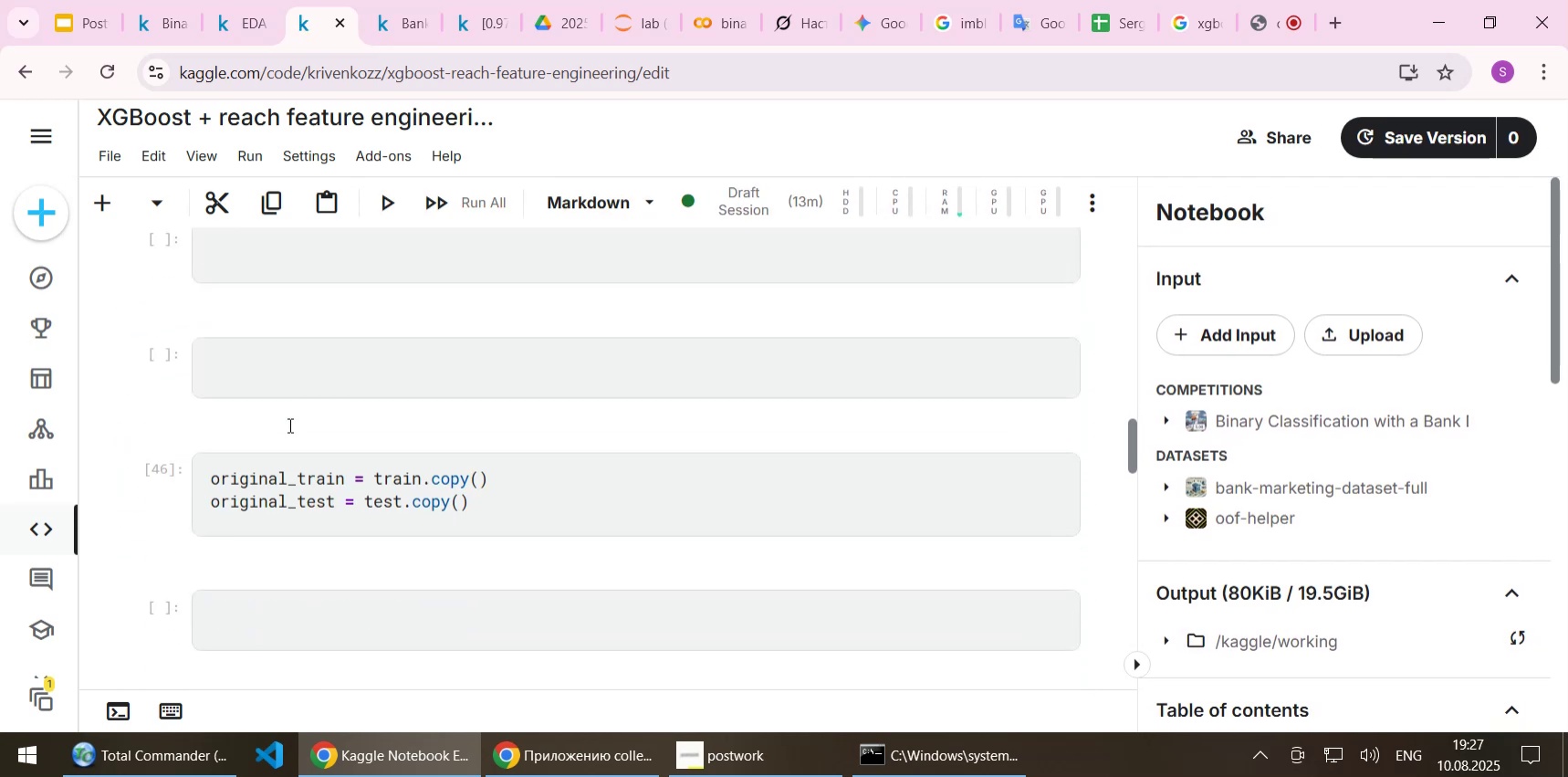 
key(Shift+Enter)
 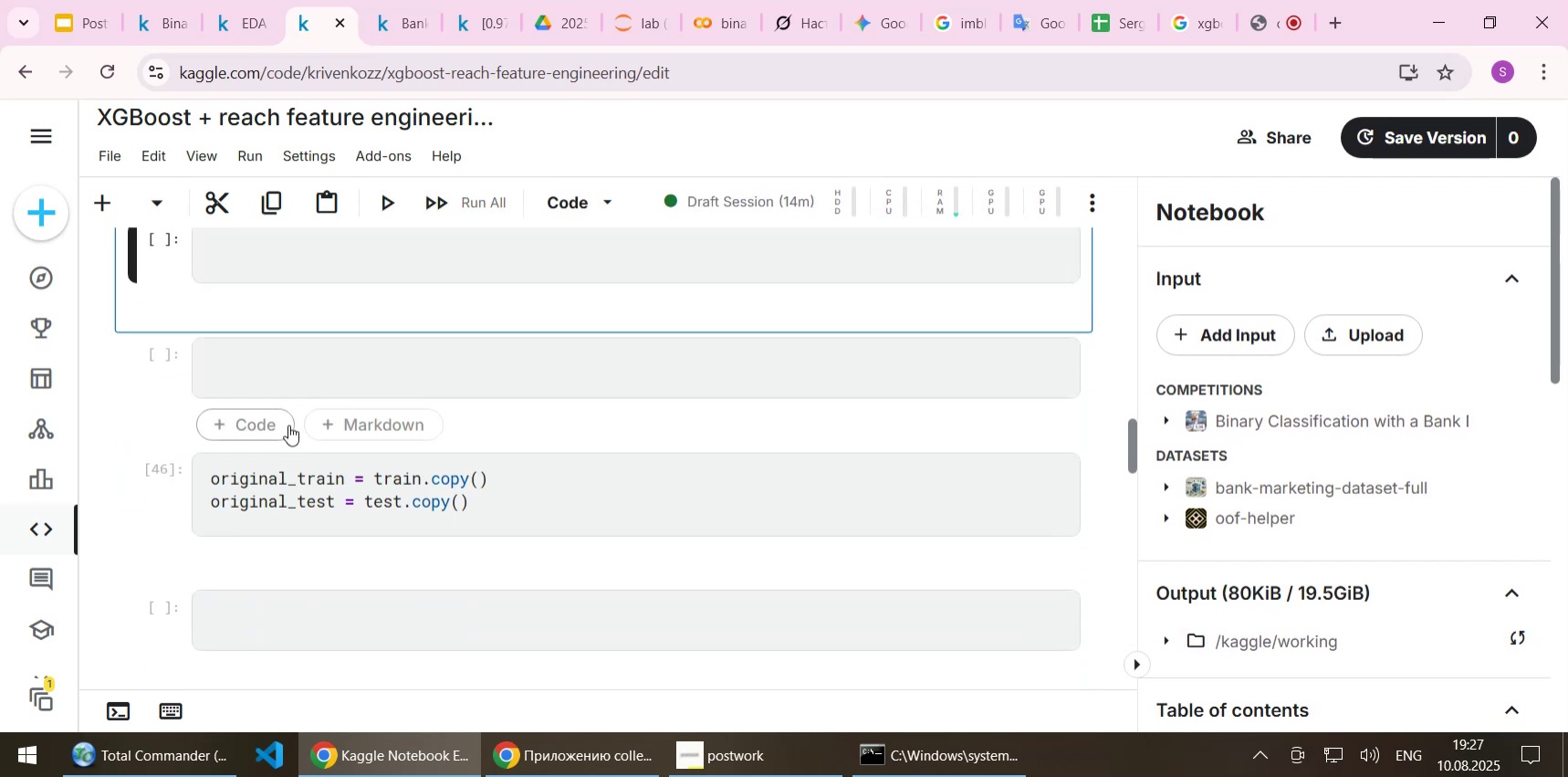 
key(Shift+Enter)
 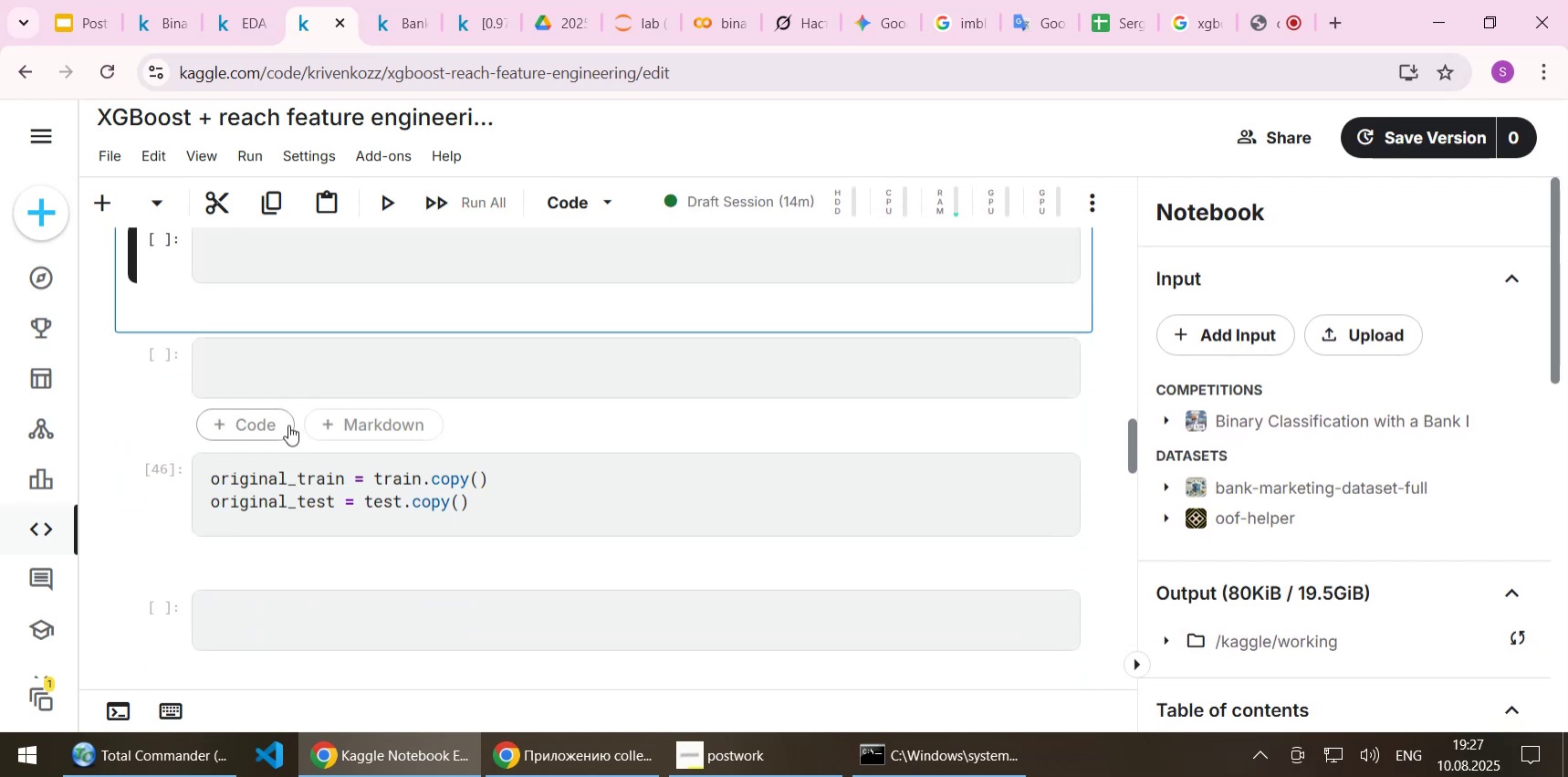 
key(Shift+Enter)
 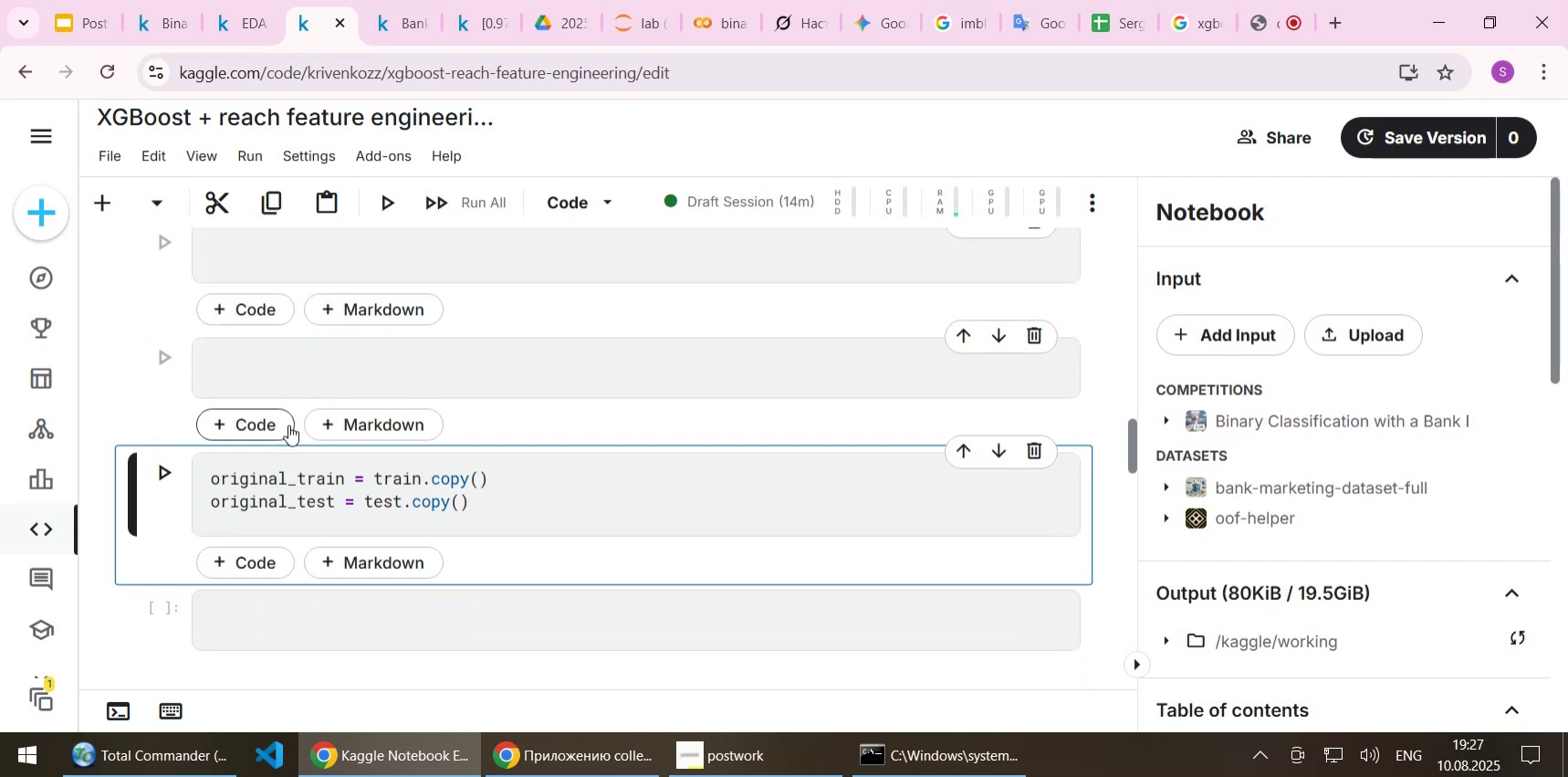 
key(Shift+Enter)
 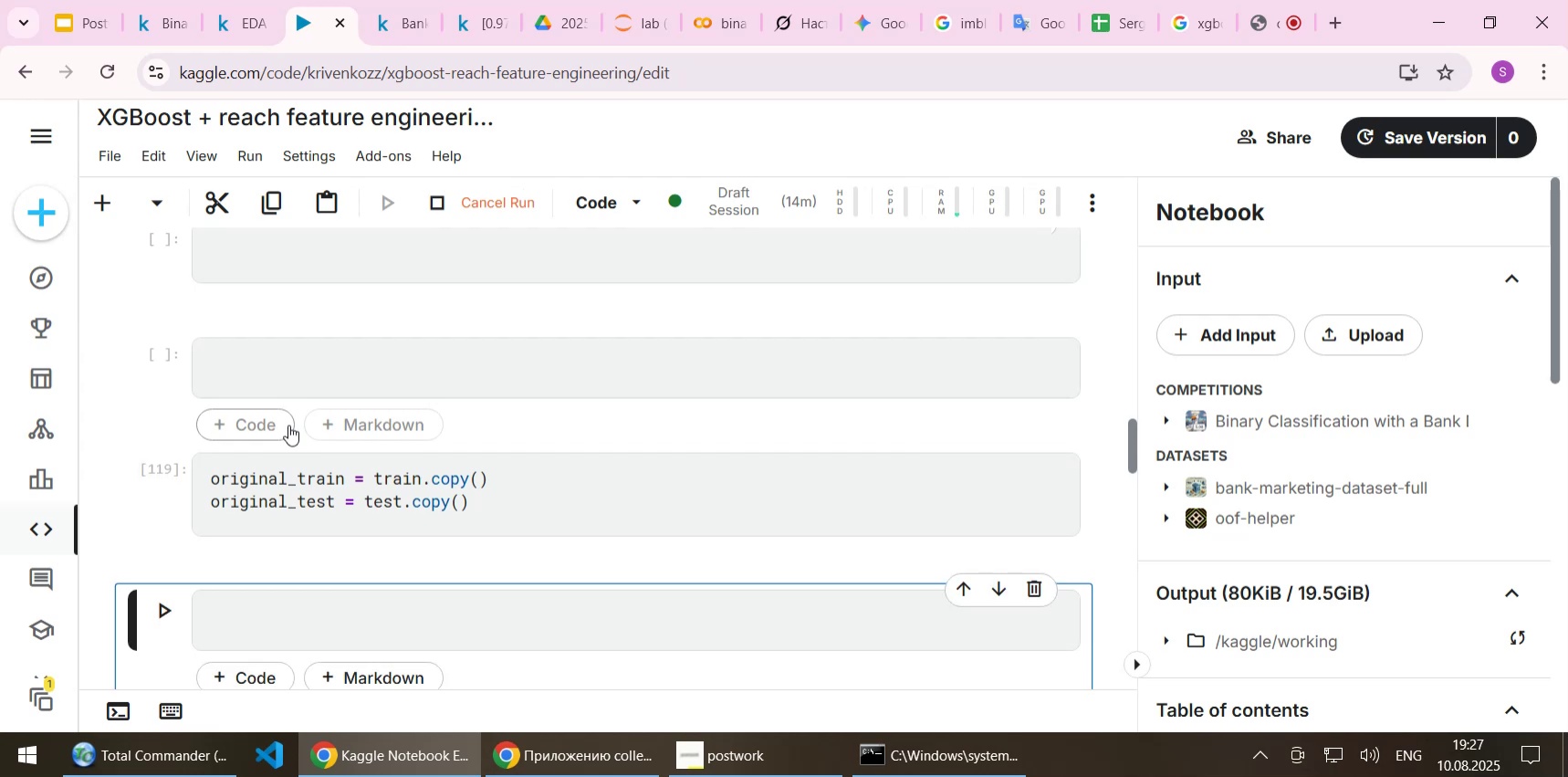 
scroll: coordinate [291, 427], scroll_direction: down, amount: 3.0
 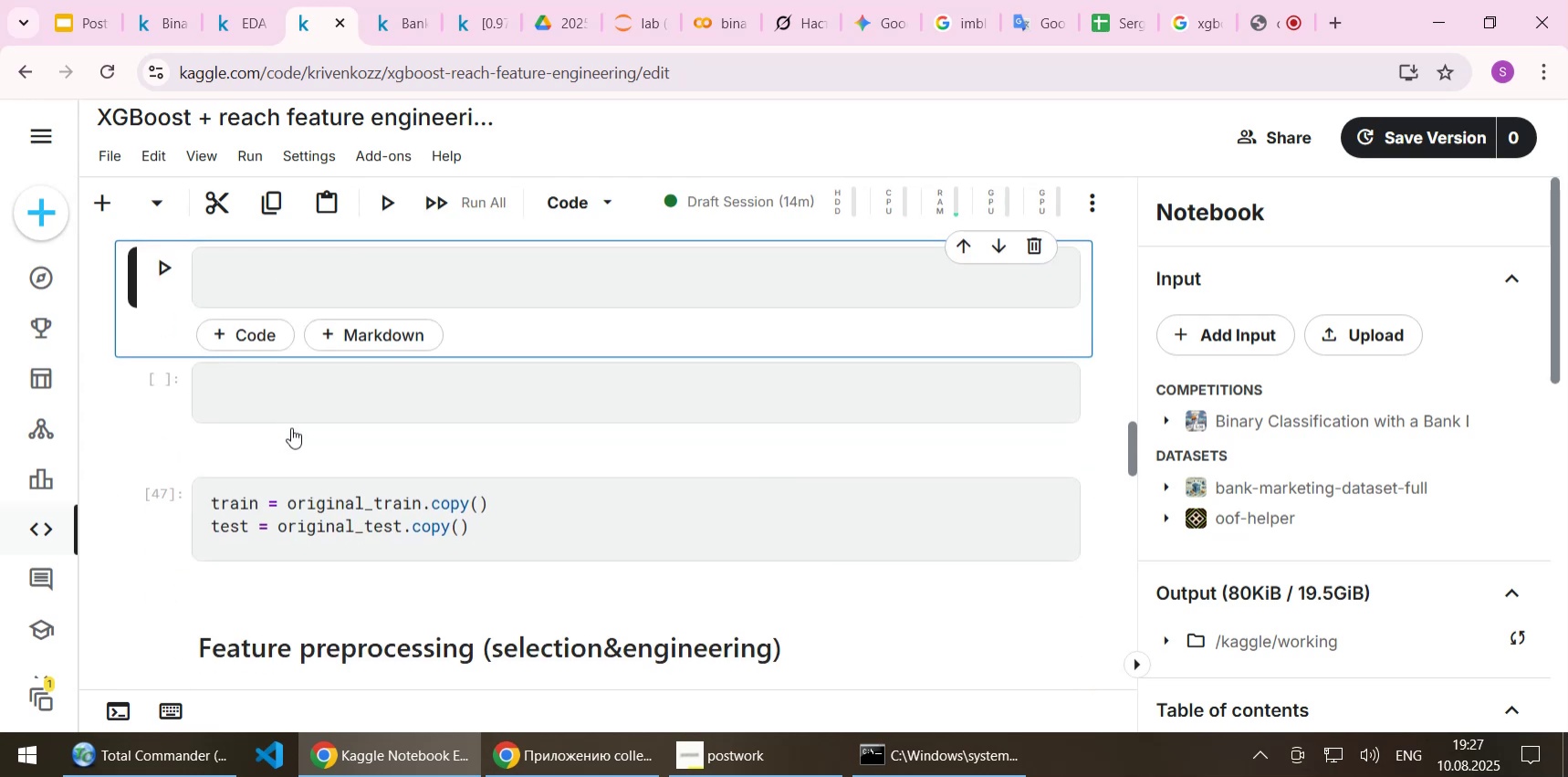 
key(Shift+Enter)
 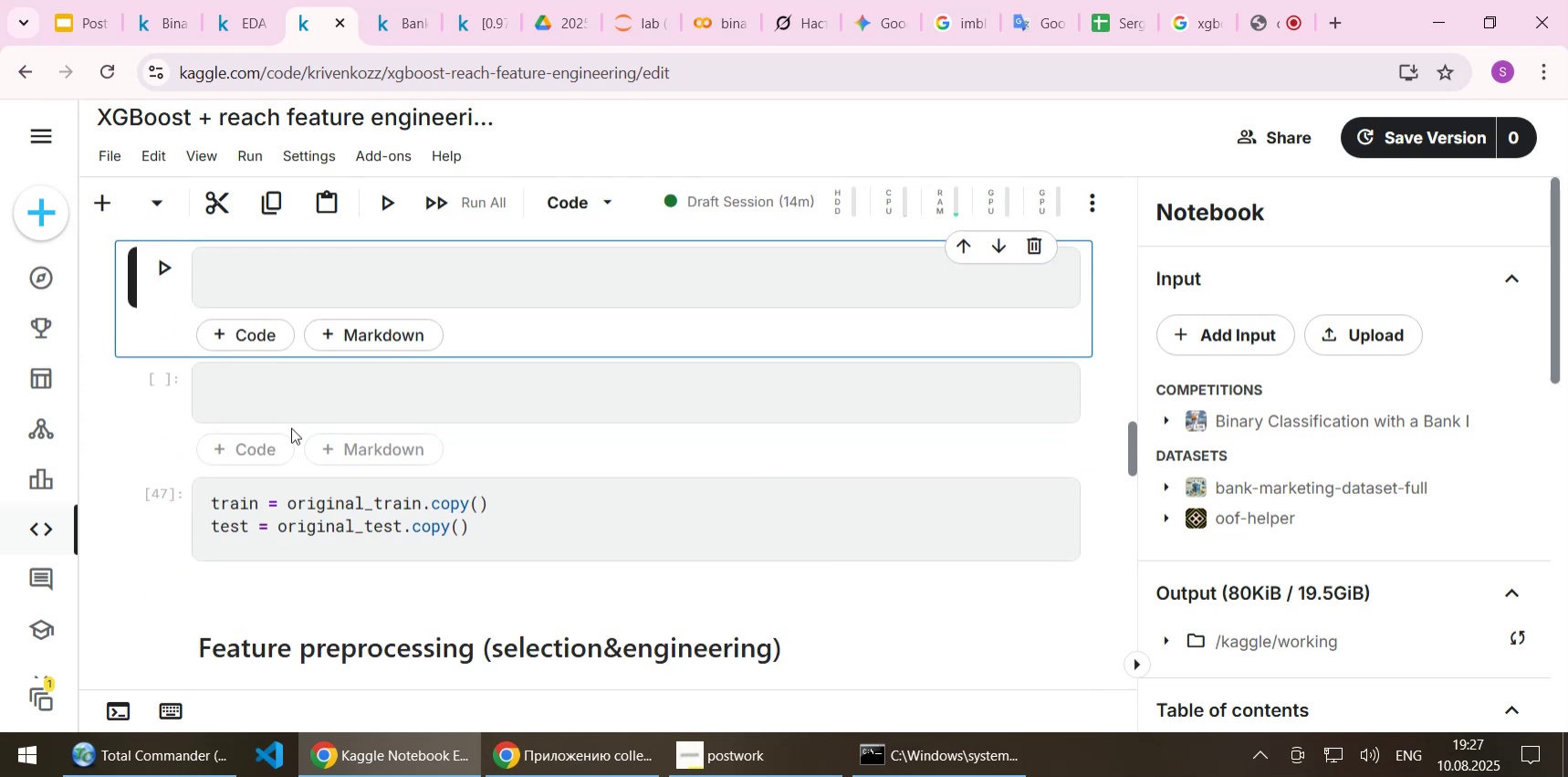 
key(Shift+Enter)
 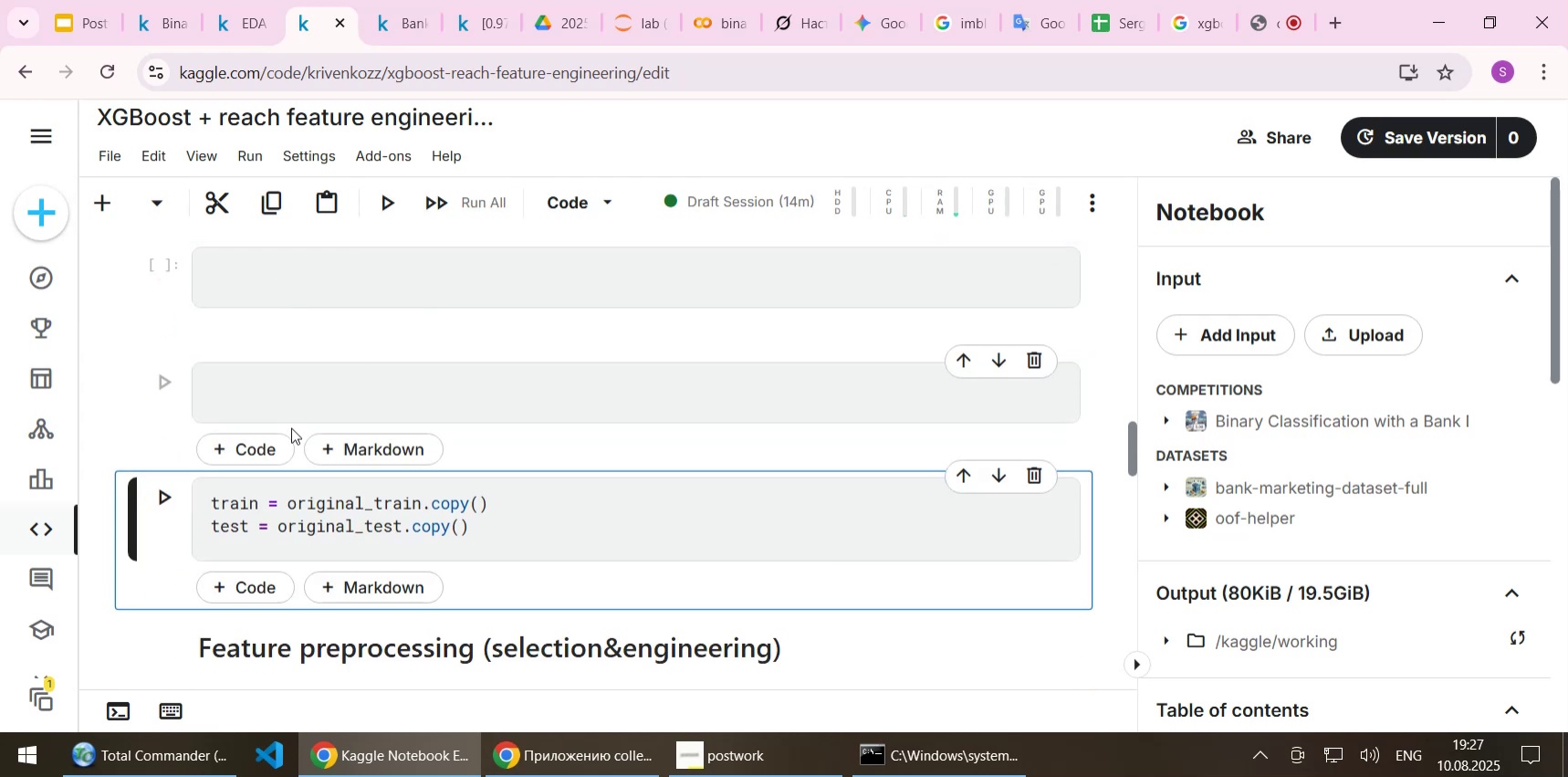 
key(Shift+Enter)
 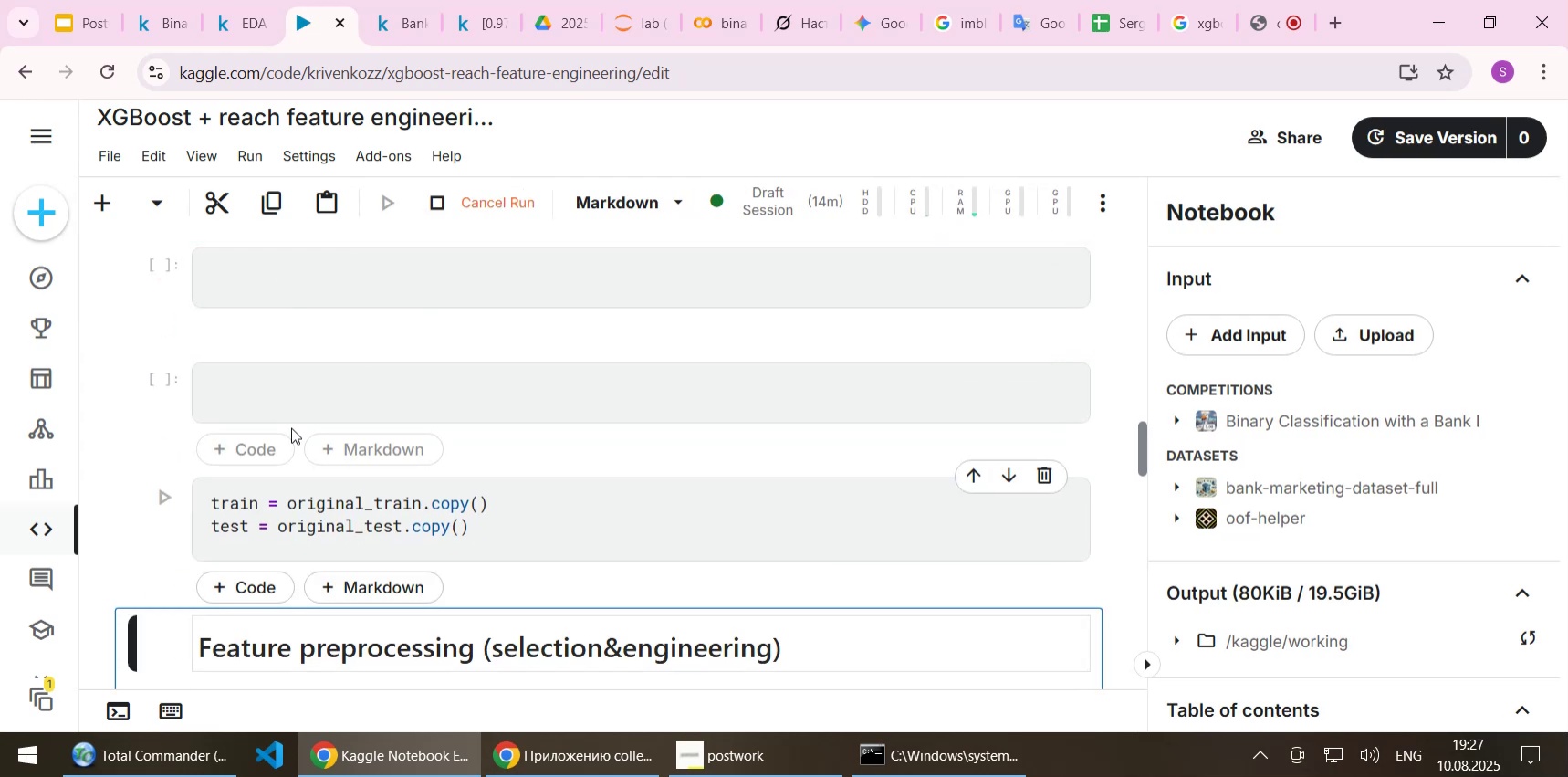 
scroll: coordinate [298, 479], scroll_direction: down, amount: 3.0
 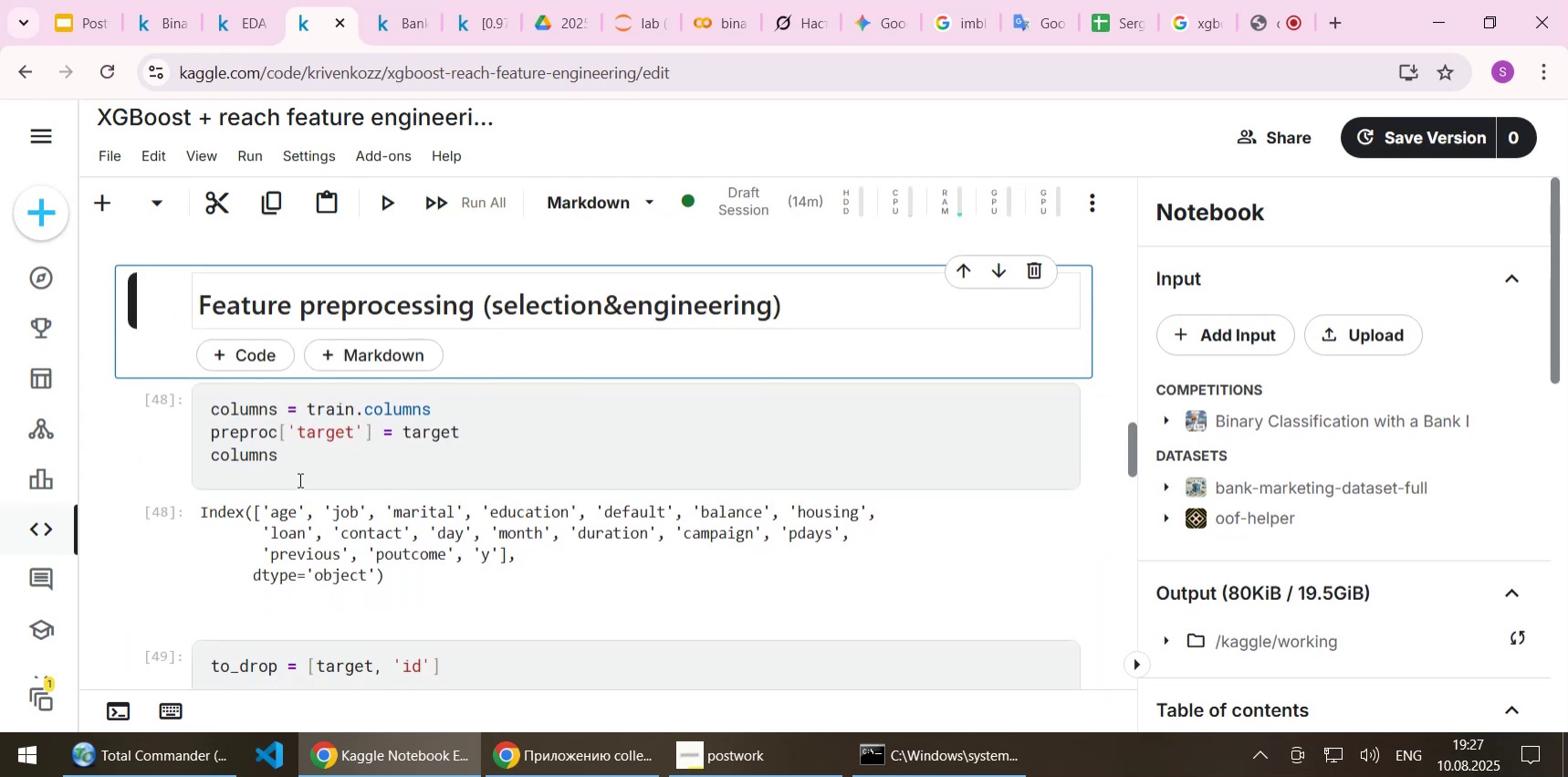 
key(Shift+Enter)
 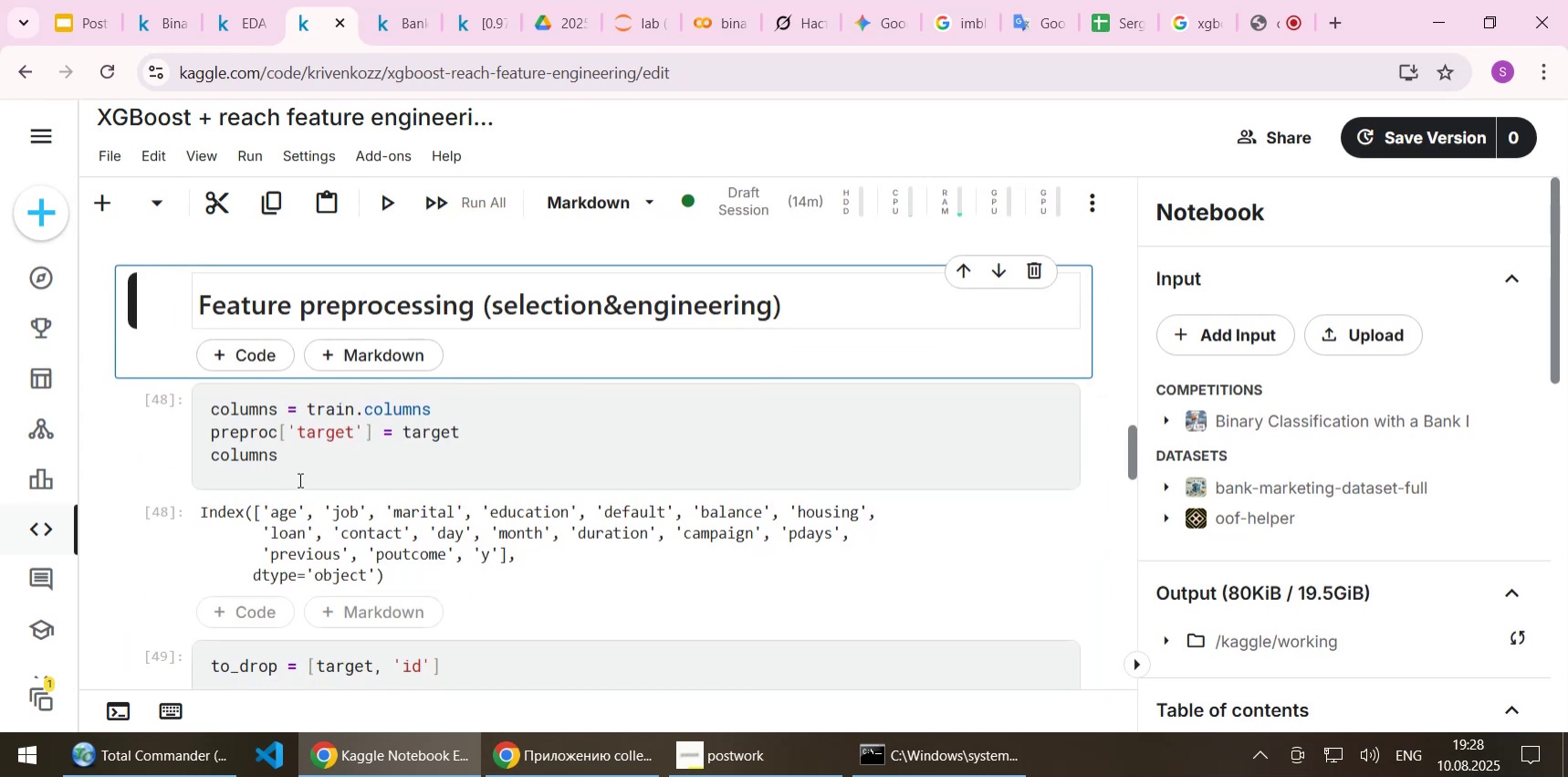 
key(Shift+Enter)
 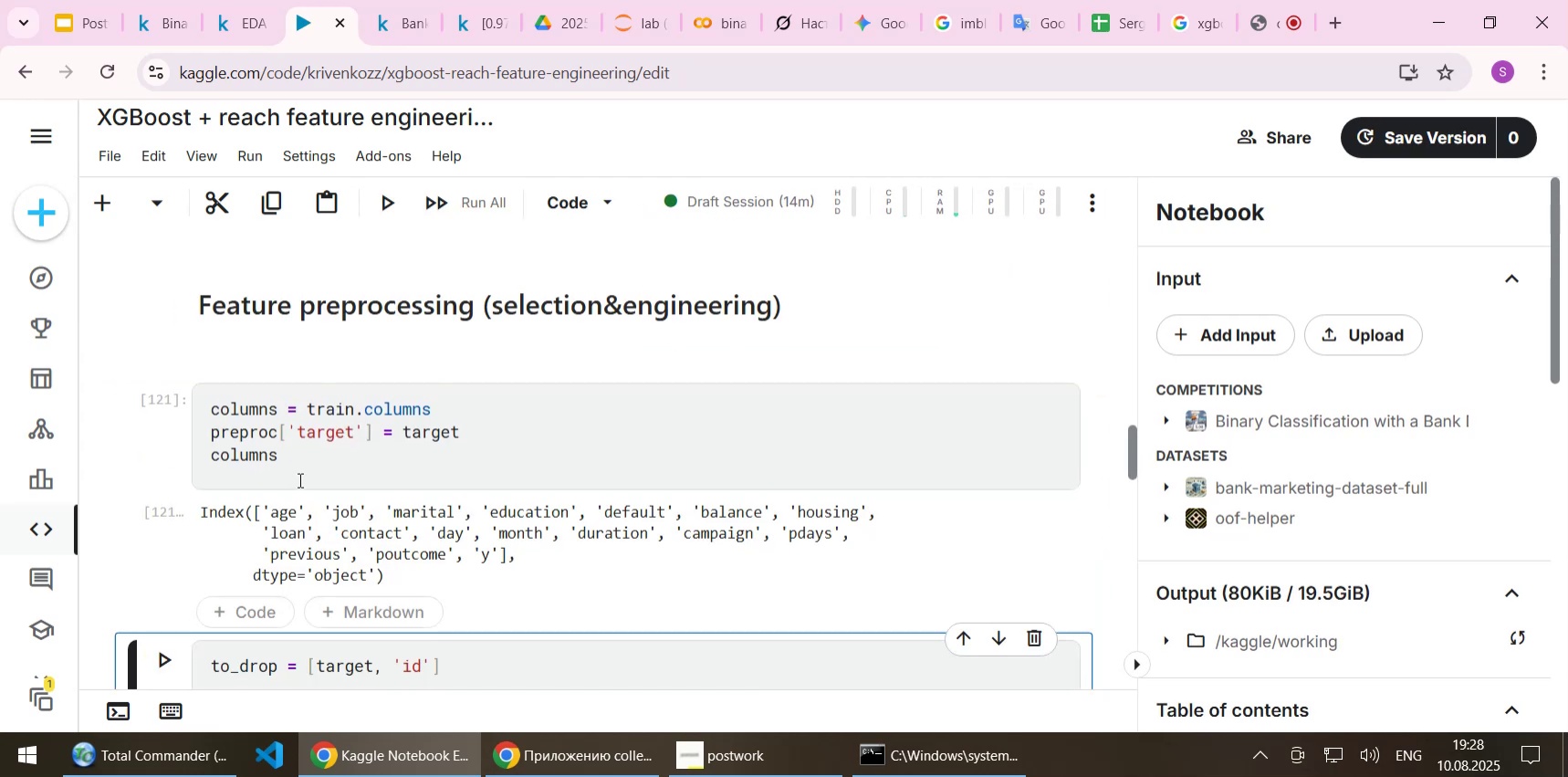 
scroll: coordinate [389, 492], scroll_direction: down, amount: 3.0
 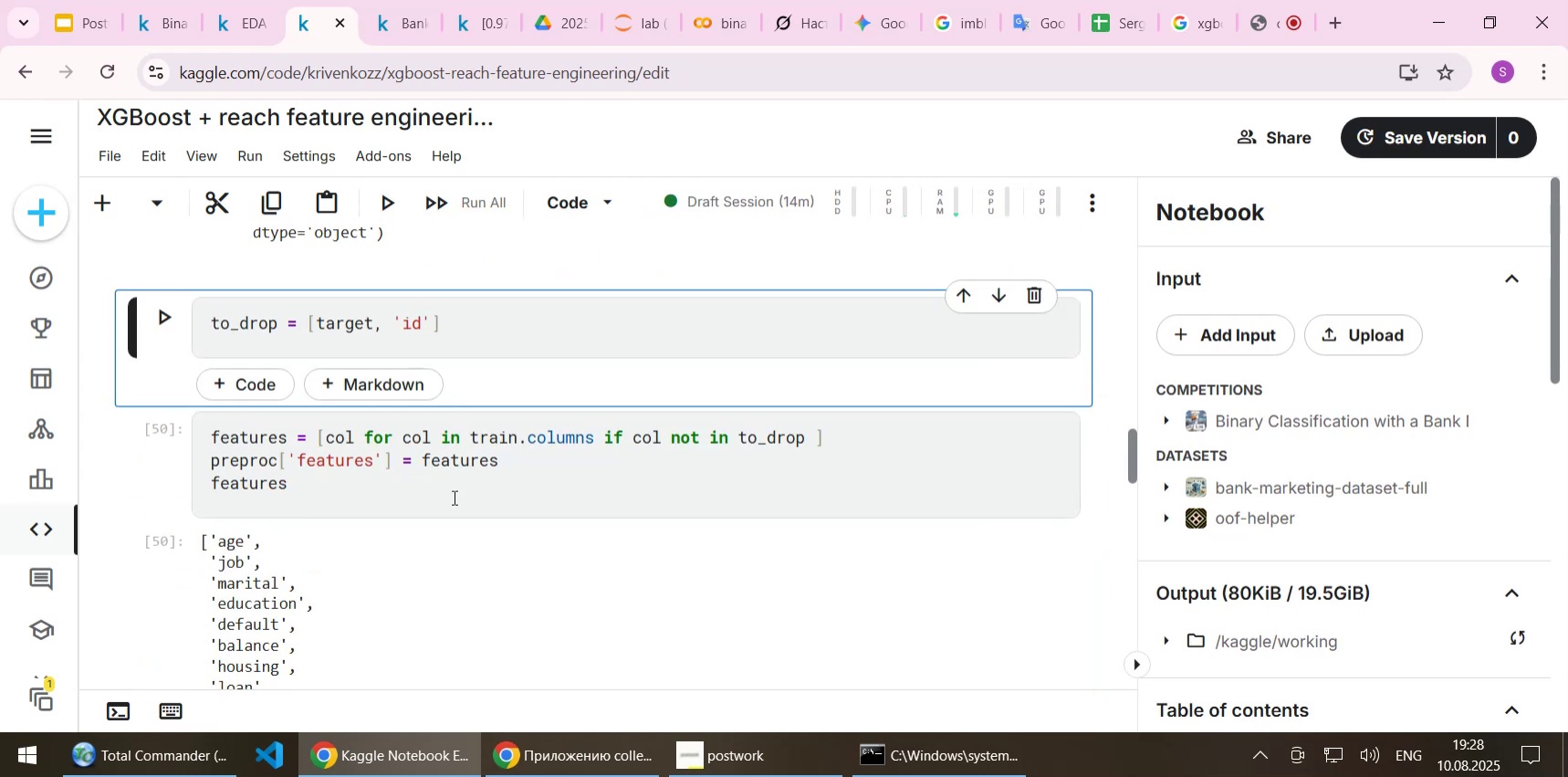 
key(Shift+Enter)
 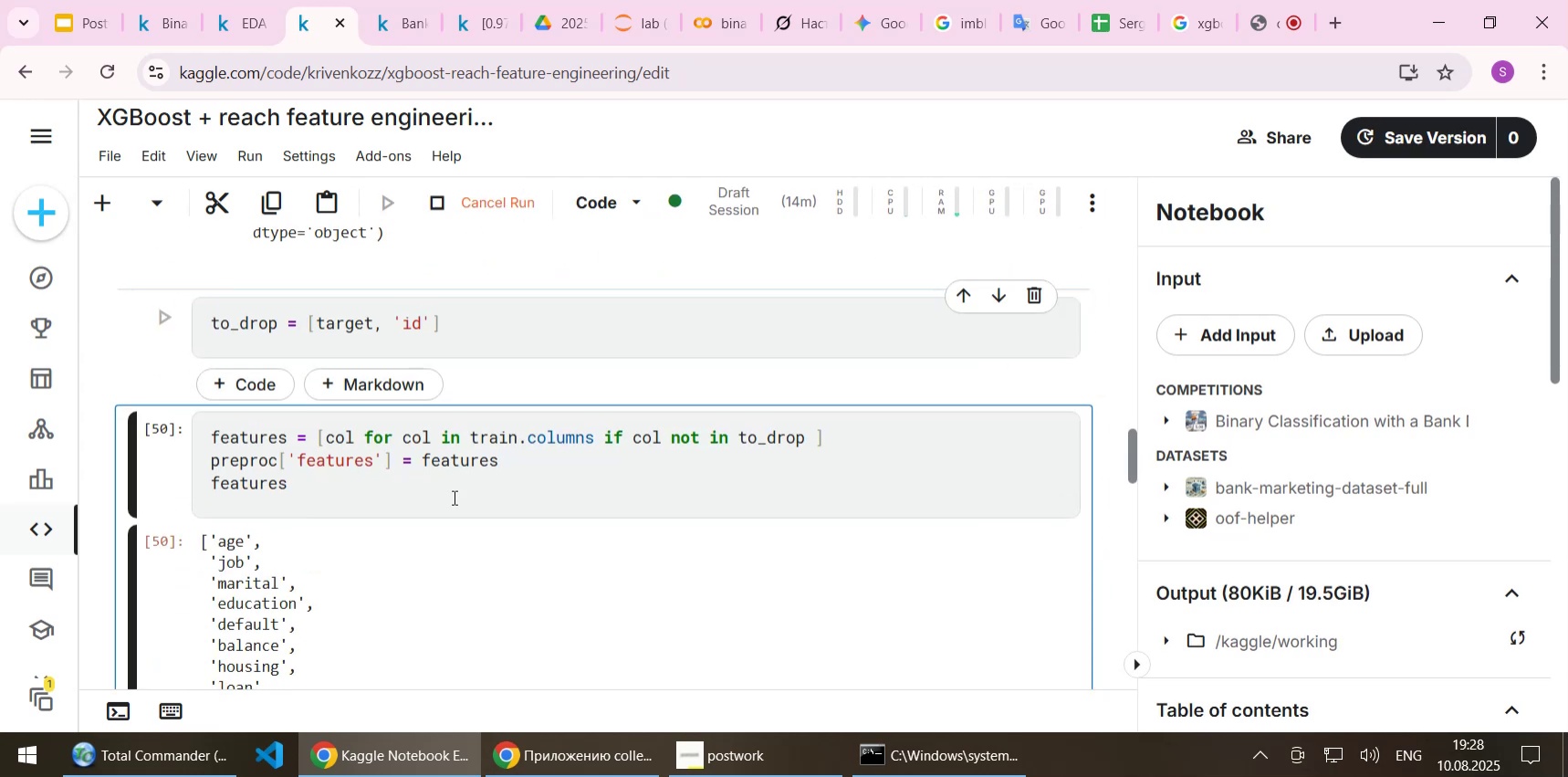 
key(Shift+Enter)
 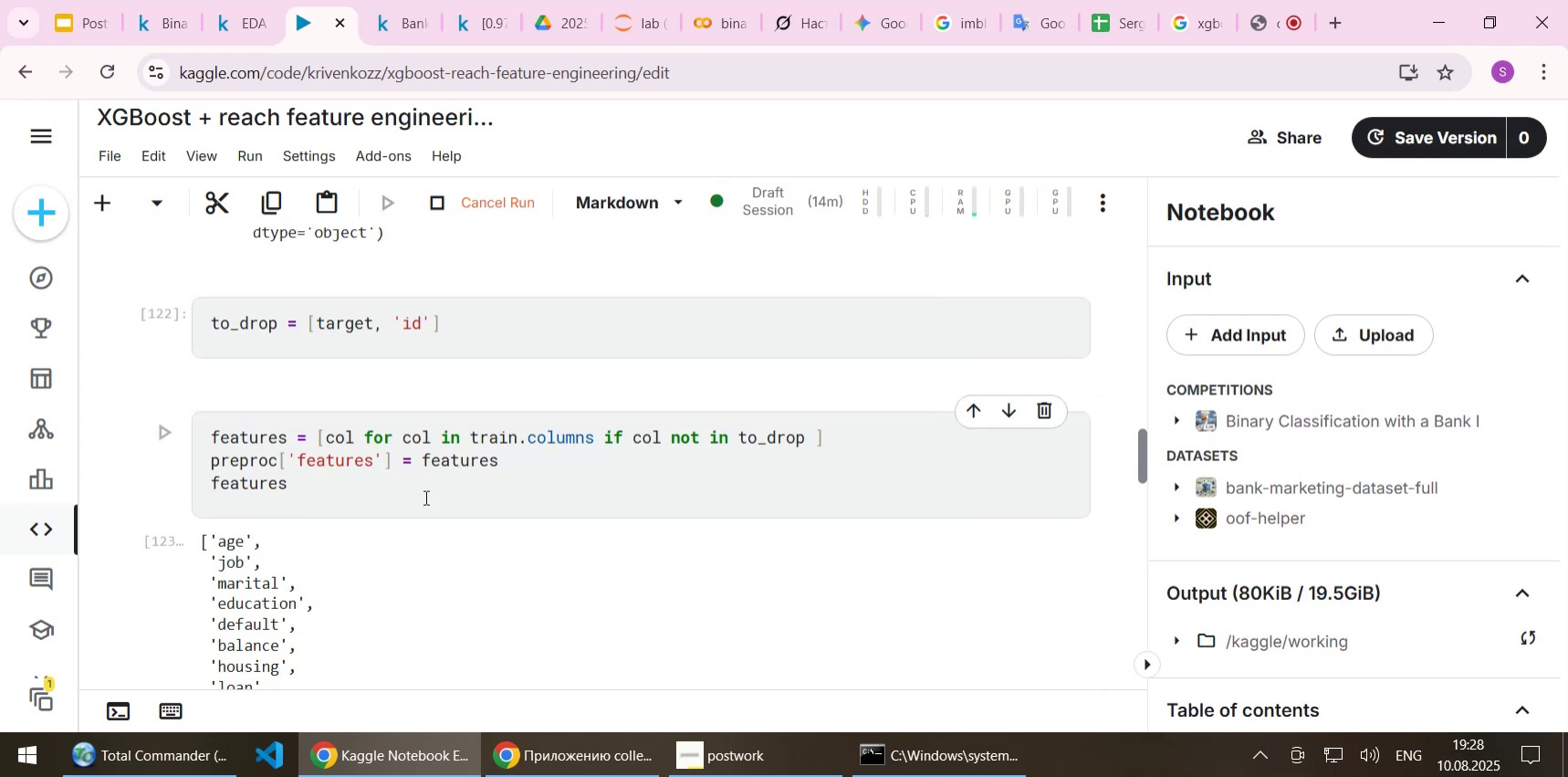 
scroll: coordinate [427, 422], scroll_direction: down, amount: 4.0
 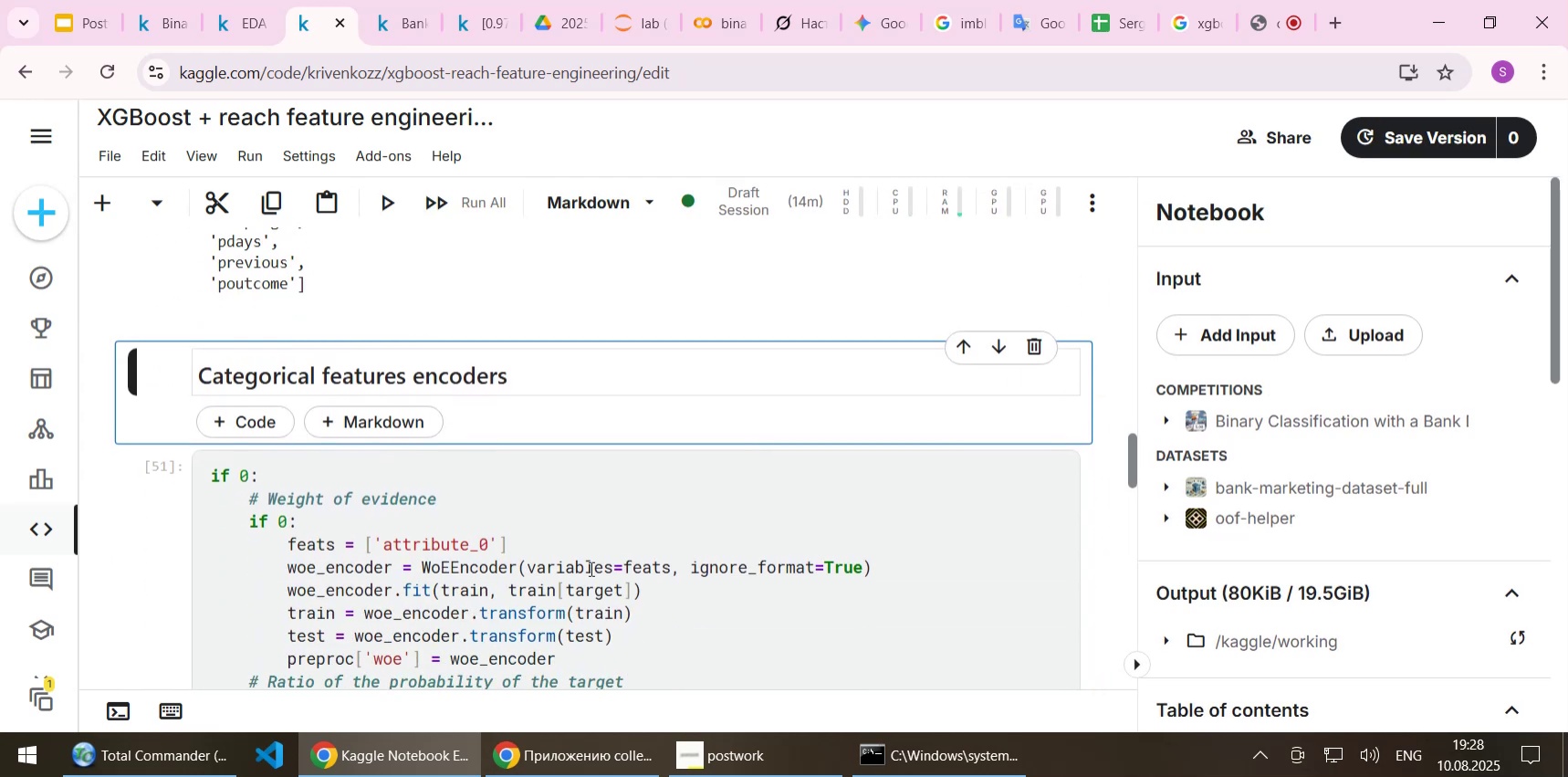 
key(Shift+Enter)
 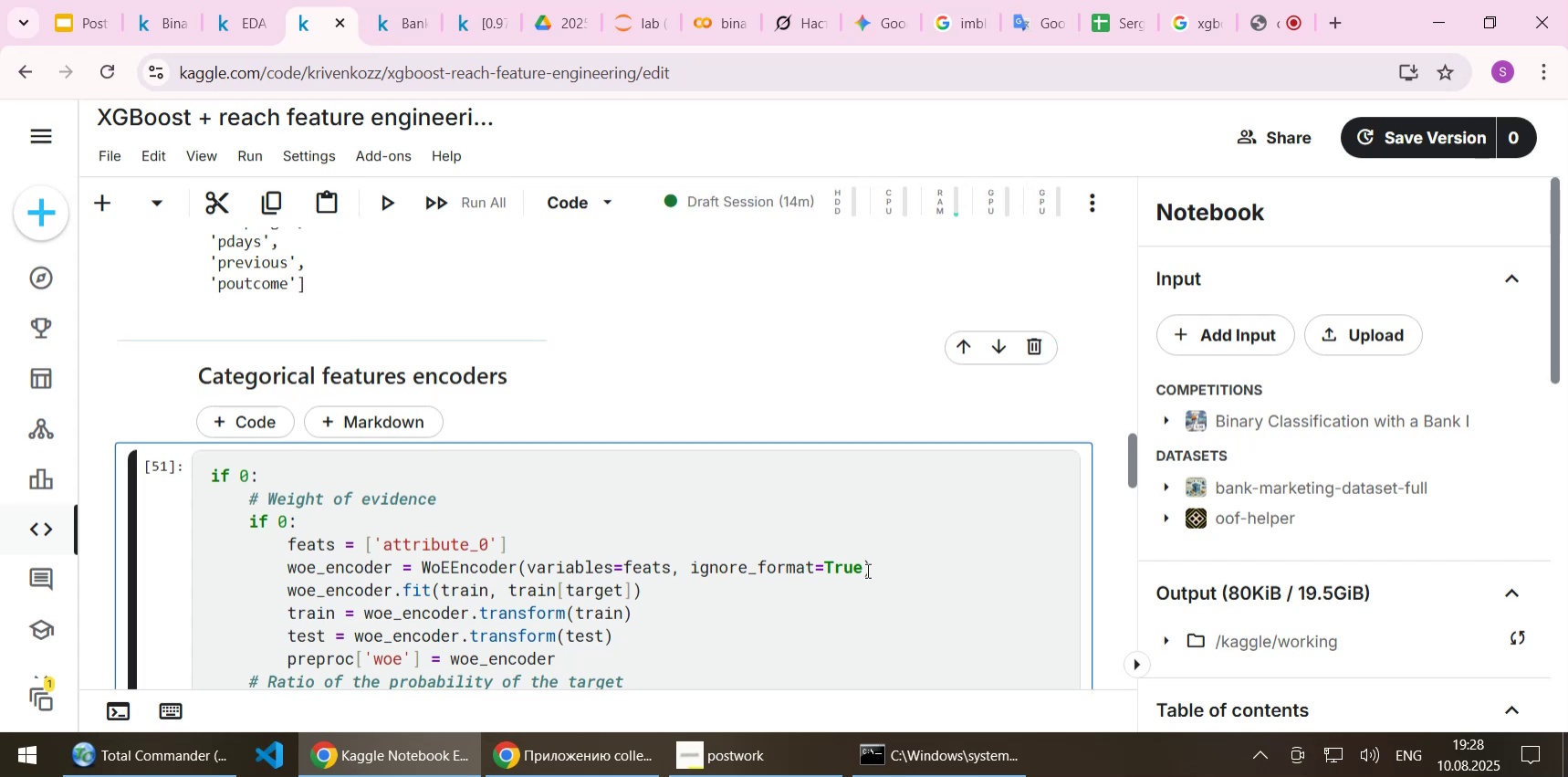 
key(Shift+Enter)
 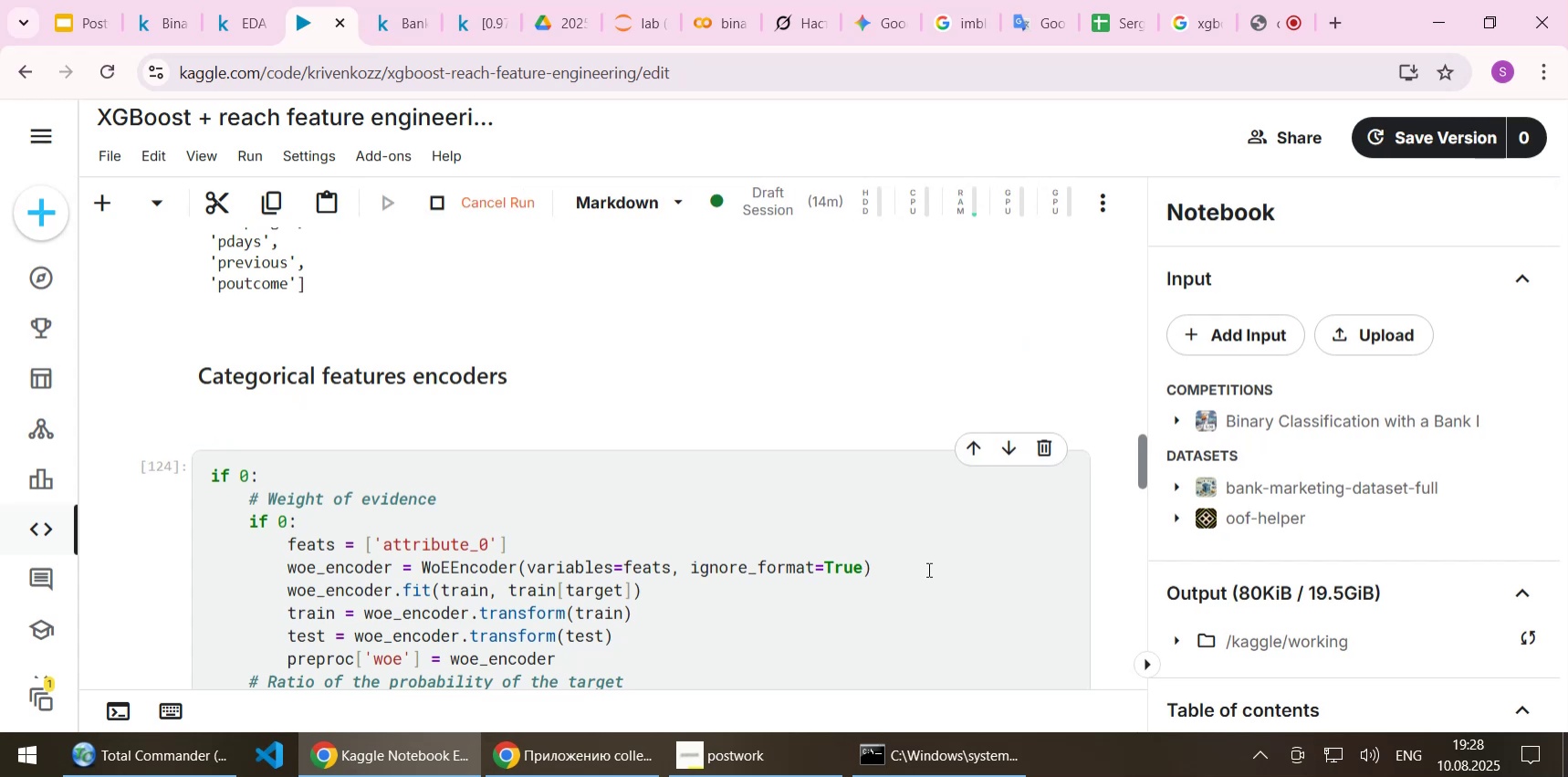 
scroll: coordinate [847, 510], scroll_direction: down, amount: 6.0
 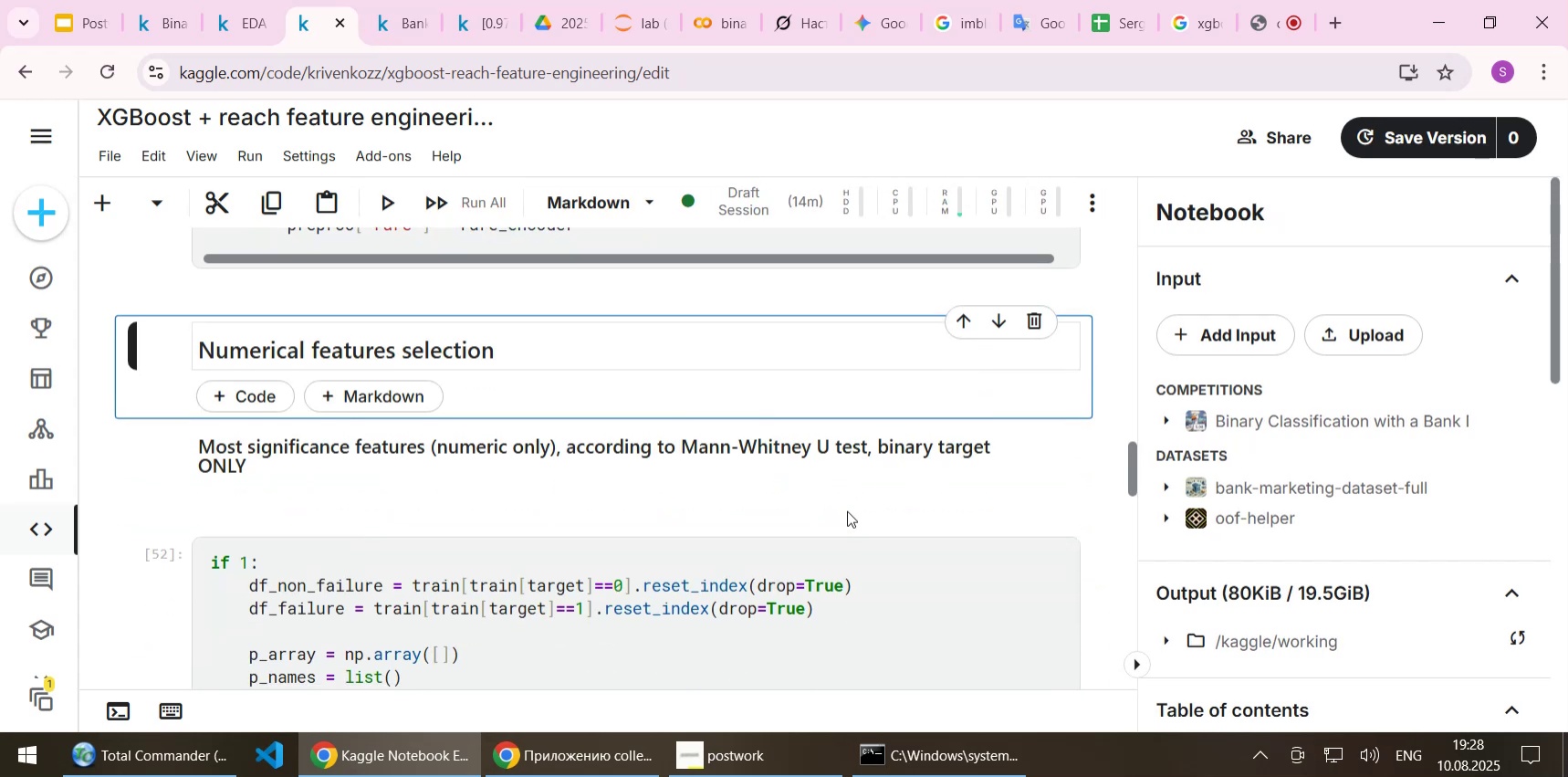 
key(Shift+Enter)
 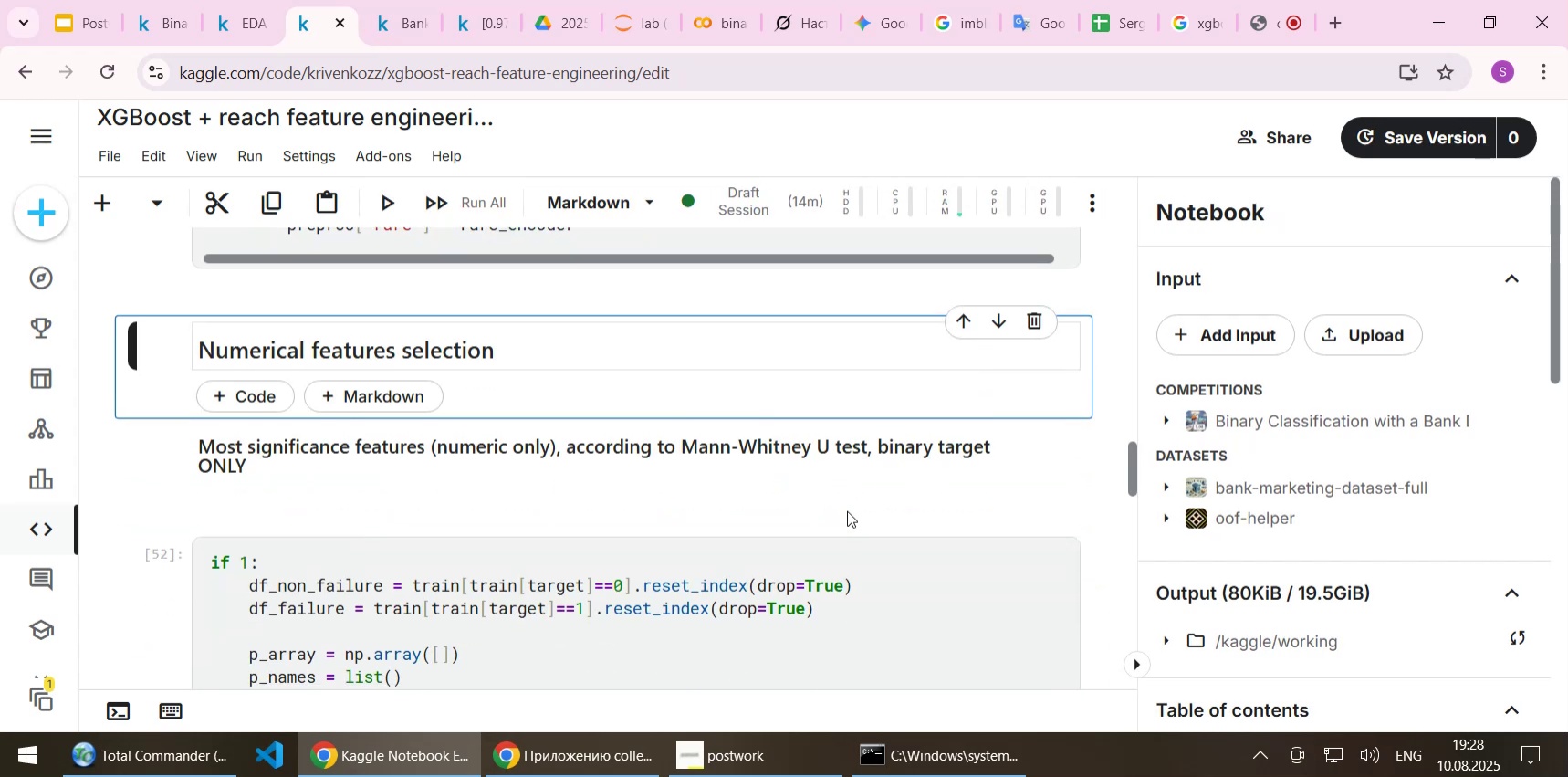 
key(Shift+Enter)
 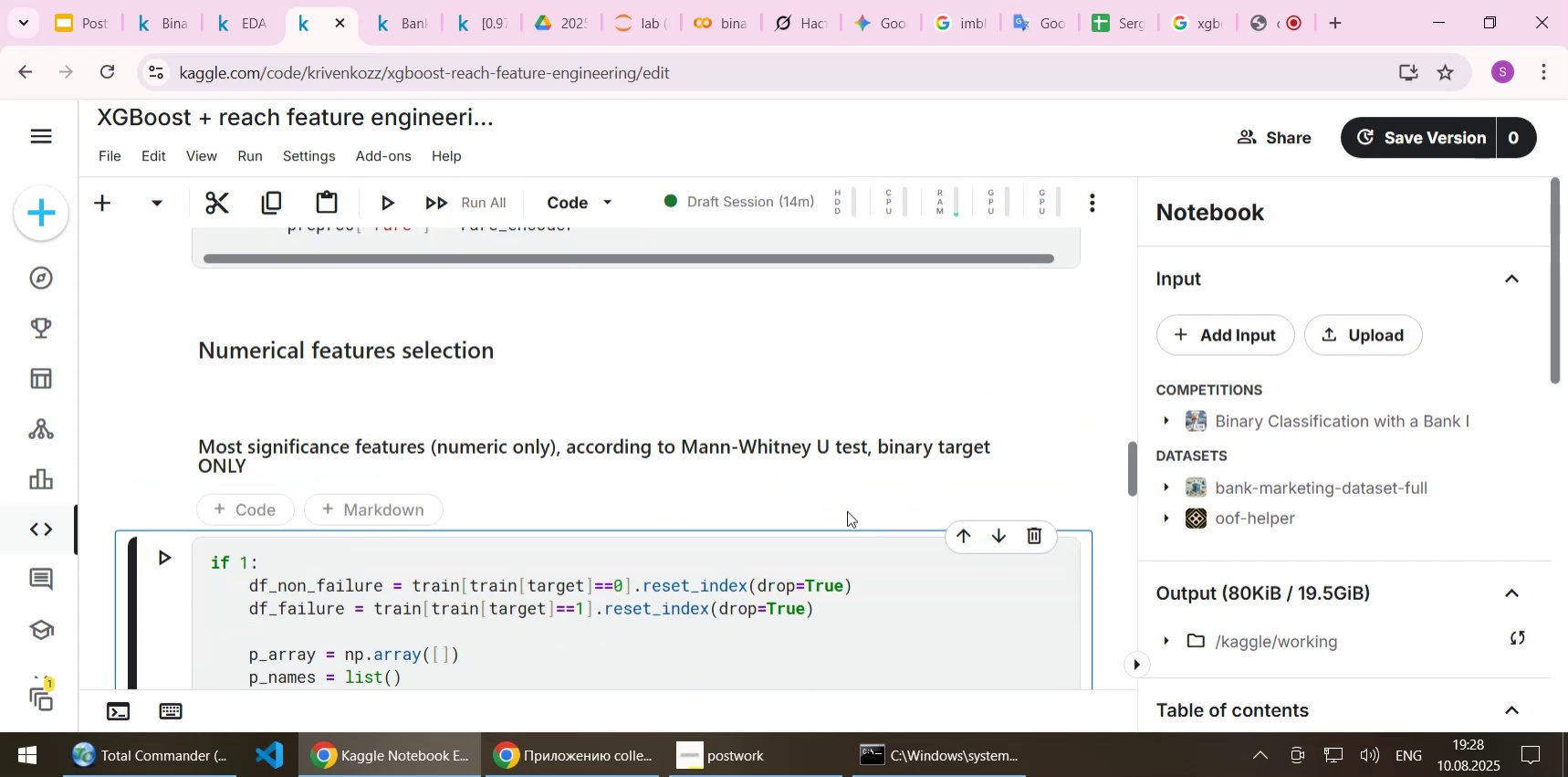 
scroll: coordinate [854, 513], scroll_direction: down, amount: 2.0
 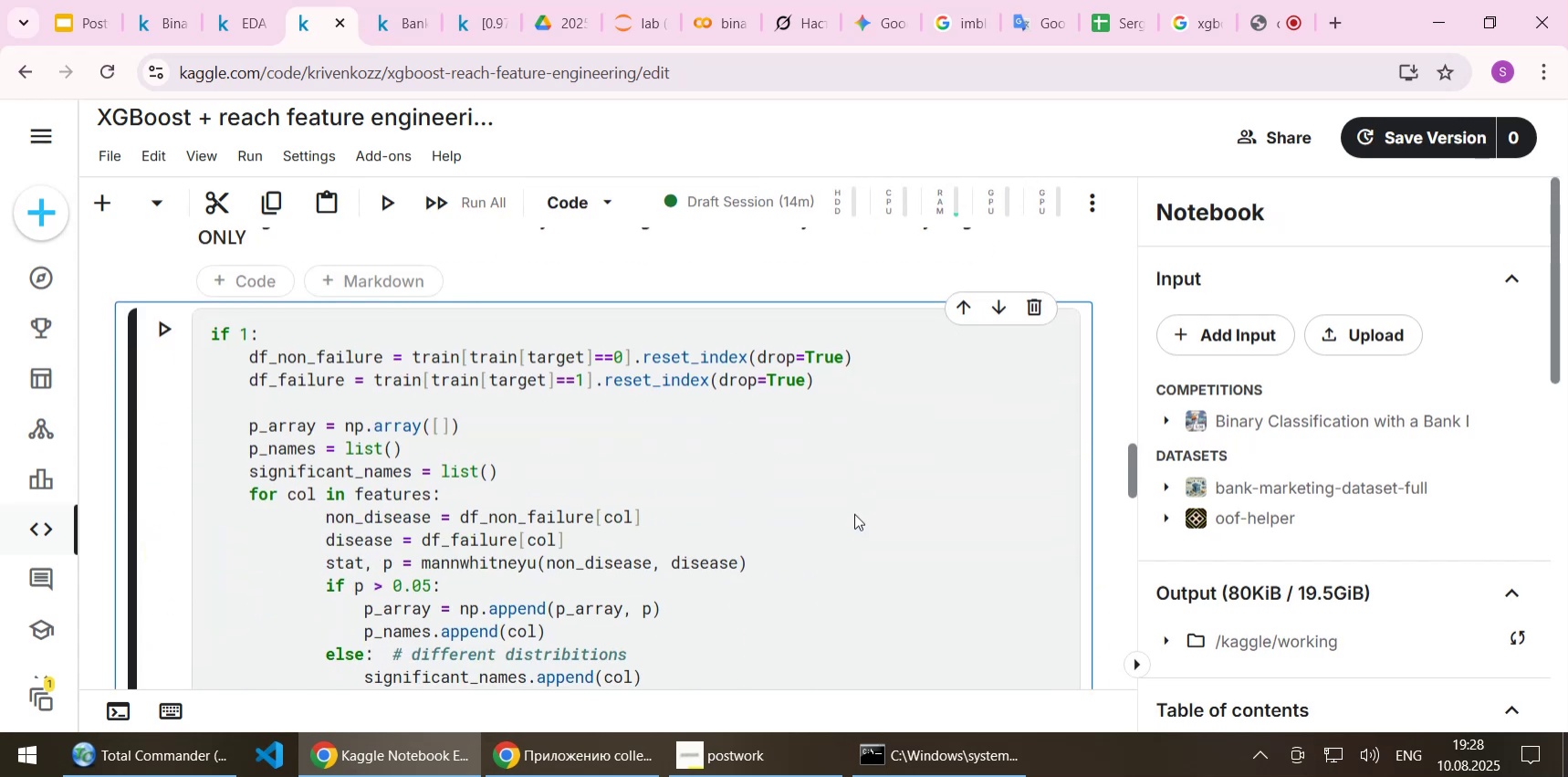 
key(Shift+Enter)
 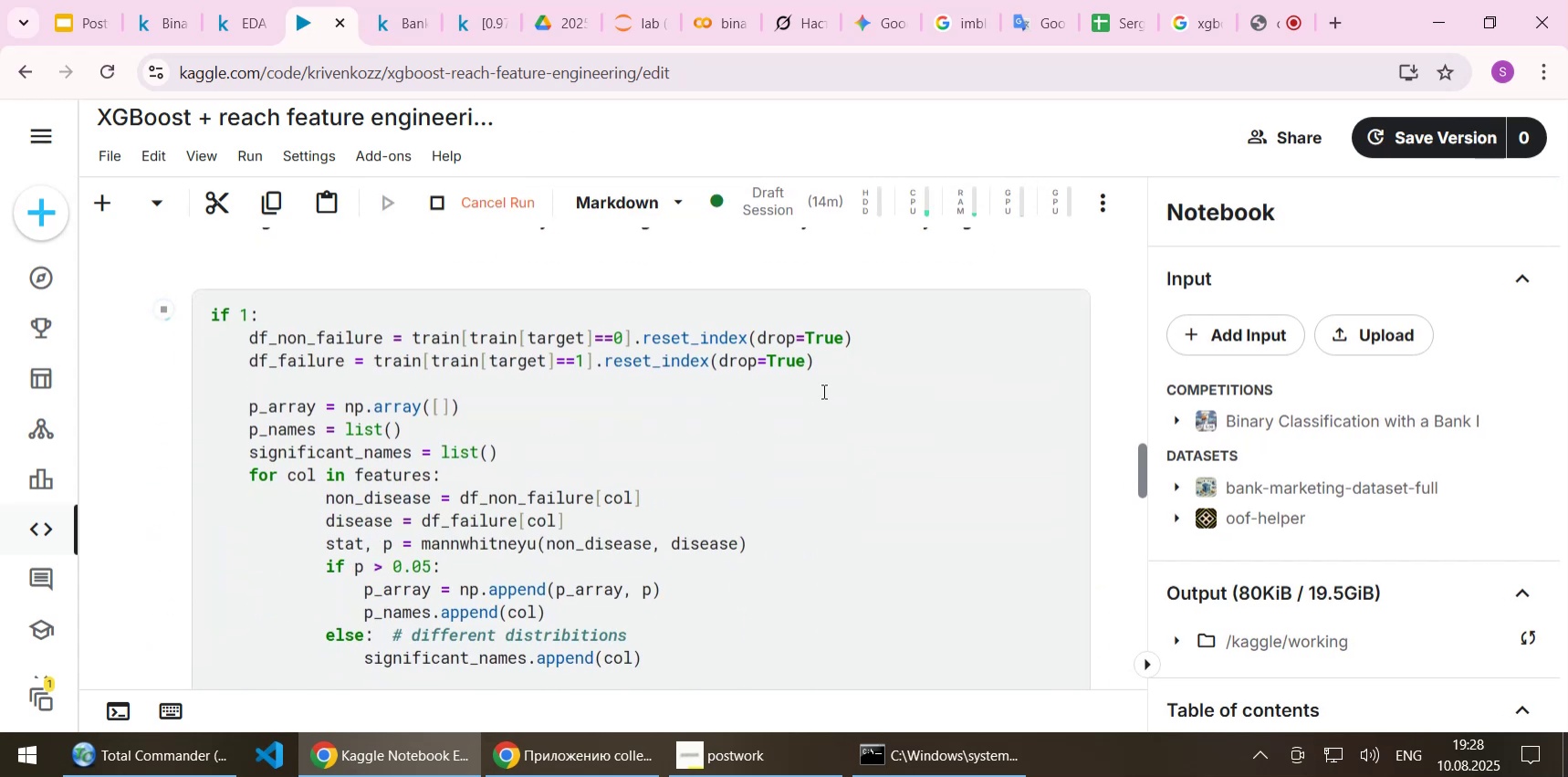 
scroll: coordinate [822, 393], scroll_direction: down, amount: 5.0
 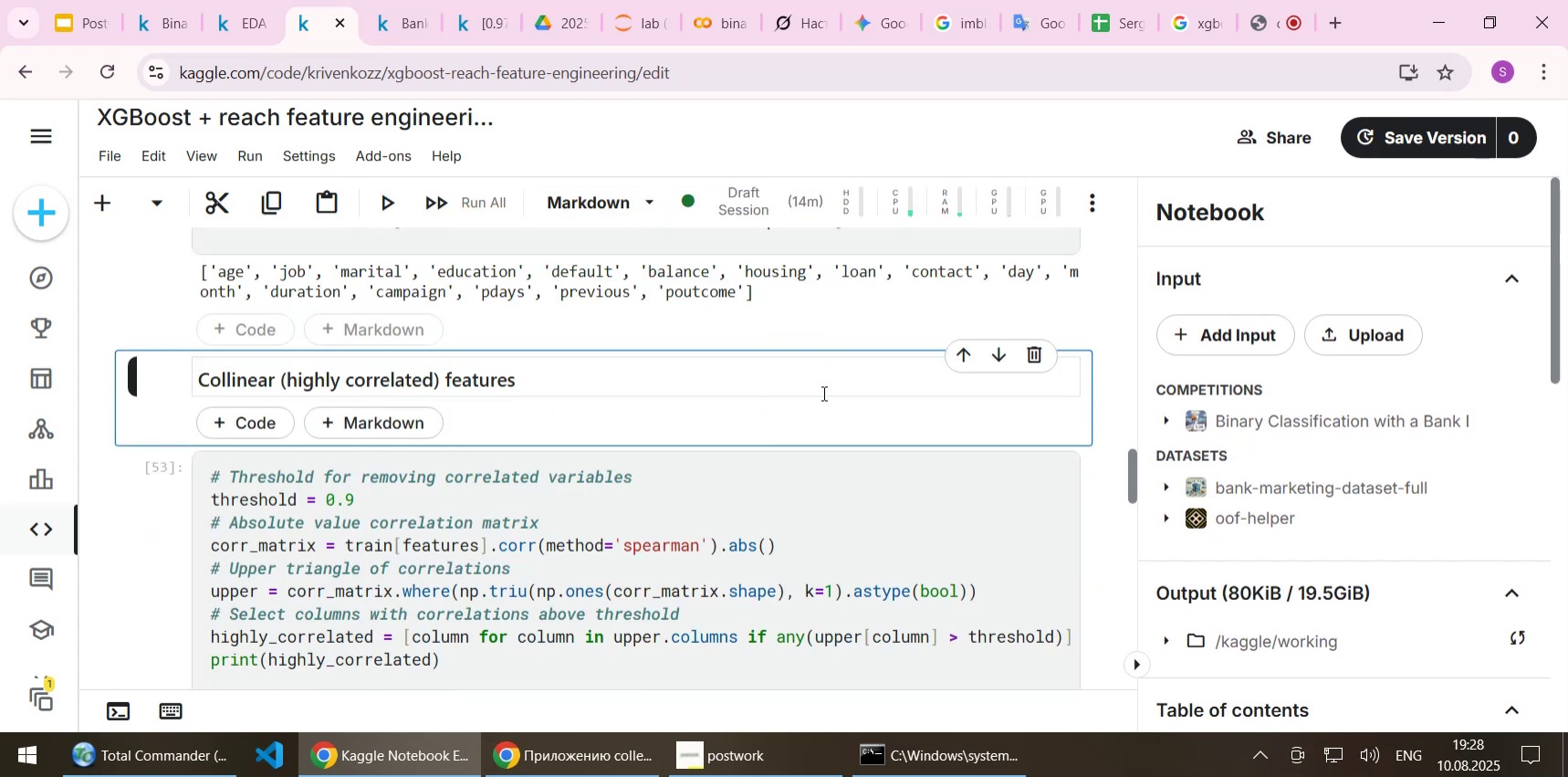 
key(Shift+Enter)
 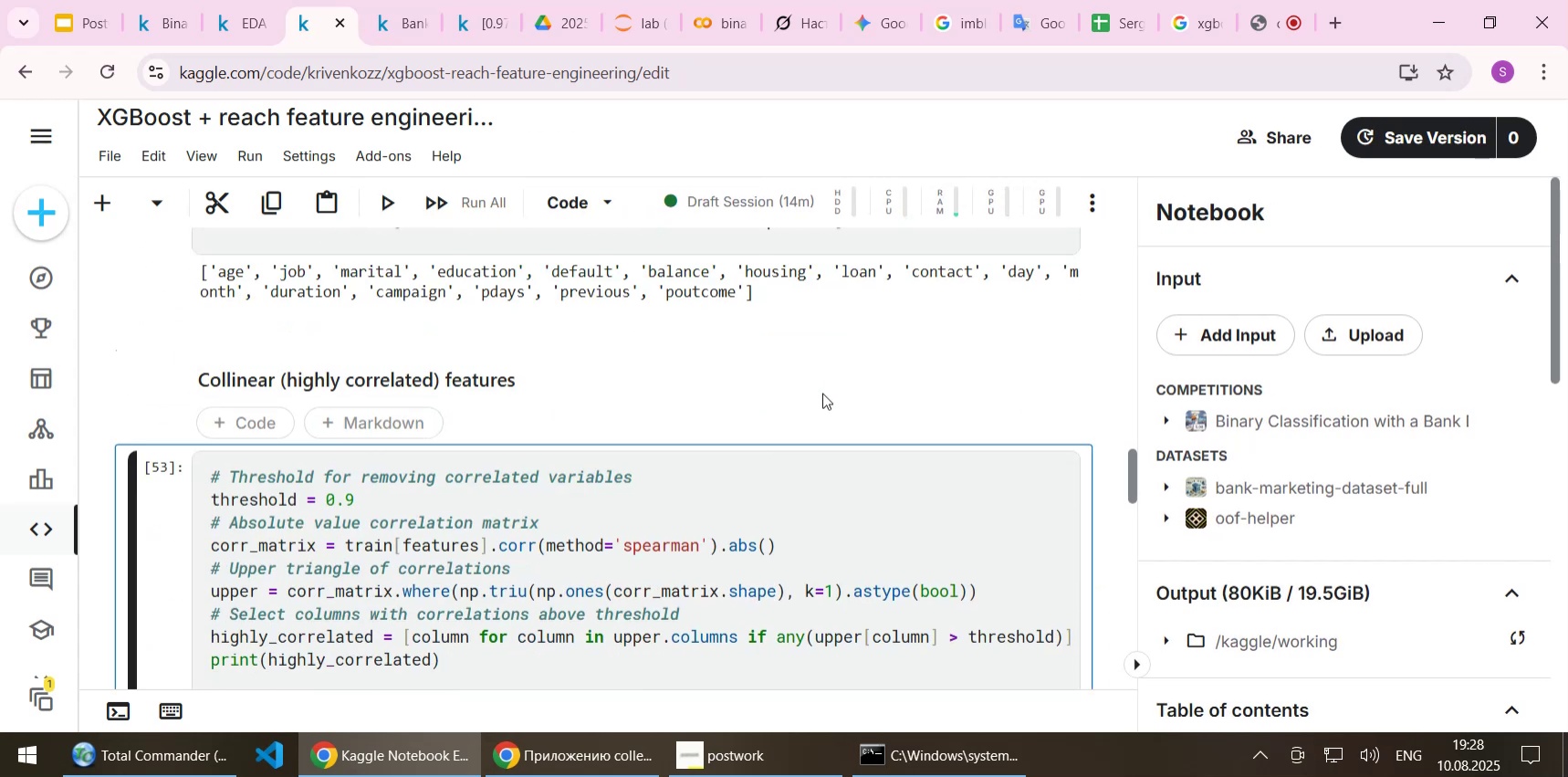 
key(Shift+Enter)
 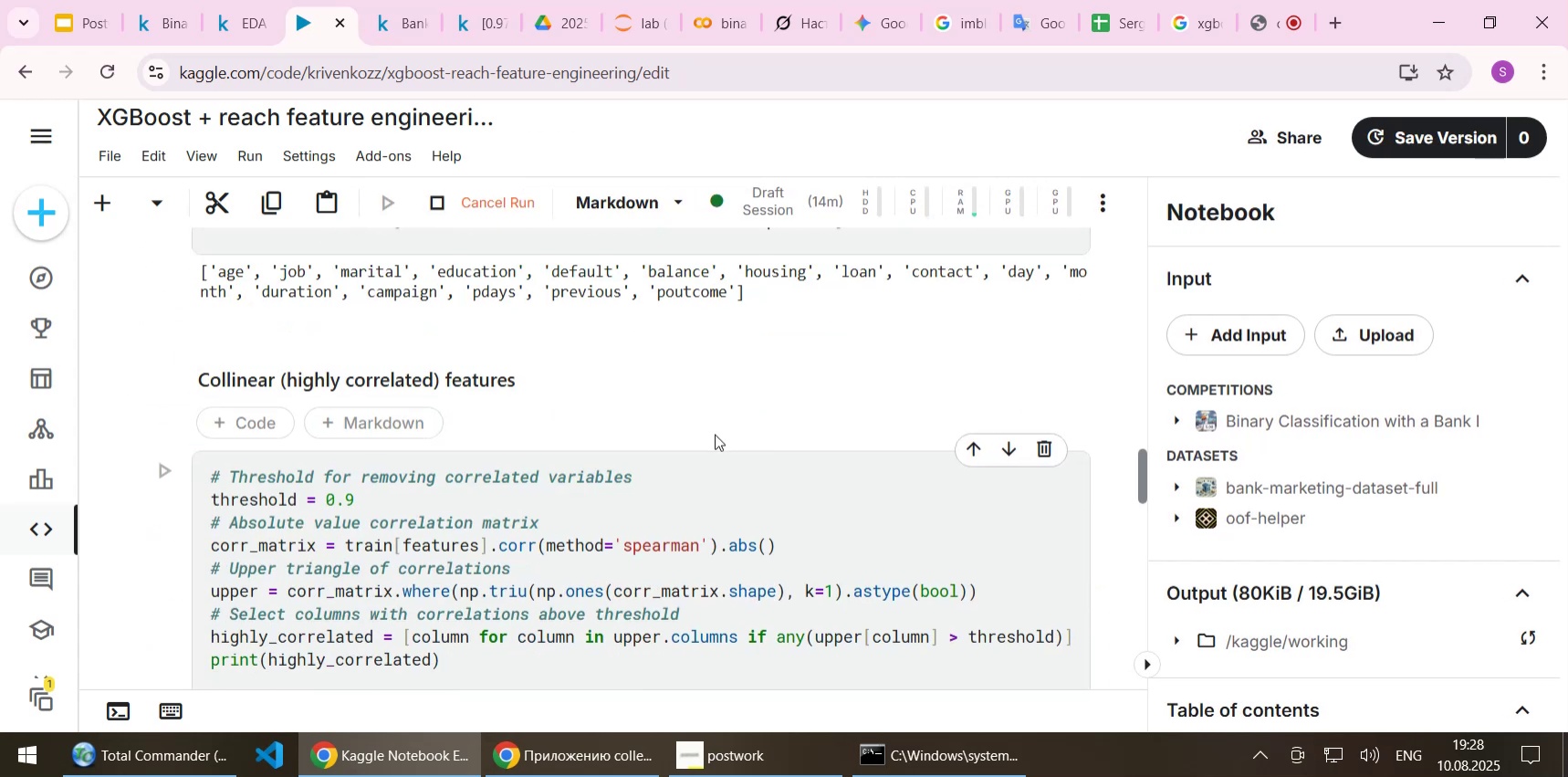 
scroll: coordinate [698, 446], scroll_direction: down, amount: 2.0
 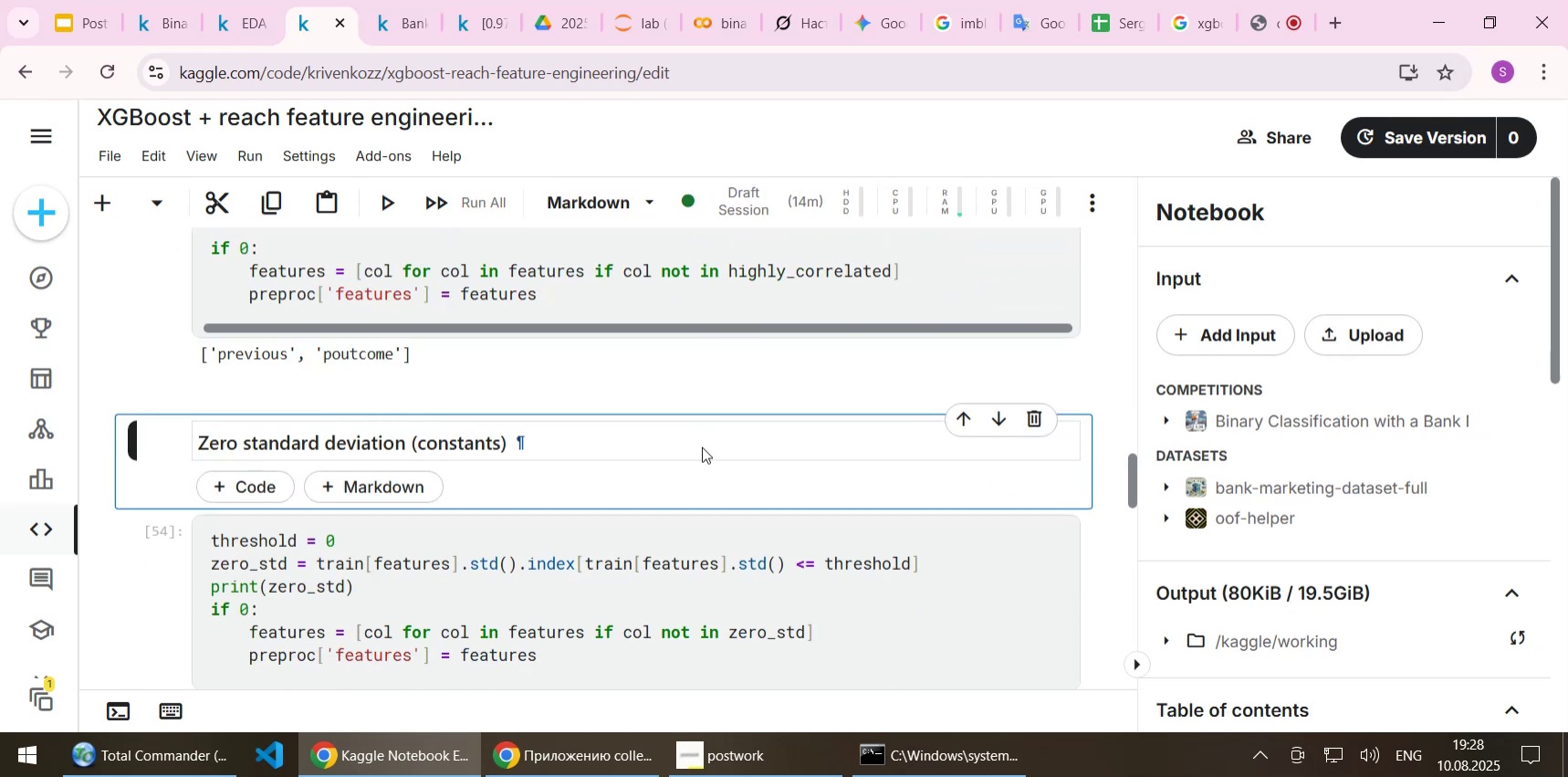 
key(Shift+Enter)
 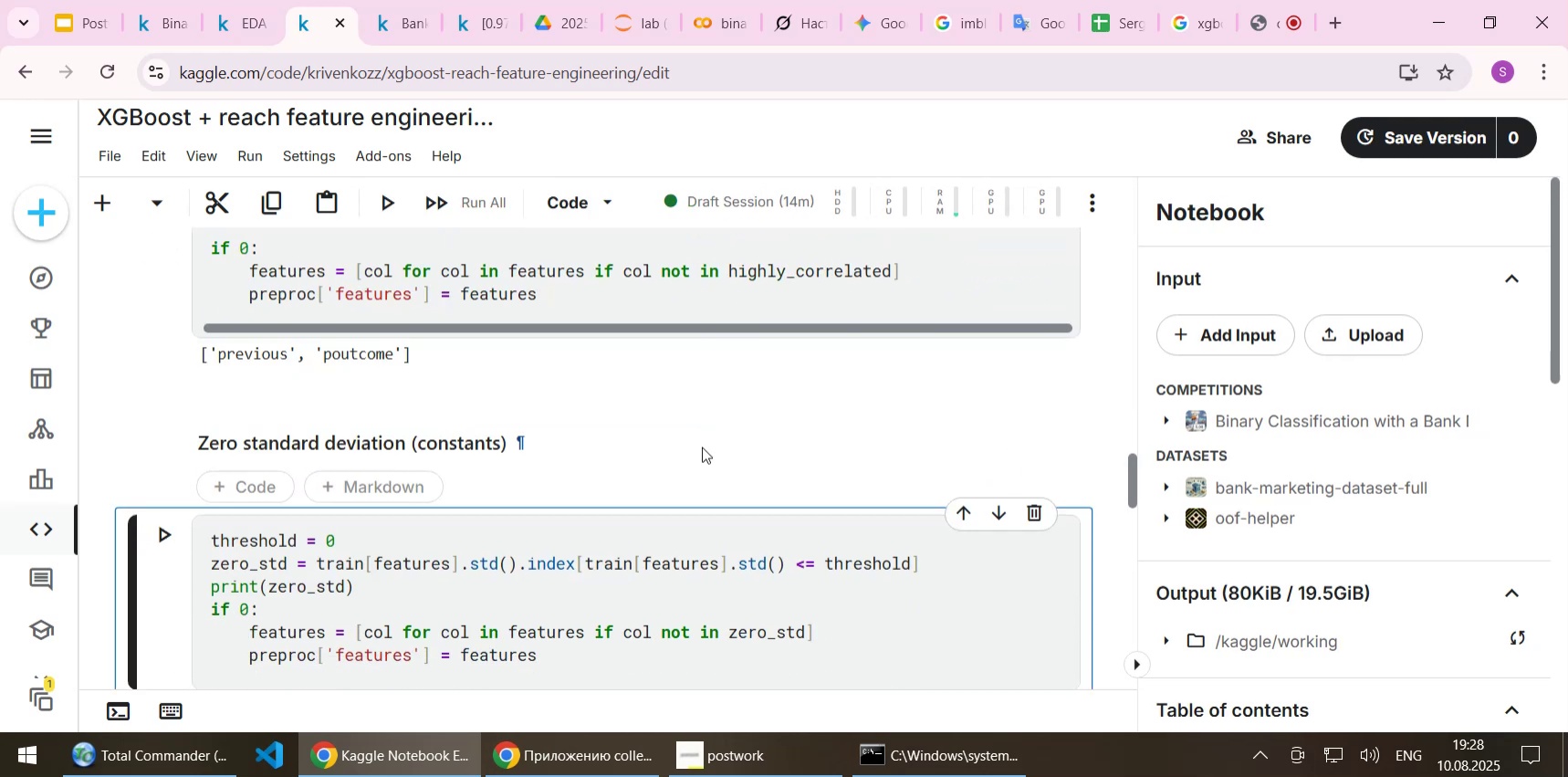 
key(Shift+Enter)
 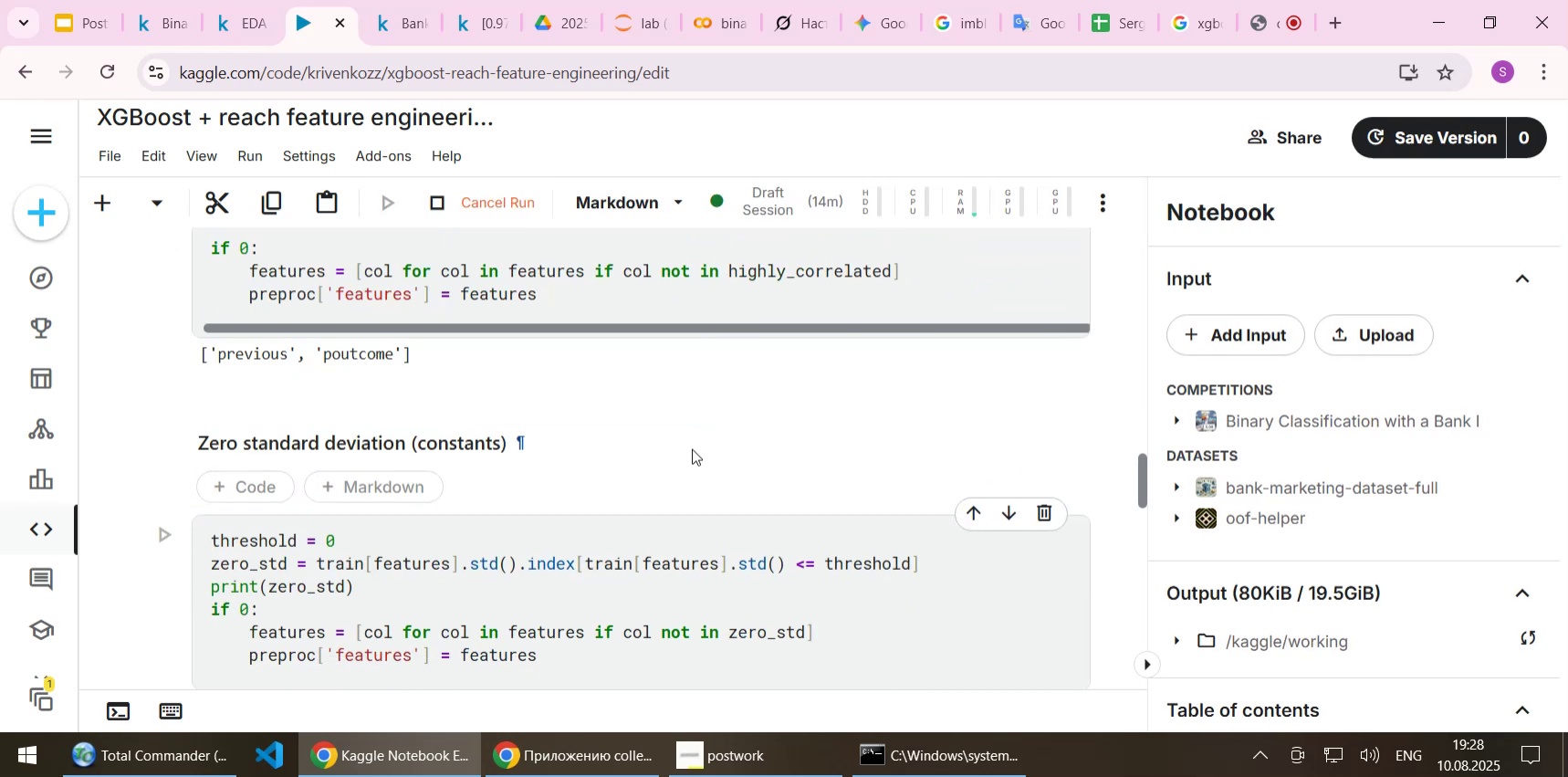 
scroll: coordinate [640, 482], scroll_direction: down, amount: 3.0
 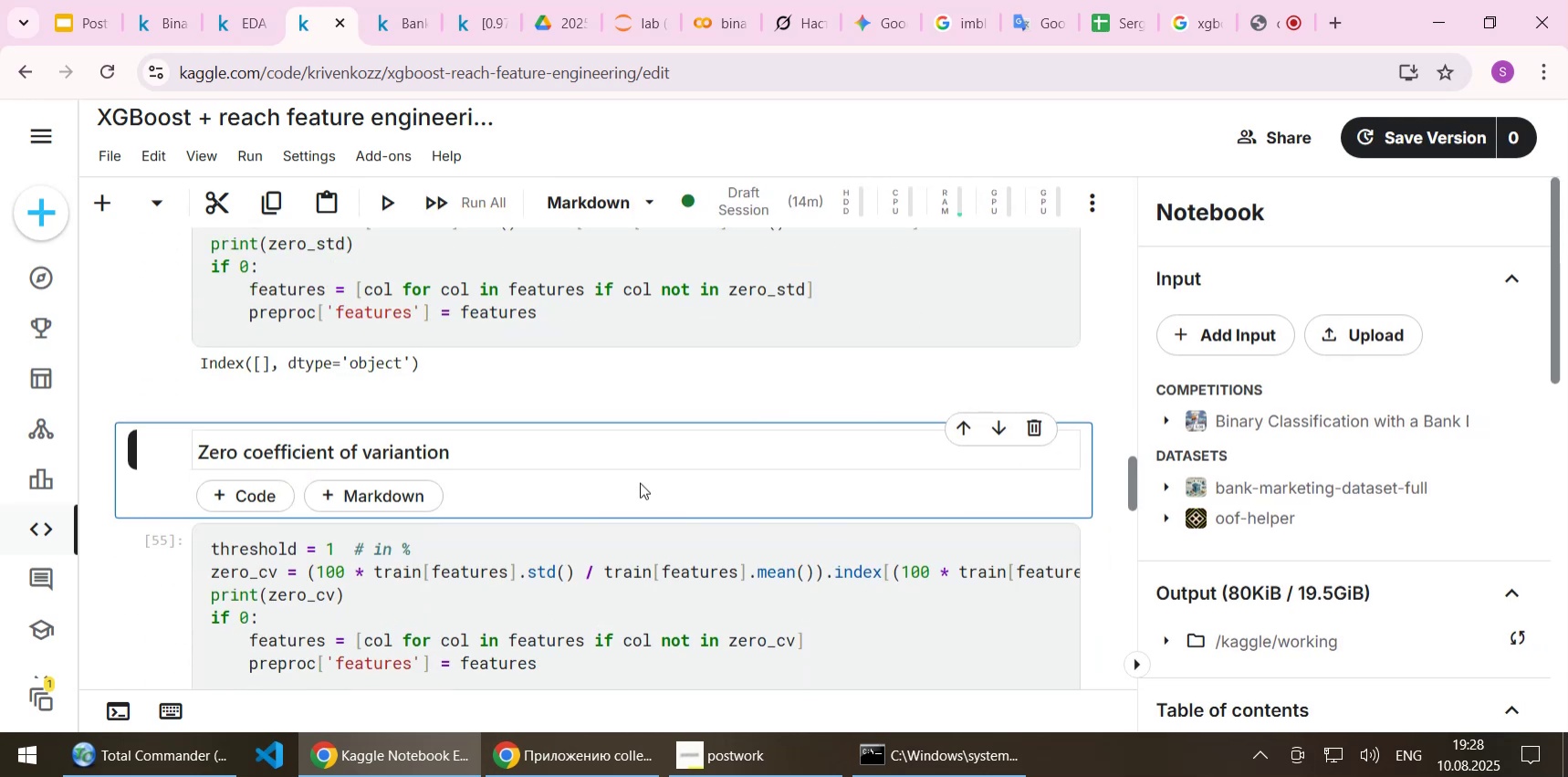 
key(Shift+Enter)
 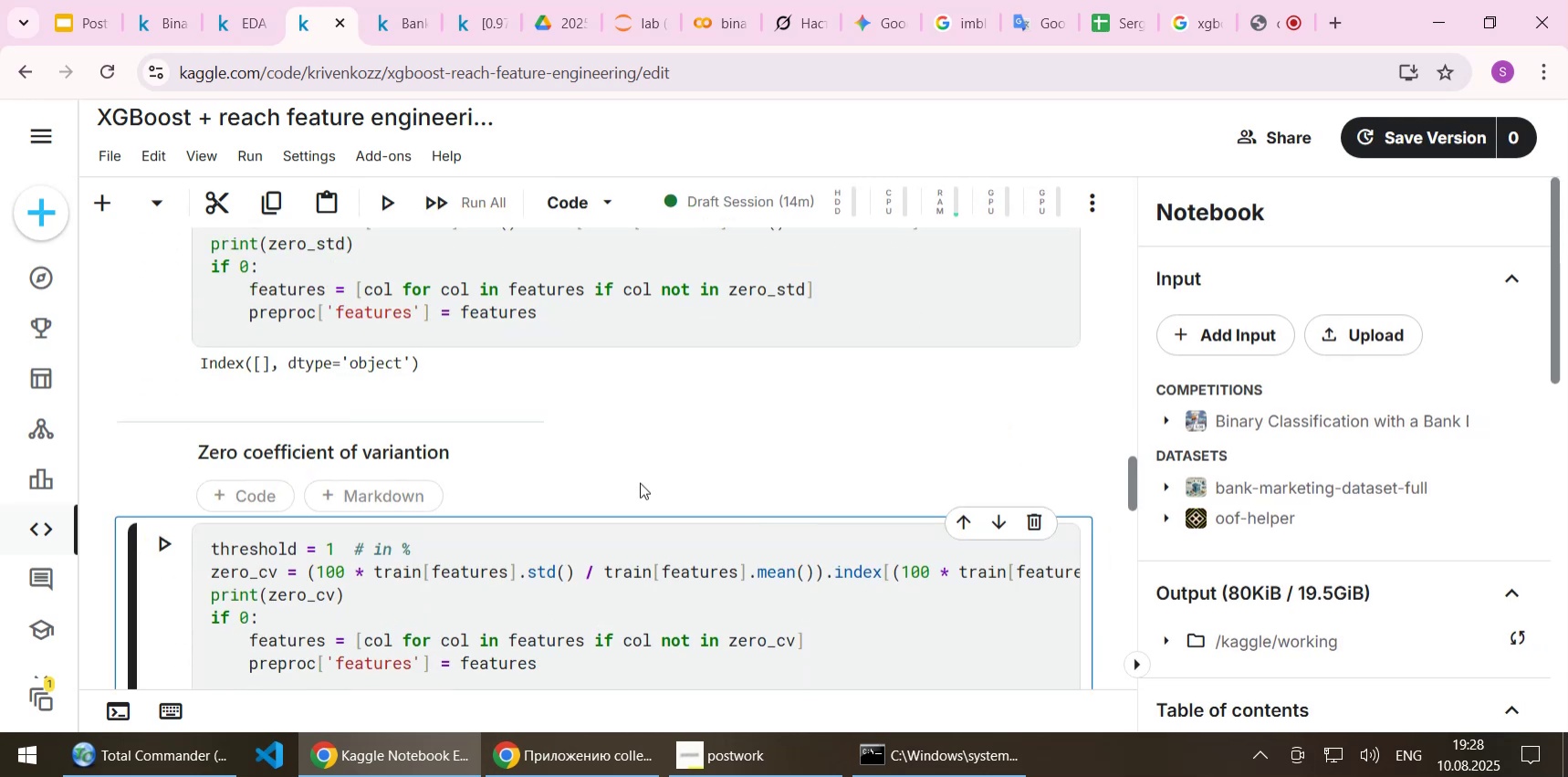 
key(Shift+Enter)
 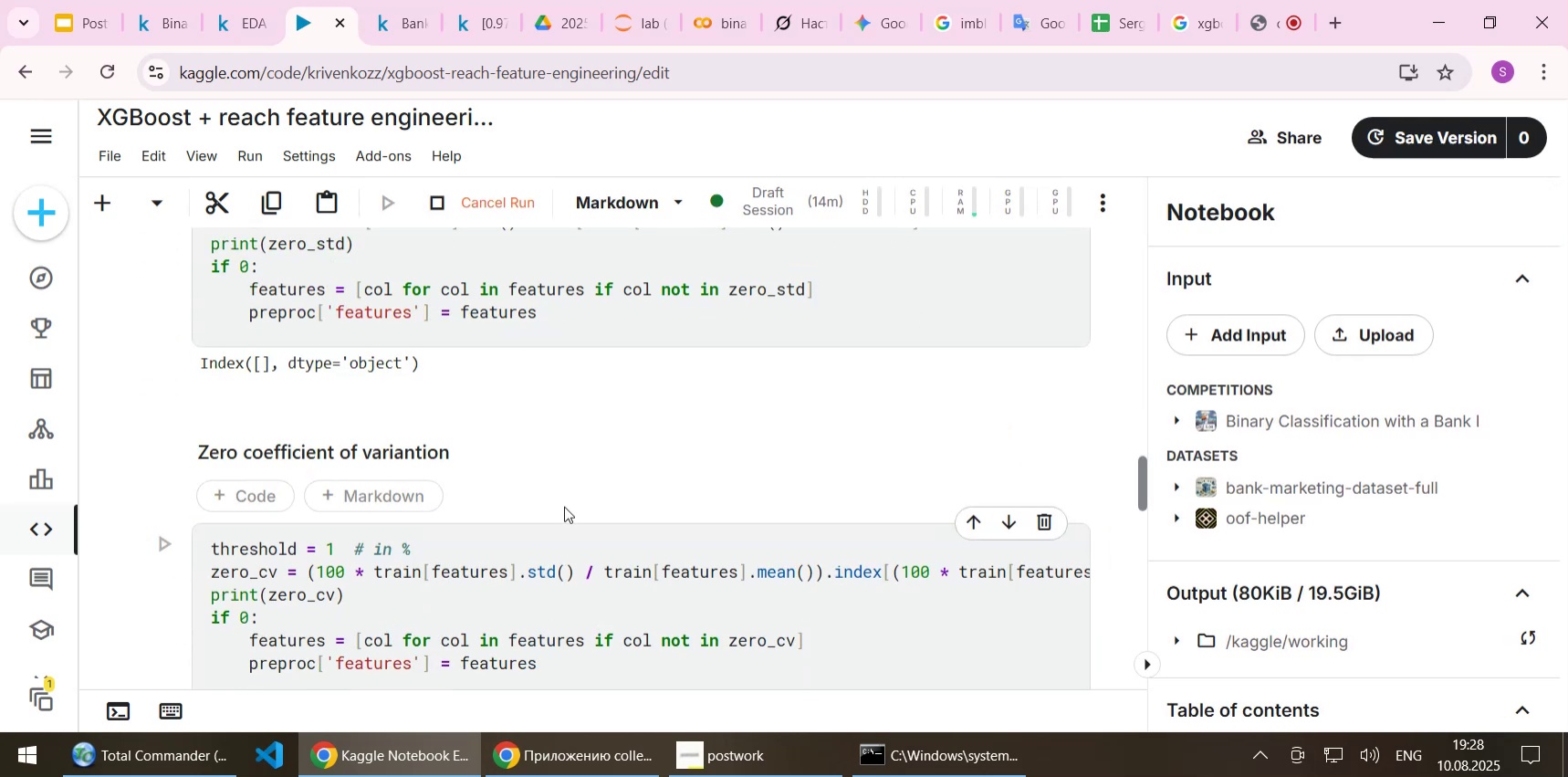 
scroll: coordinate [583, 499], scroll_direction: down, amount: 4.0
 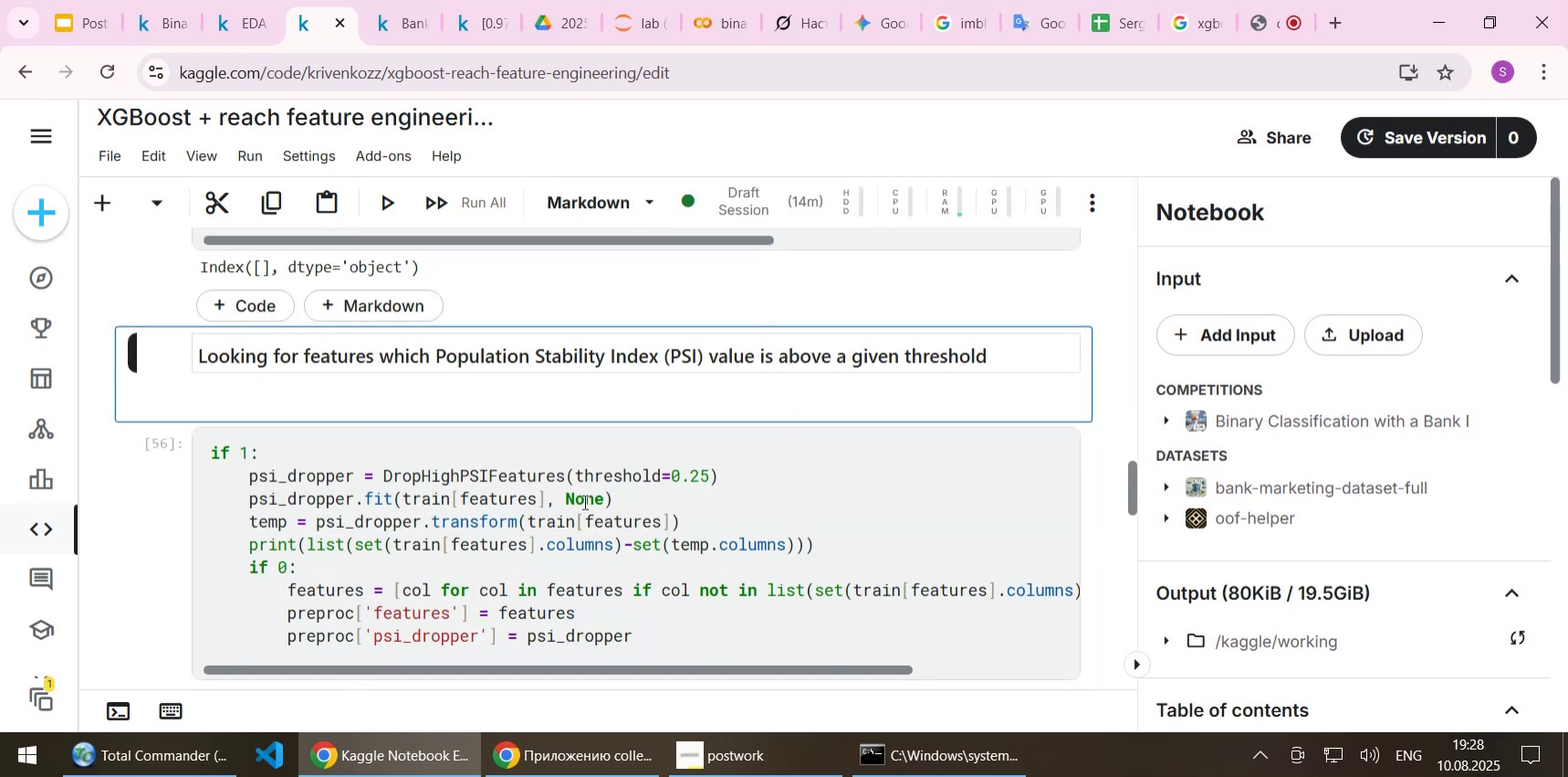 
key(Shift+Enter)
 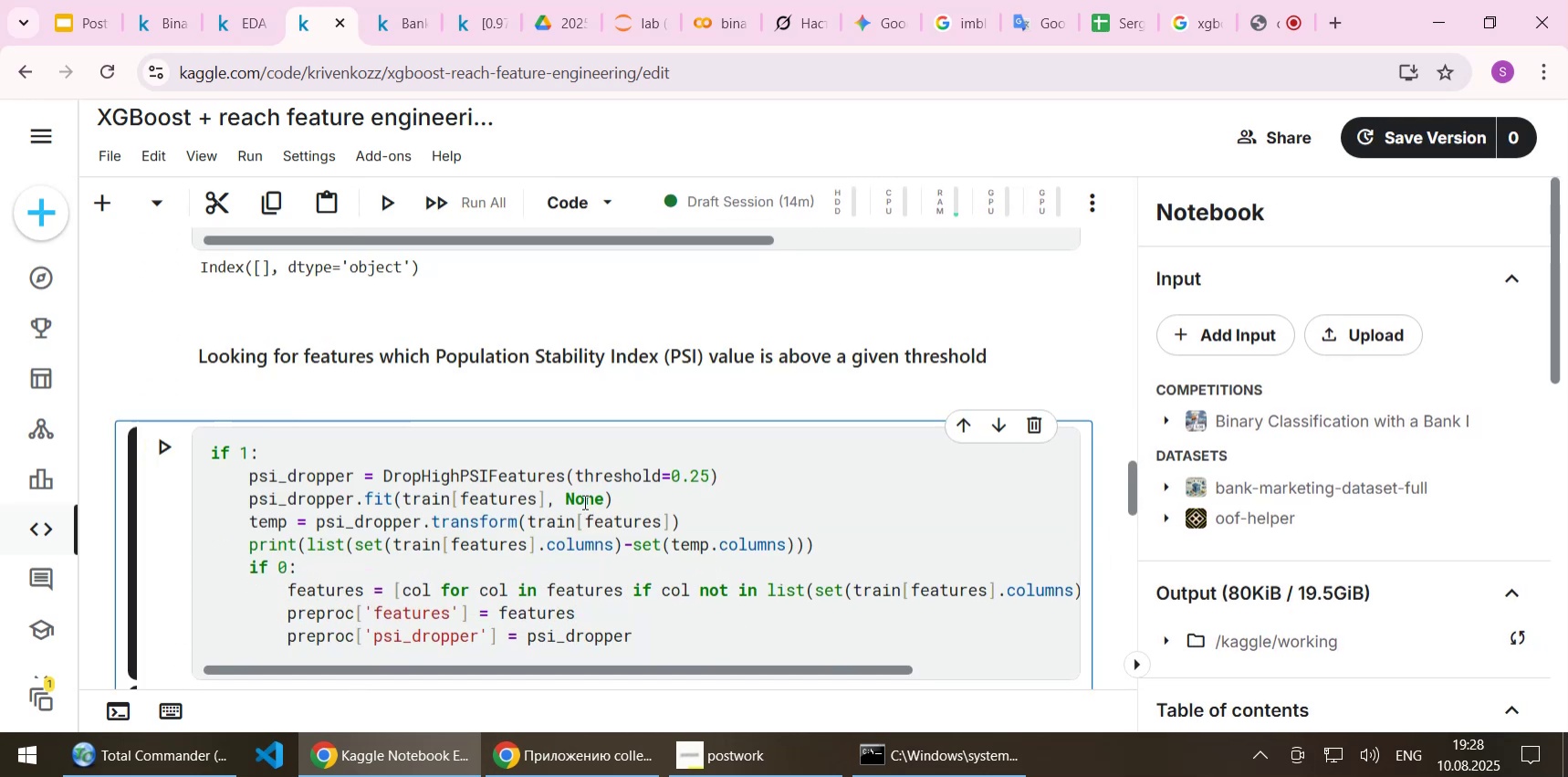 
key(Shift+Enter)
 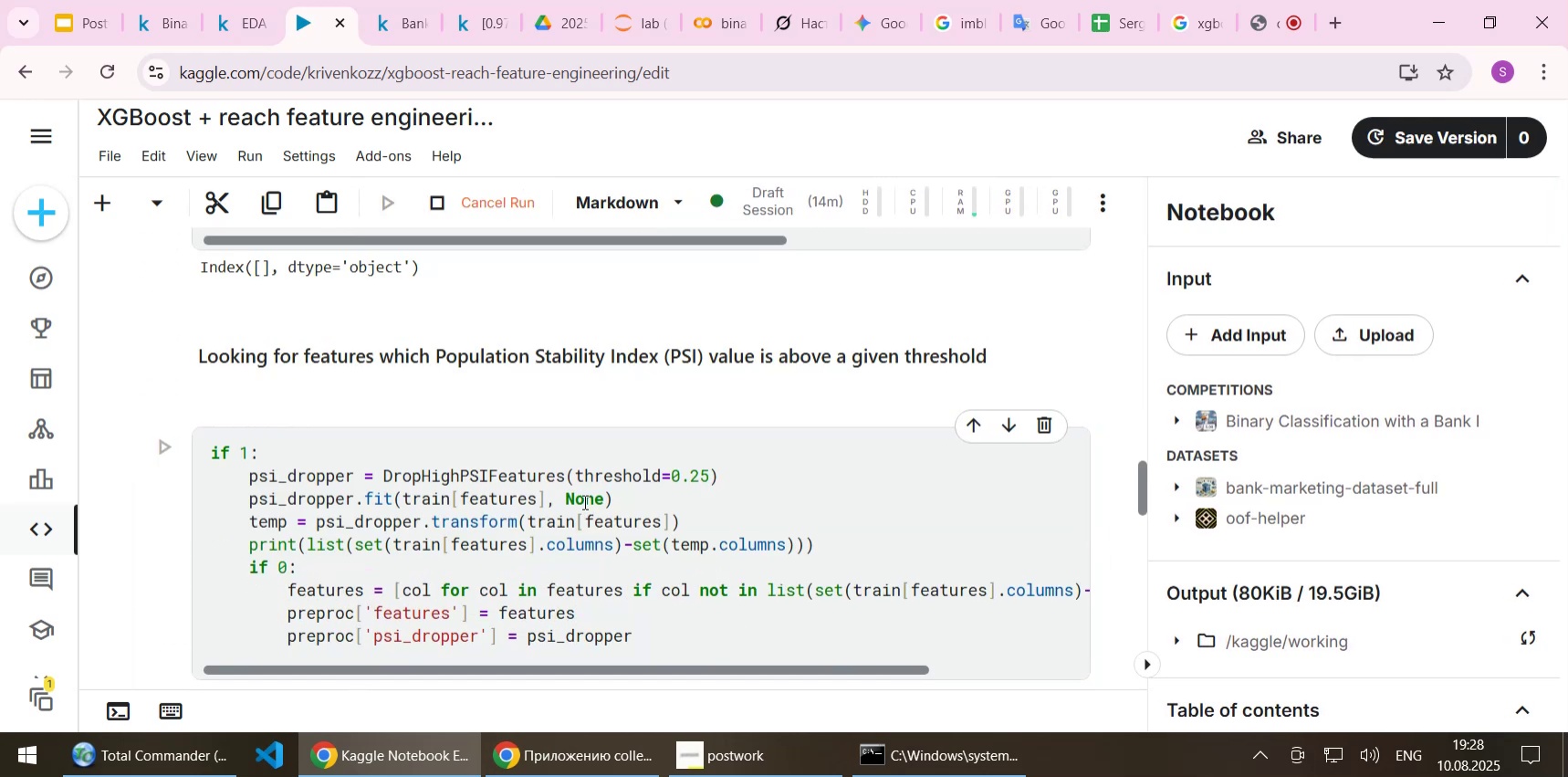 
scroll: coordinate [572, 501], scroll_direction: down, amount: 4.0
 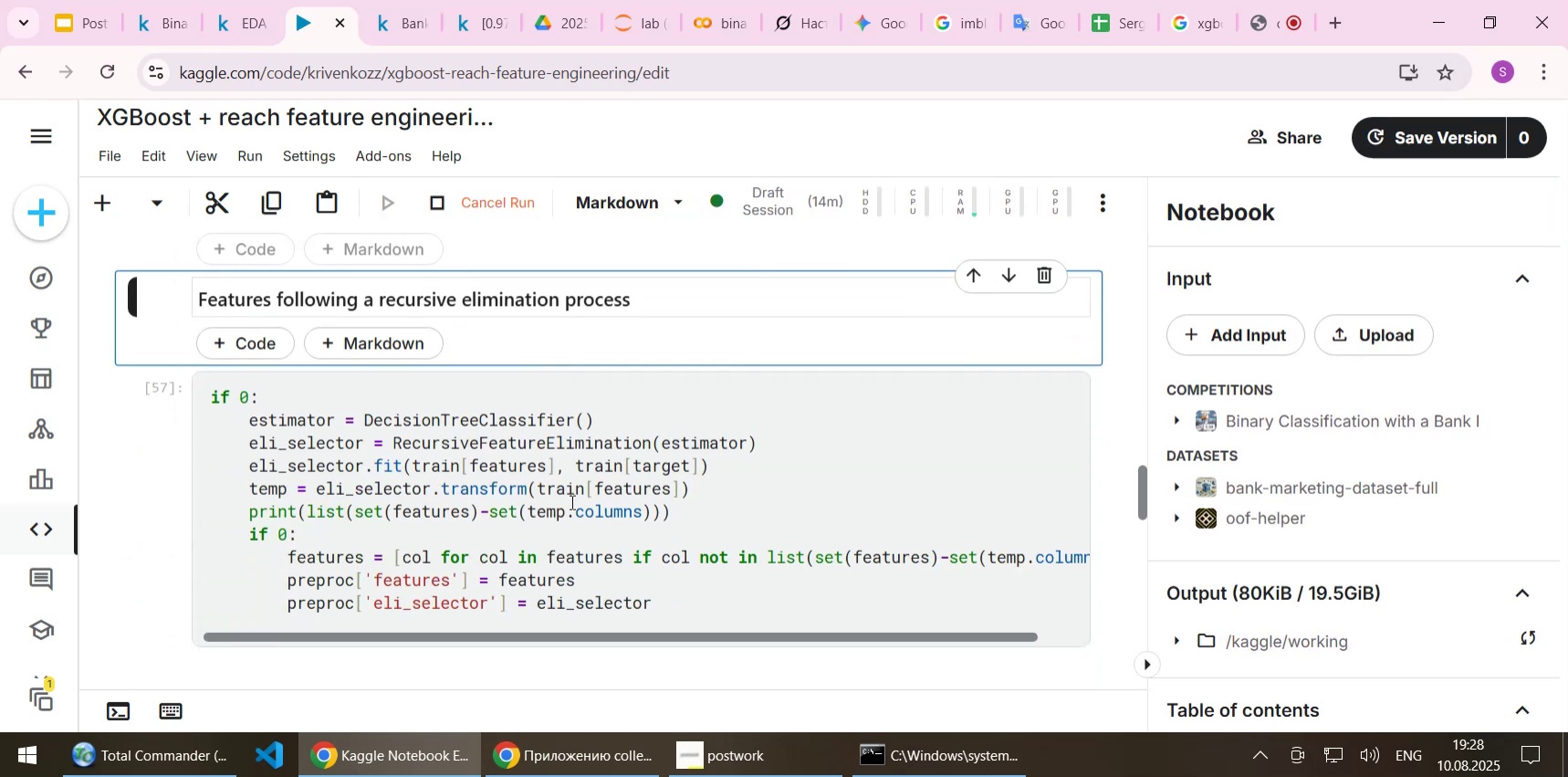 
key(Shift+Enter)
 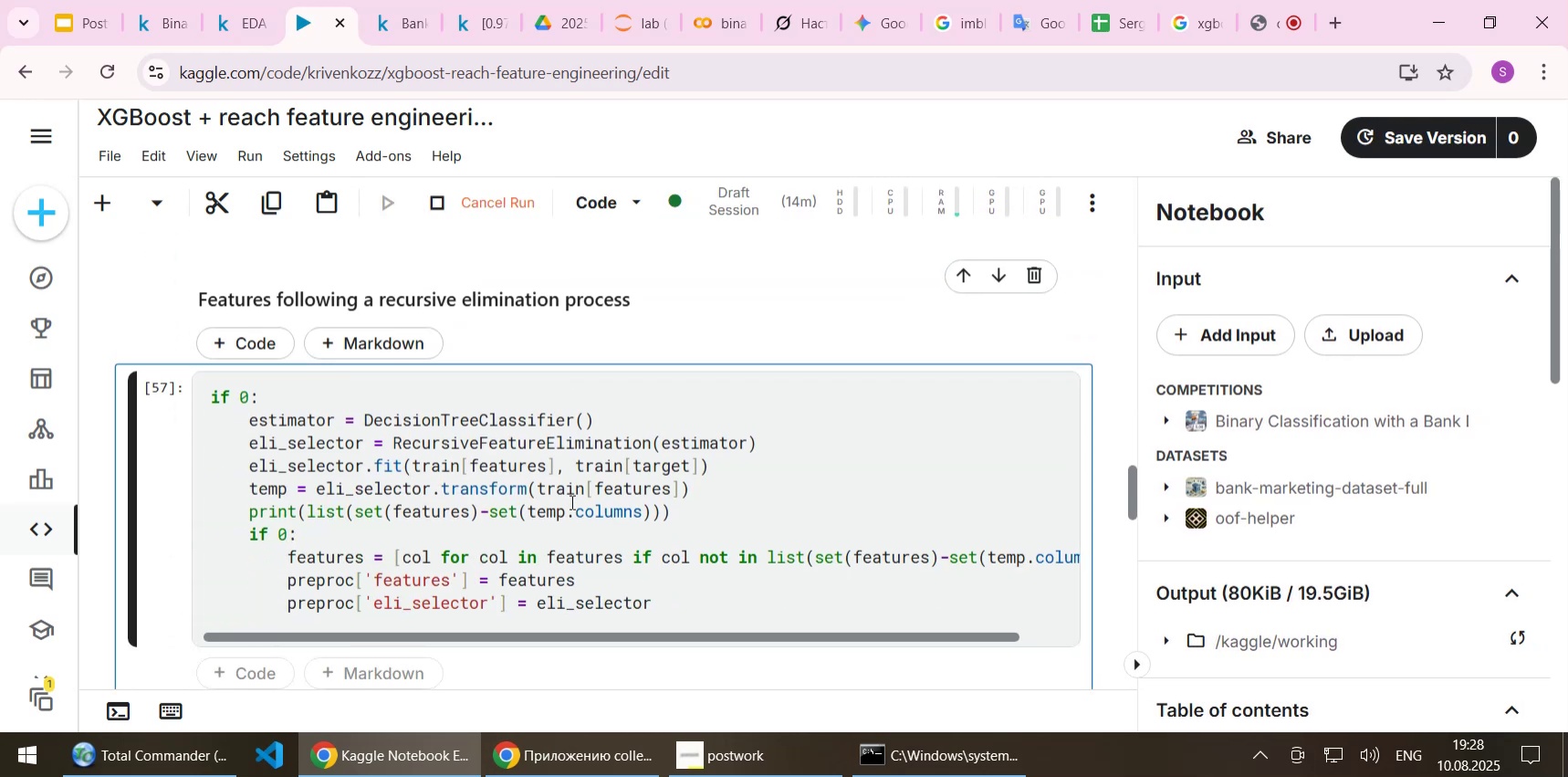 
key(Shift+Enter)
 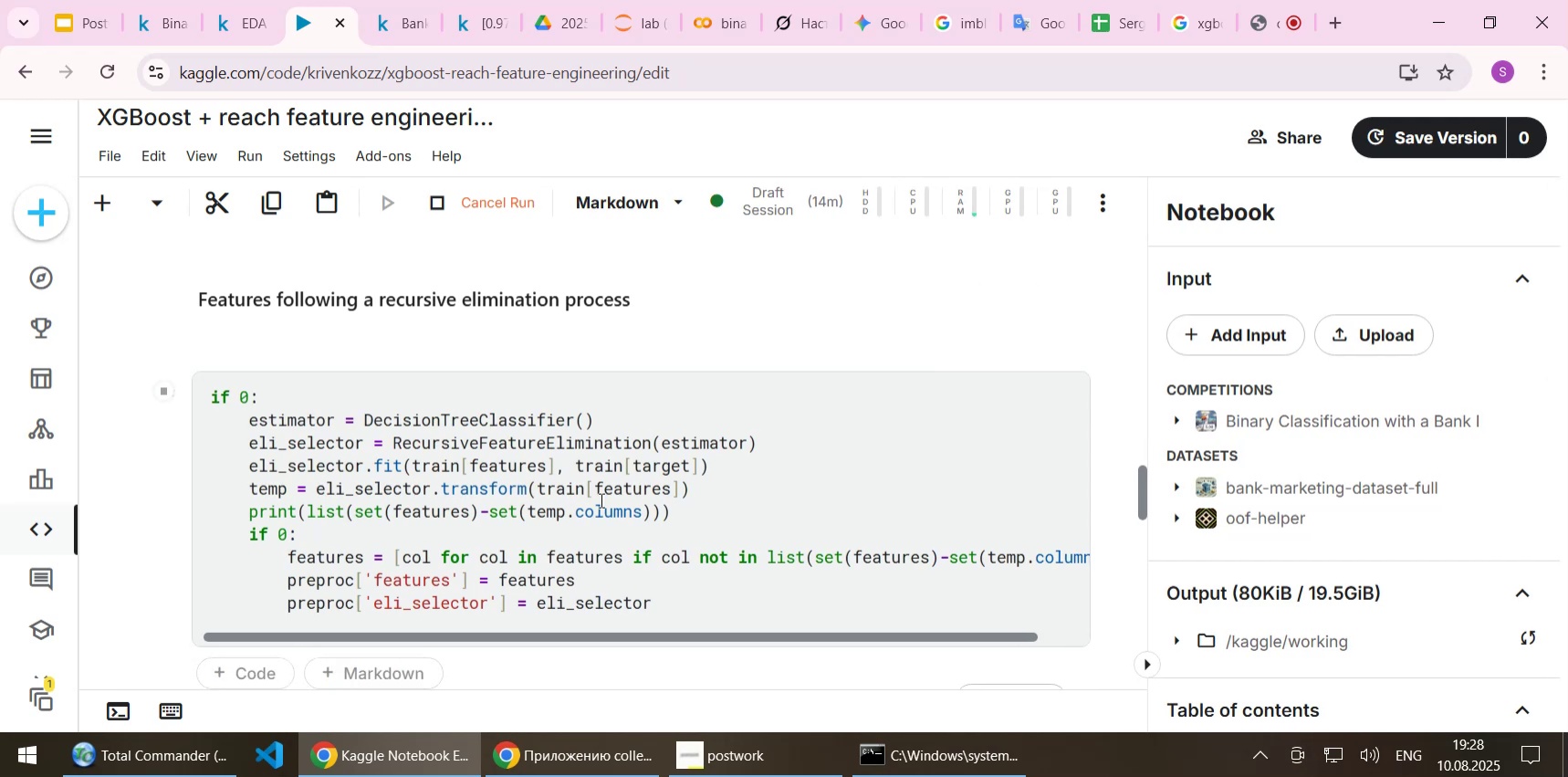 
scroll: coordinate [622, 500], scroll_direction: down, amount: 3.0
 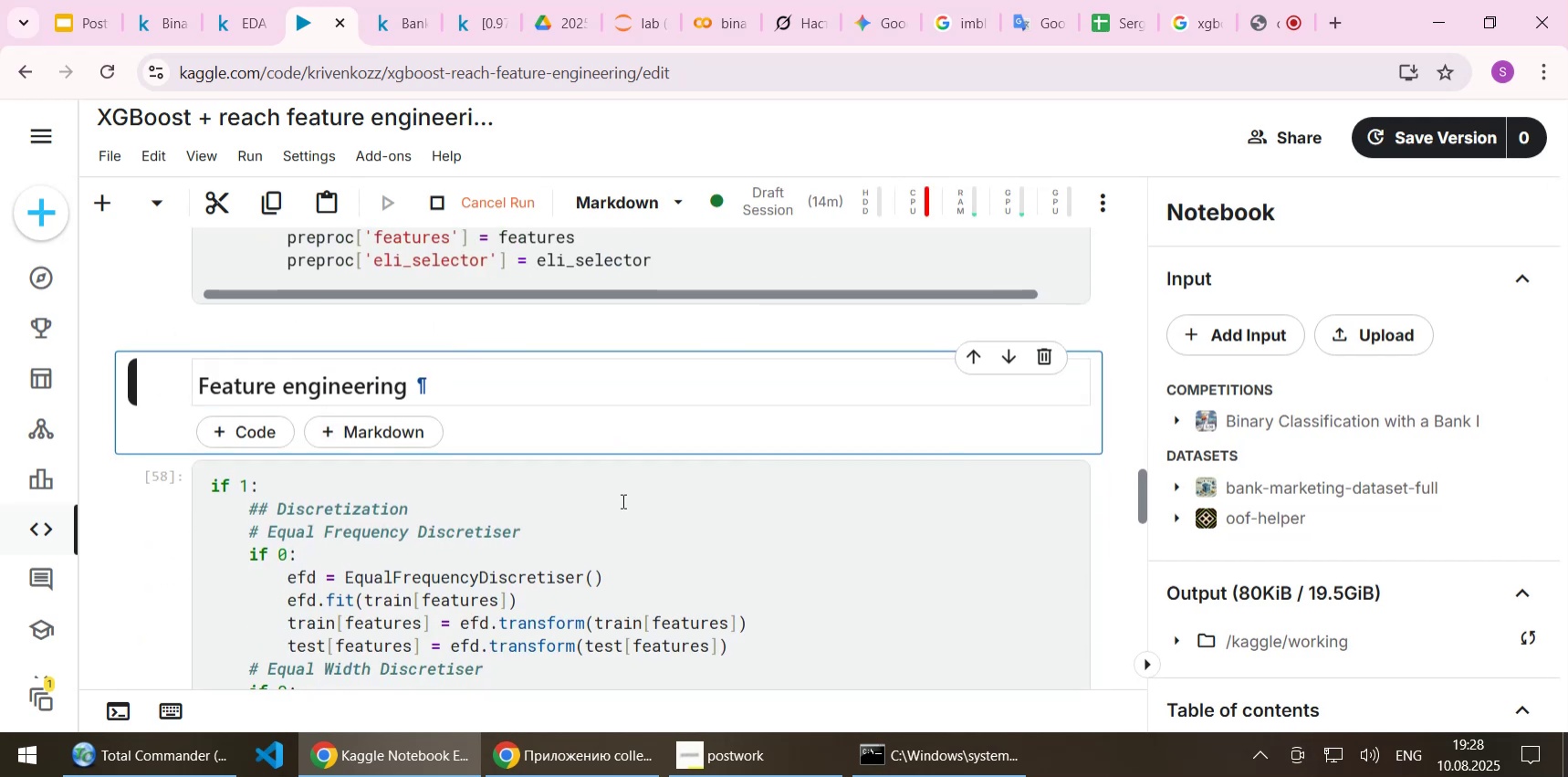 
hold_key(key=ShiftLeft, duration=1.52)
 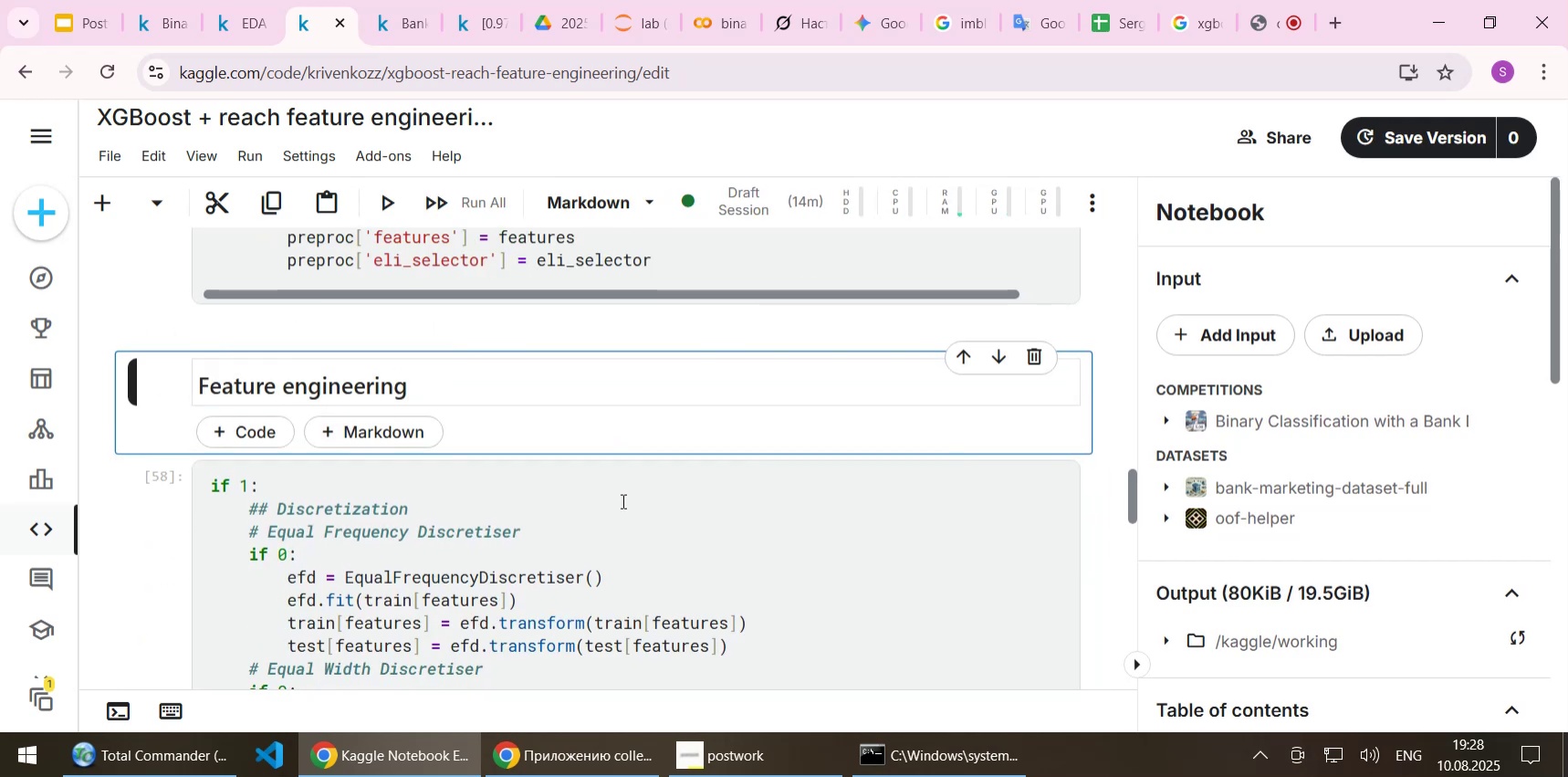 
key(Shift+Enter)
 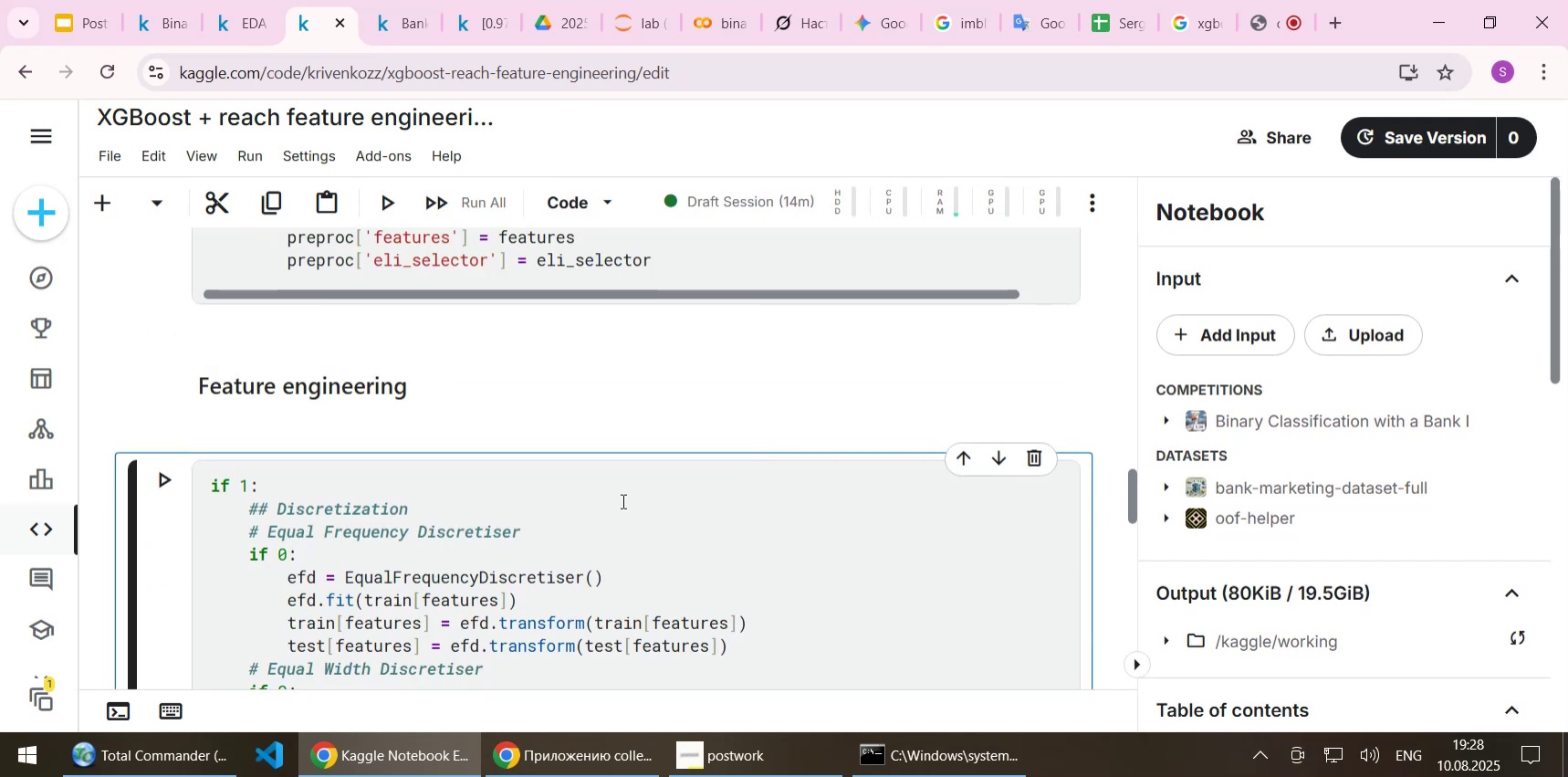 
key(Shift+Enter)
 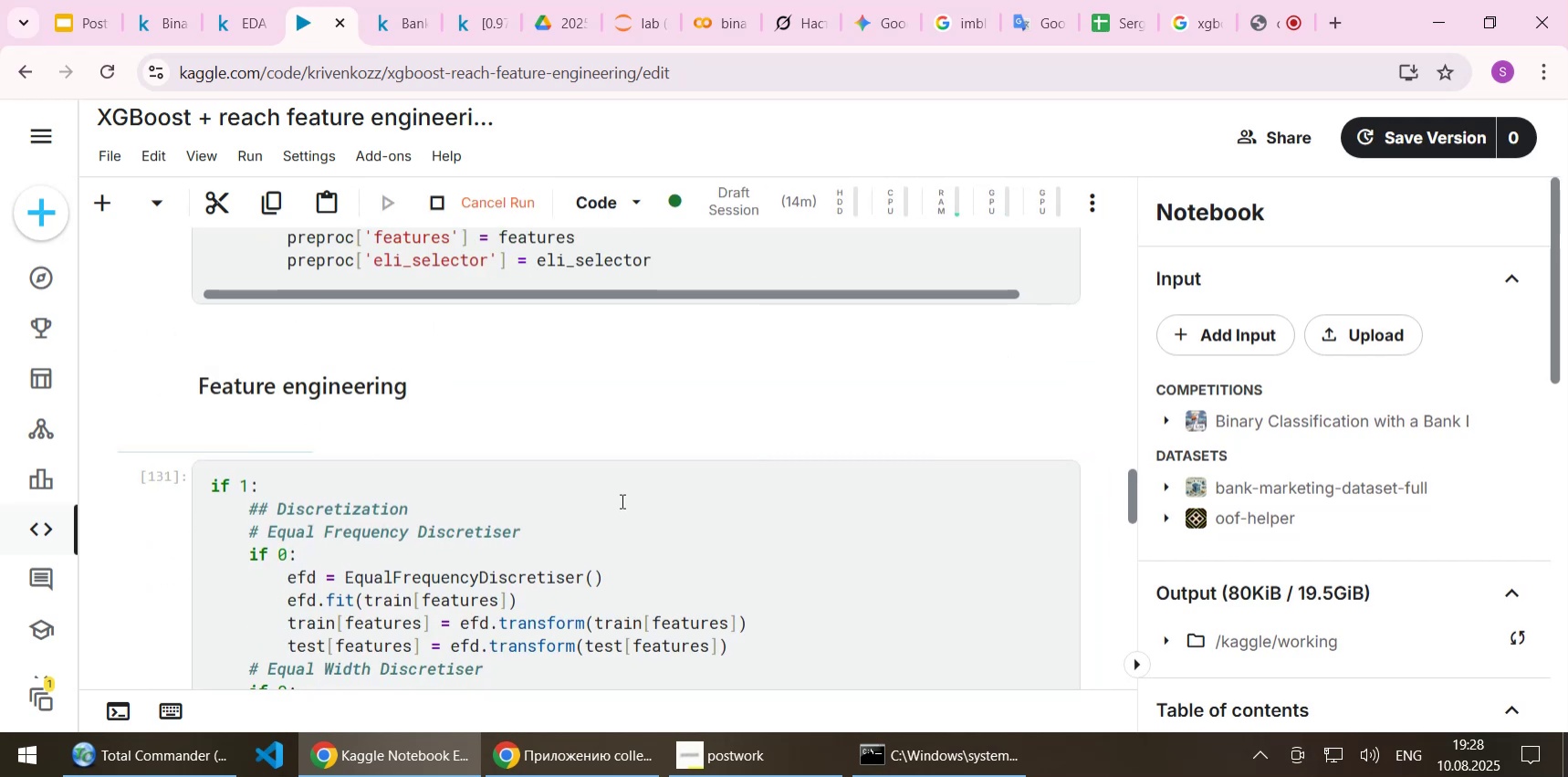 
scroll: coordinate [601, 467], scroll_direction: down, amount: 14.0
 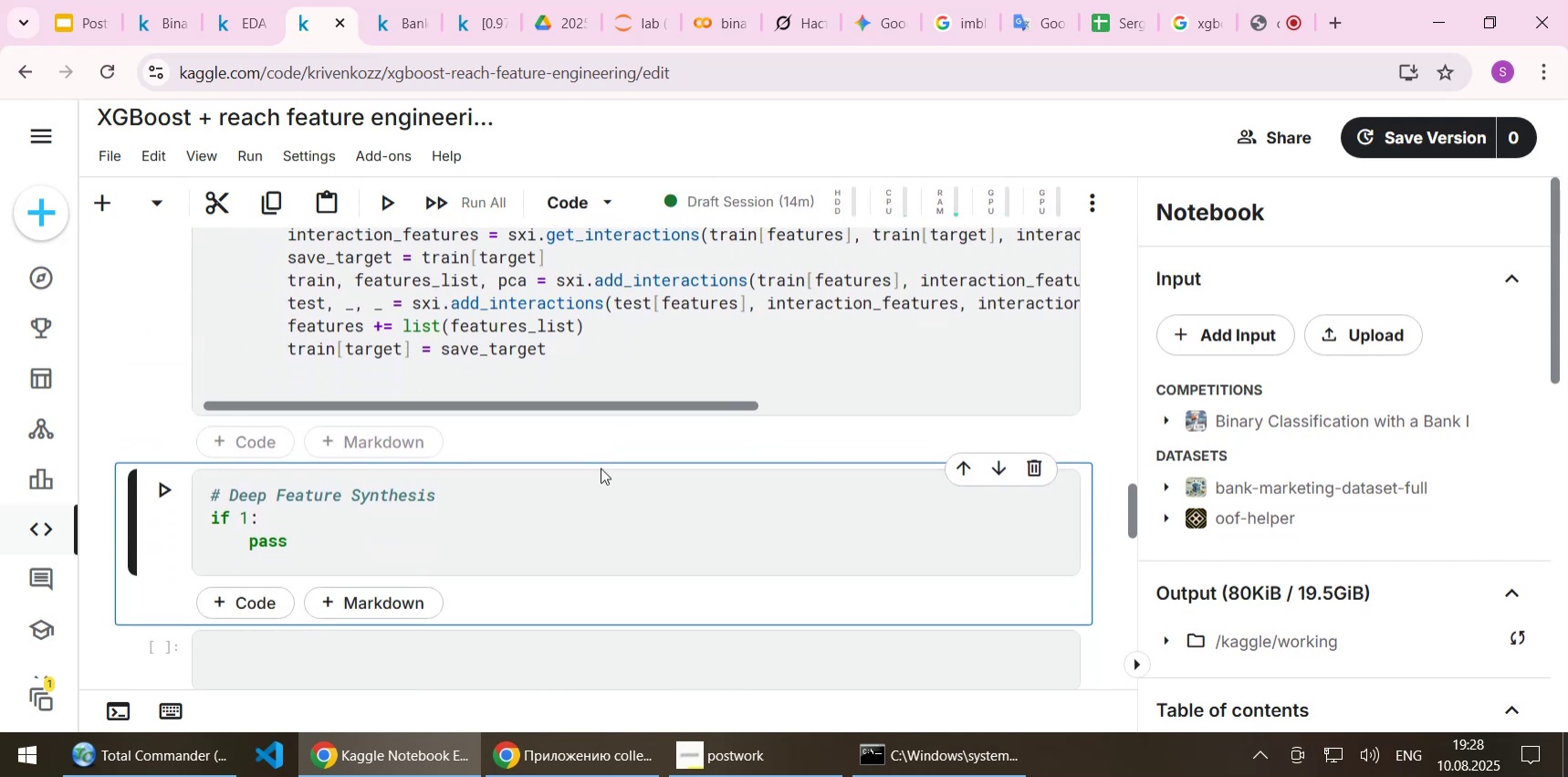 
key(Shift+Enter)
 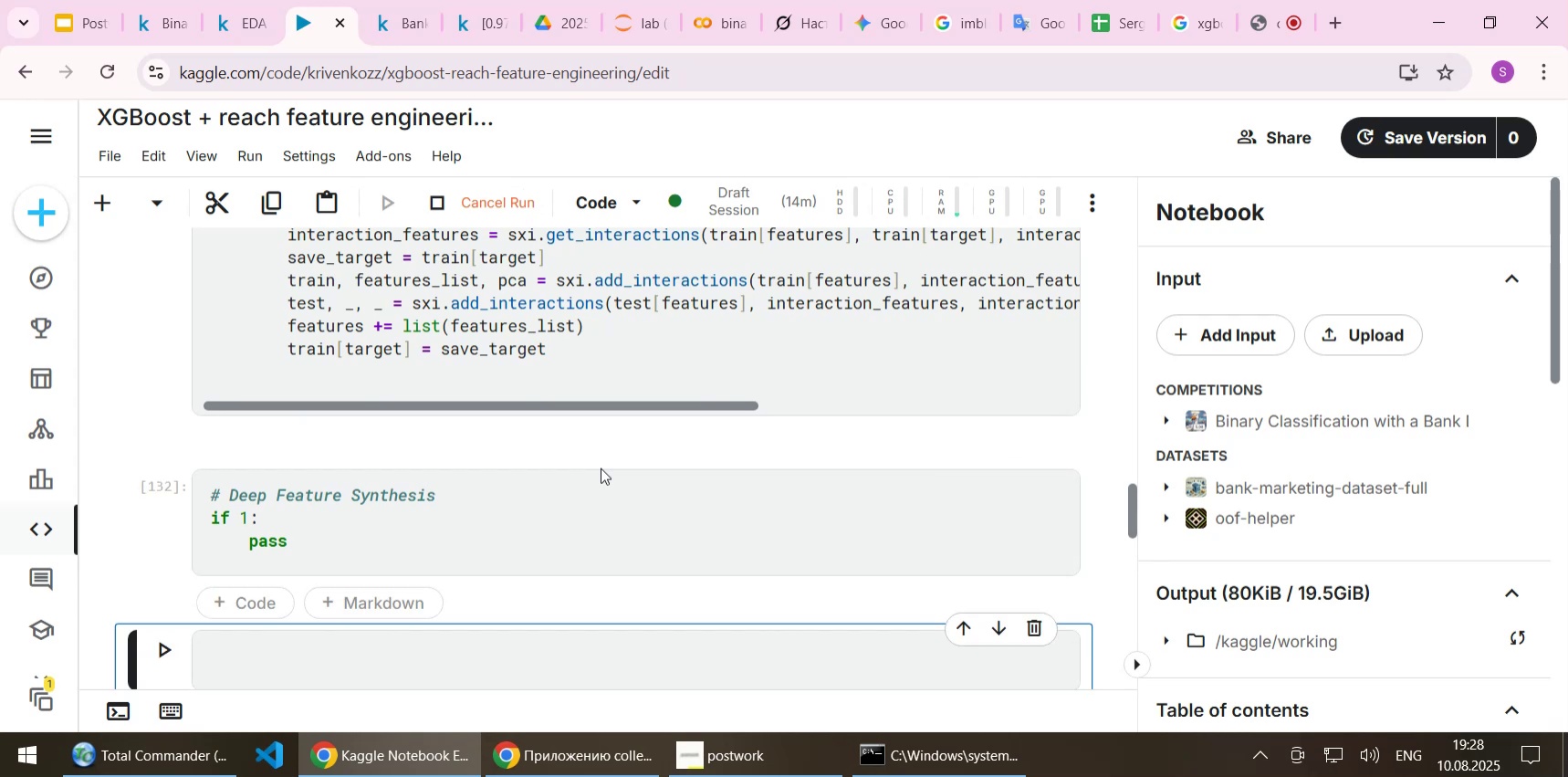 
key(Shift+Enter)
 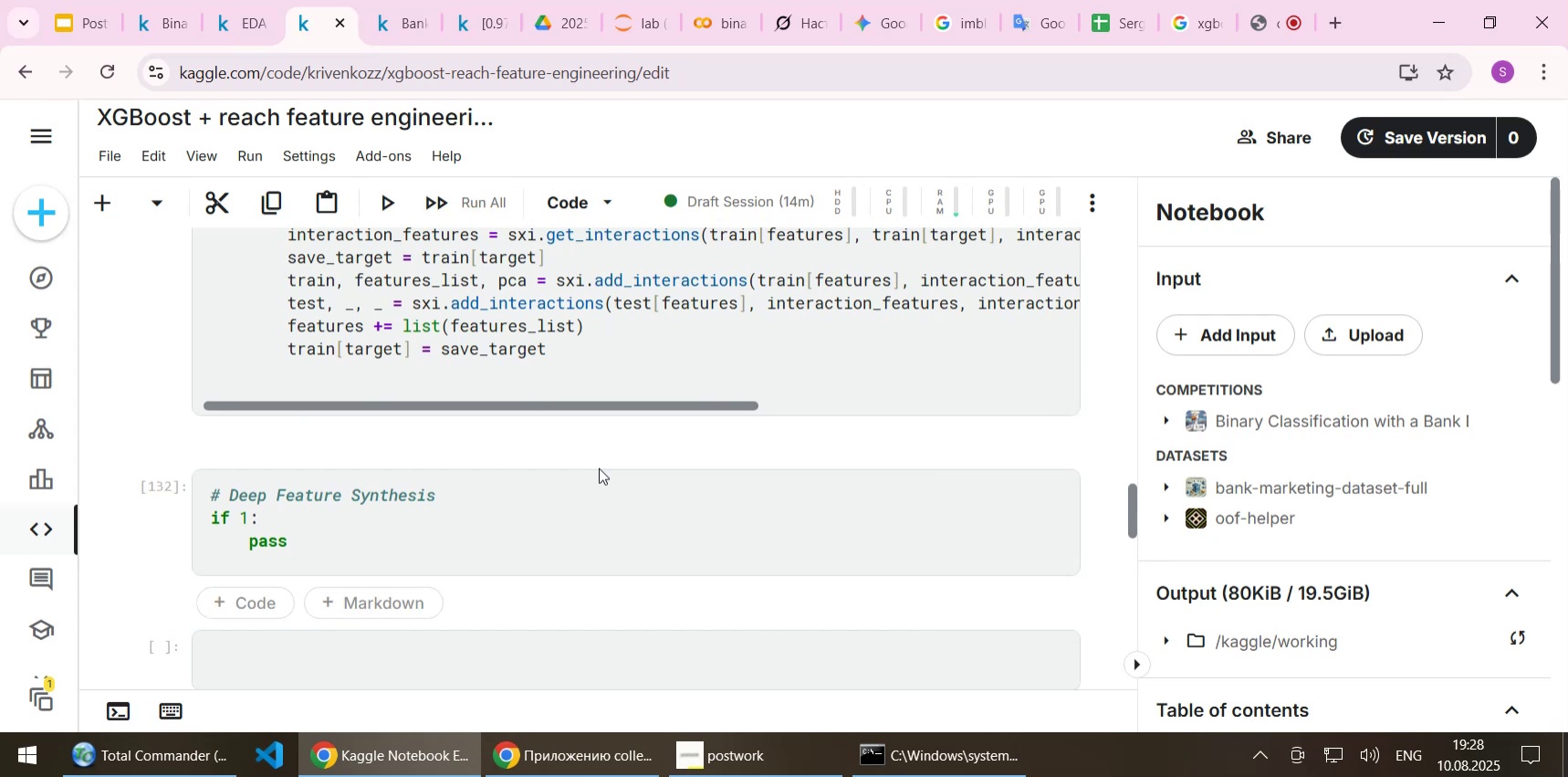 
scroll: coordinate [601, 488], scroll_direction: down, amount: 4.0
 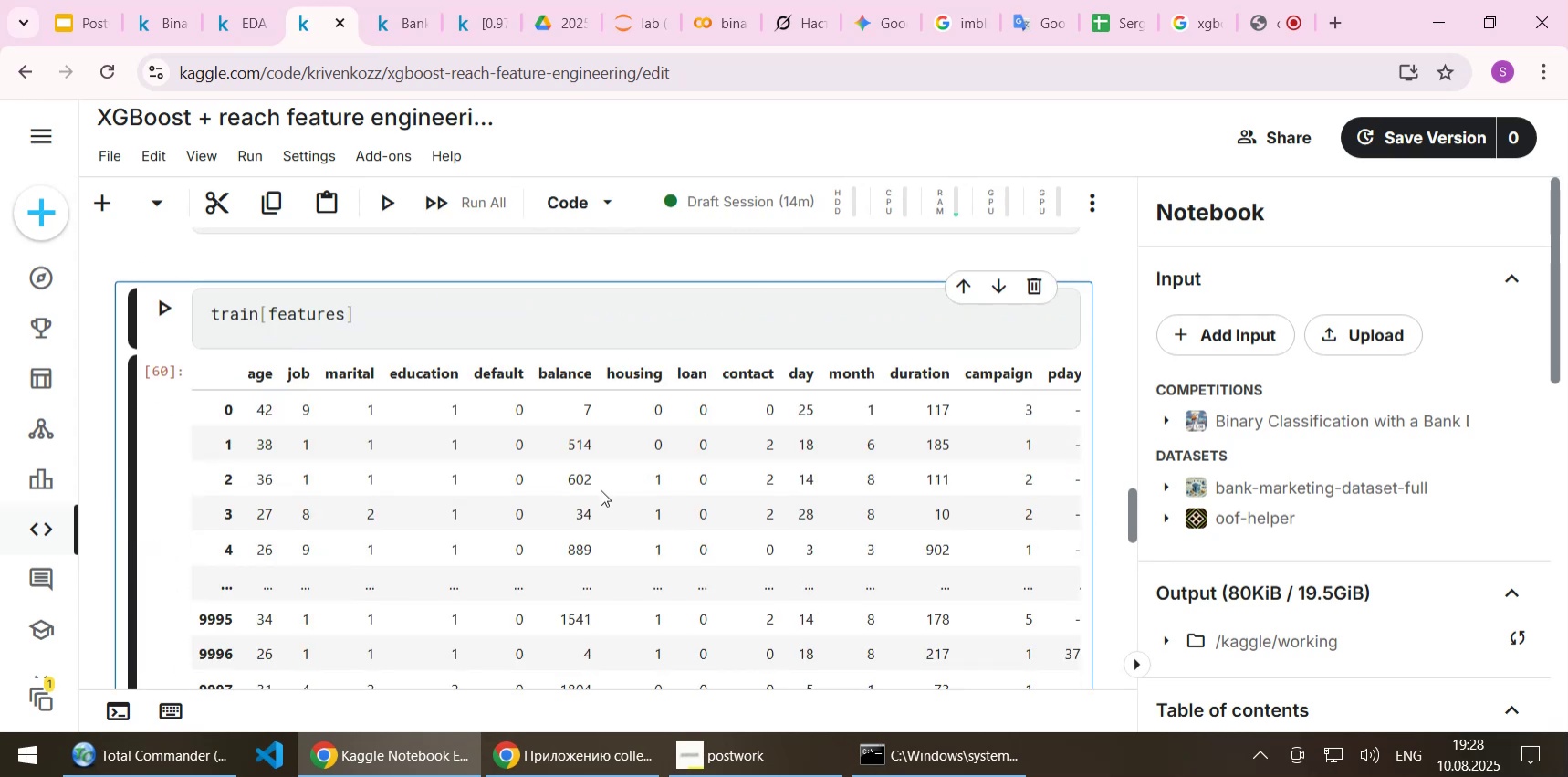 
key(Shift+Enter)
 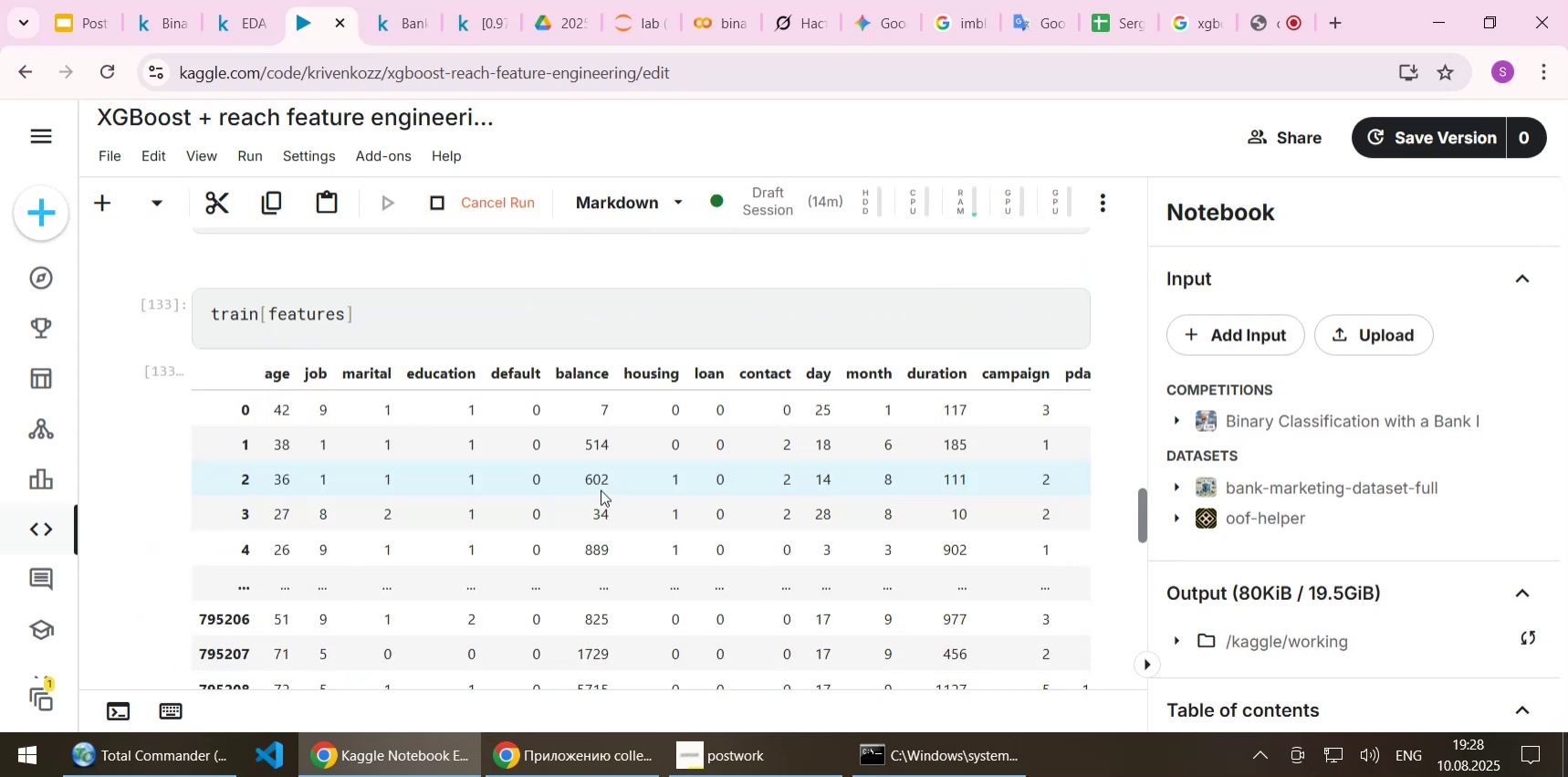 
scroll: coordinate [601, 489], scroll_direction: down, amount: 2.0
 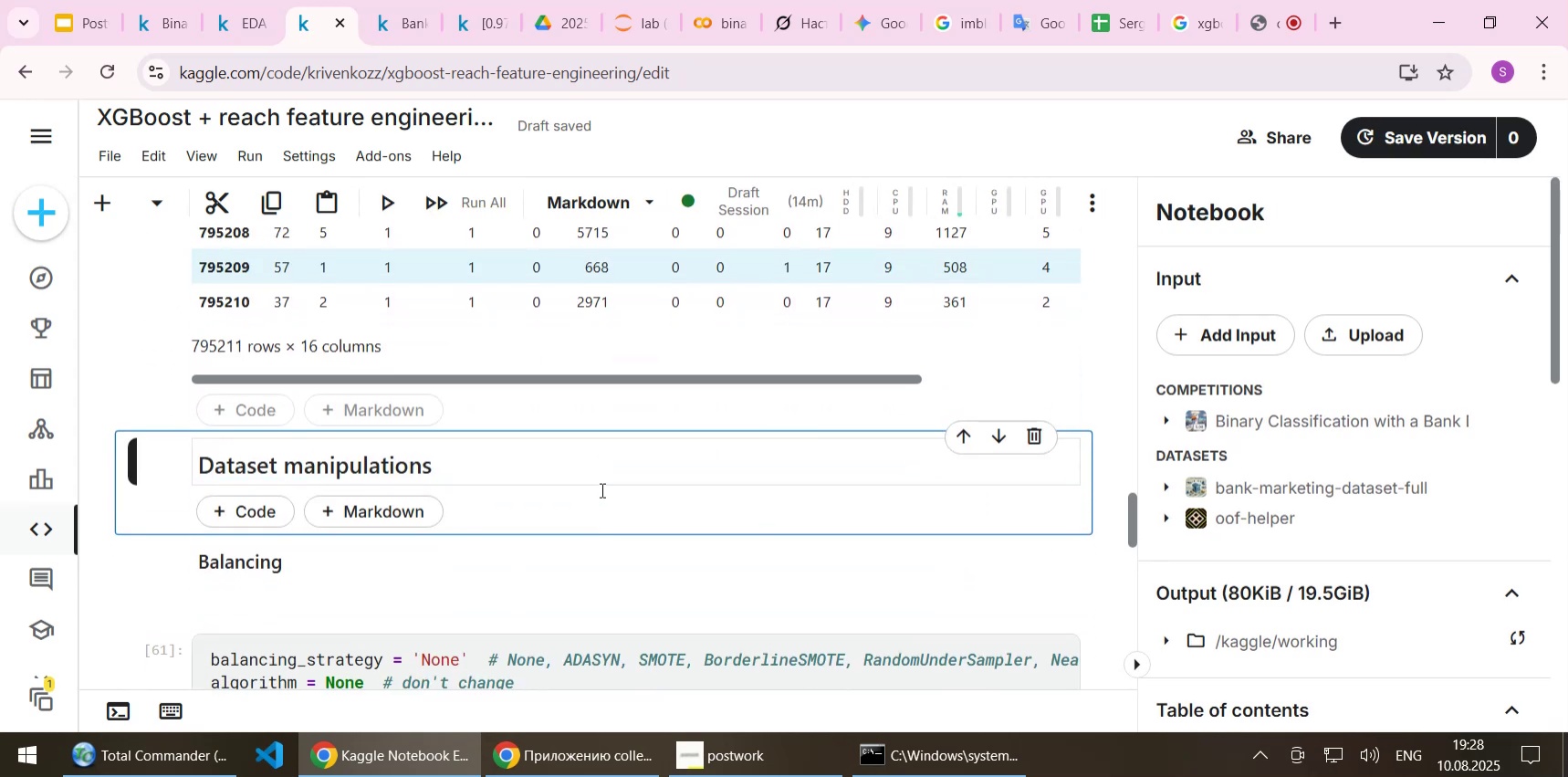 
key(Shift+Enter)
 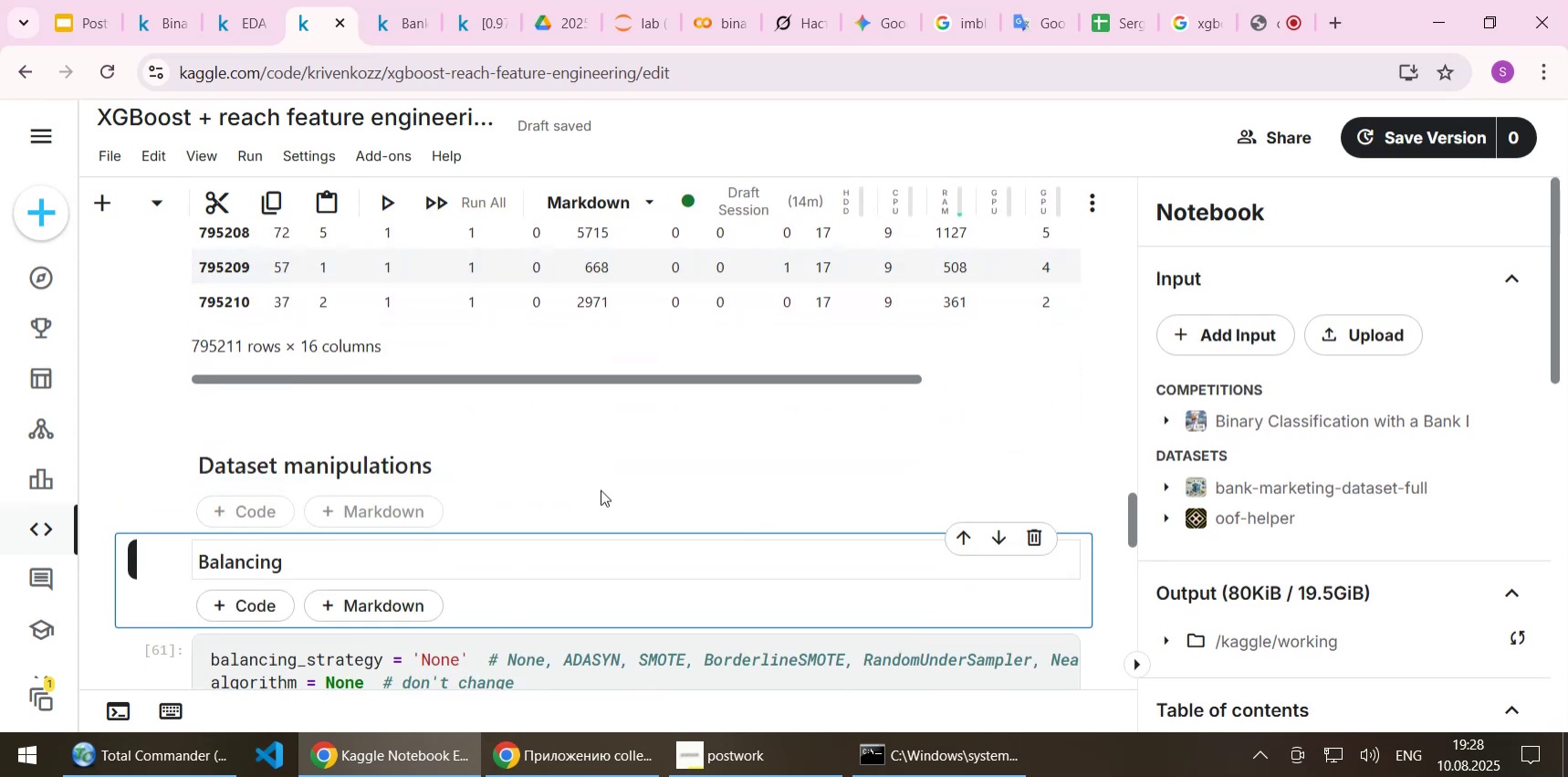 
key(Shift+Enter)
 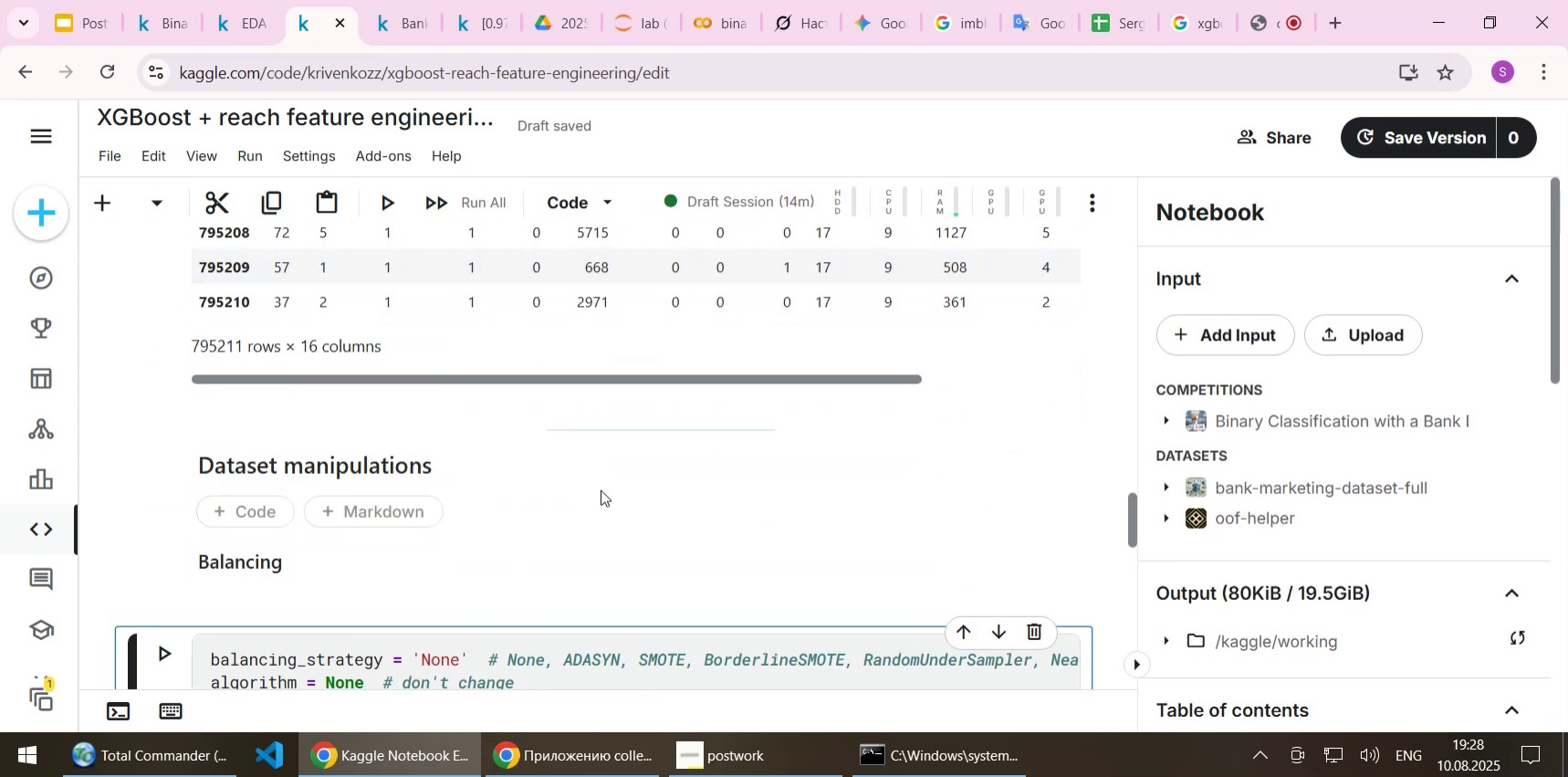 
key(Shift+Enter)
 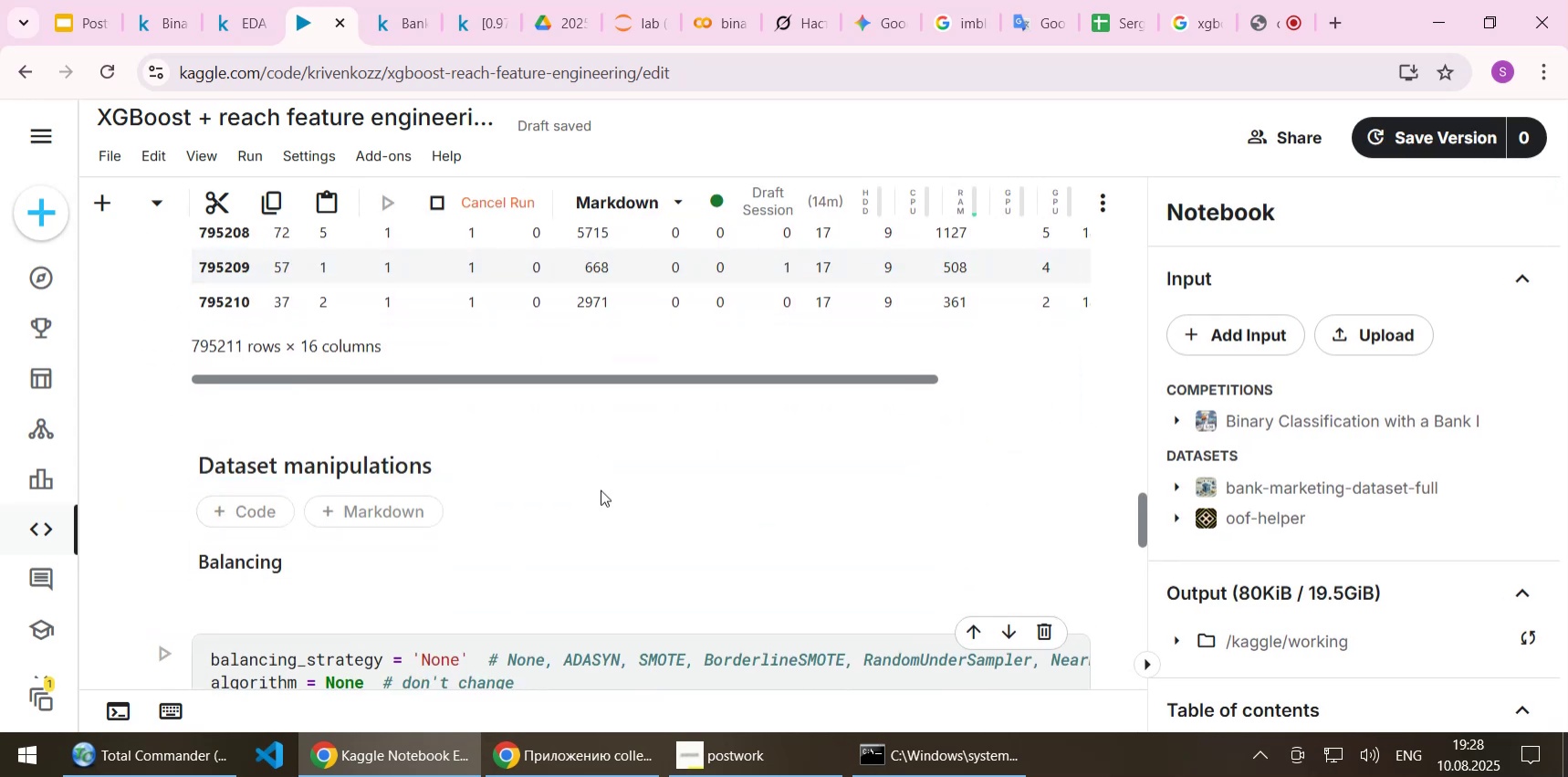 
scroll: coordinate [603, 490], scroll_direction: down, amount: 9.0
 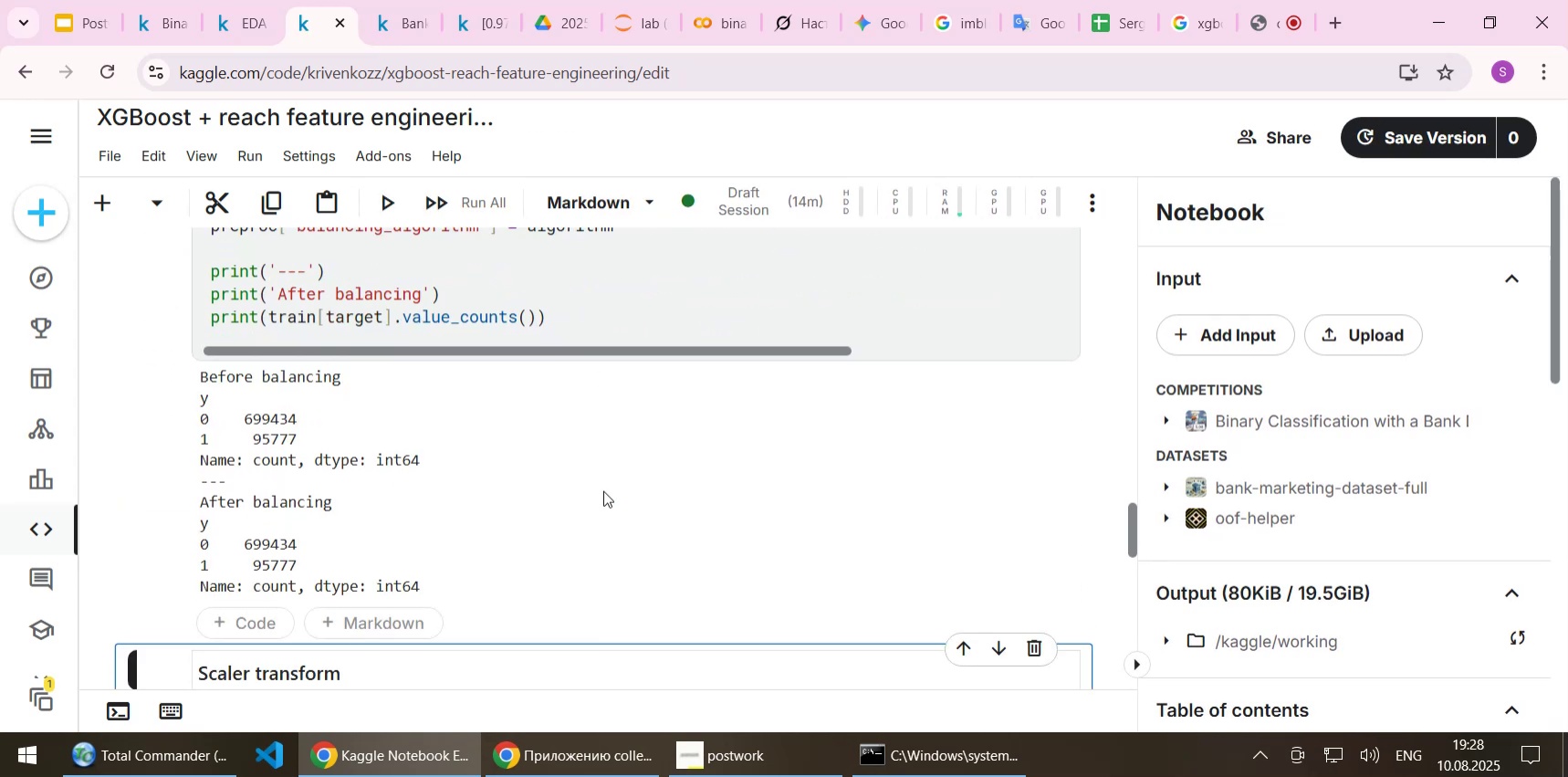 
key(Shift+Enter)
 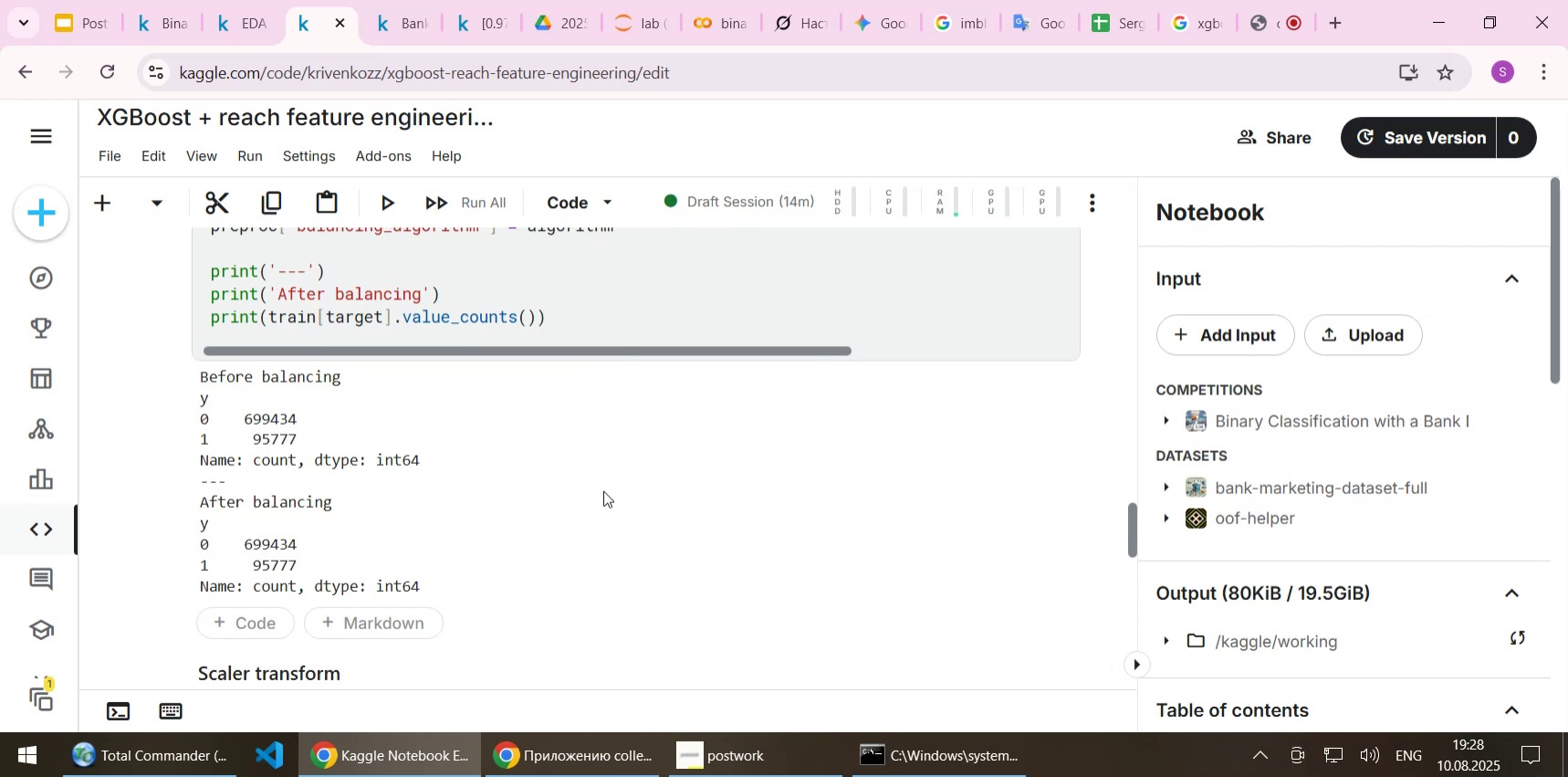 
scroll: coordinate [603, 490], scroll_direction: down, amount: 1.0
 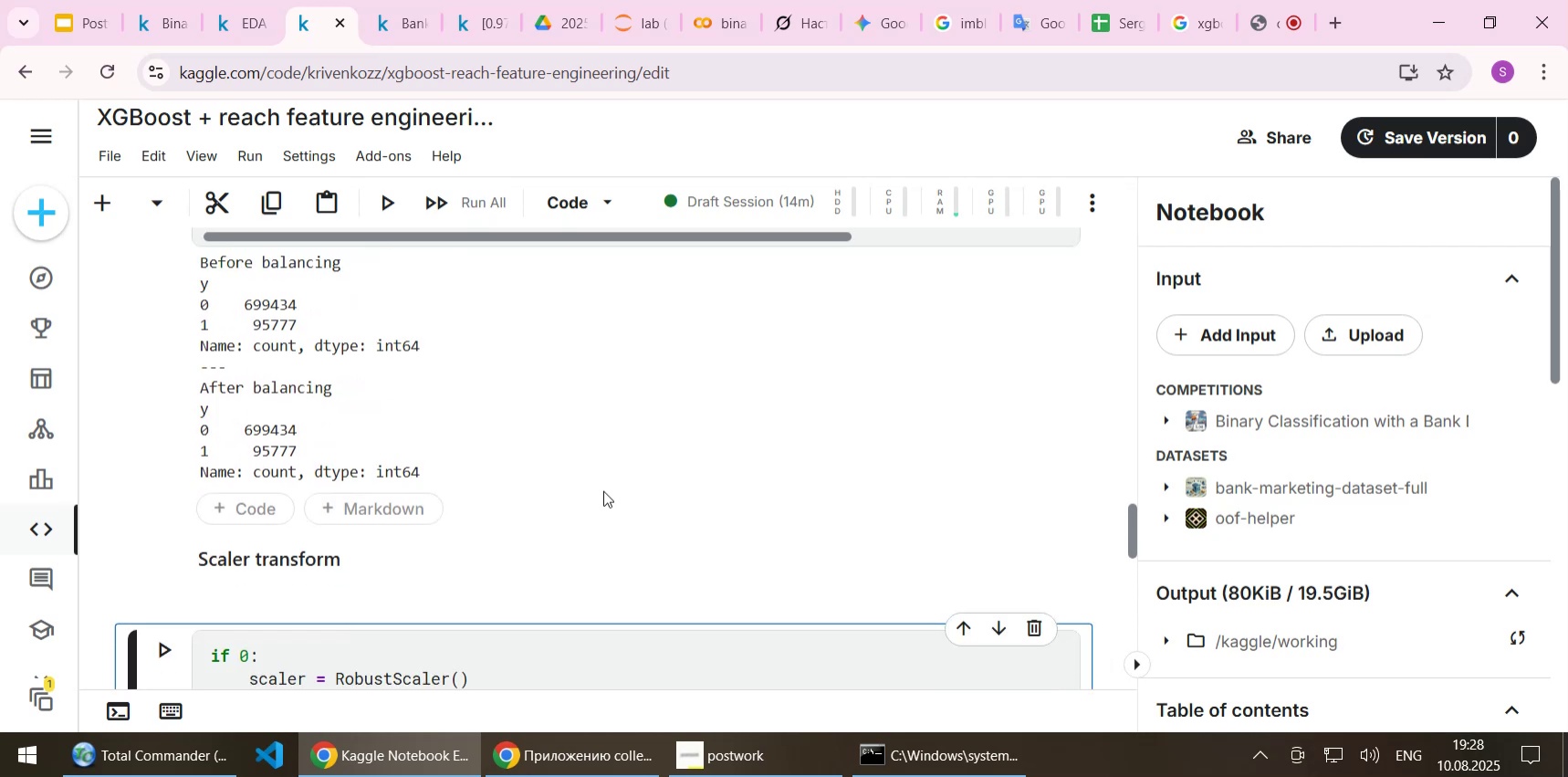 
wait(5.39)
 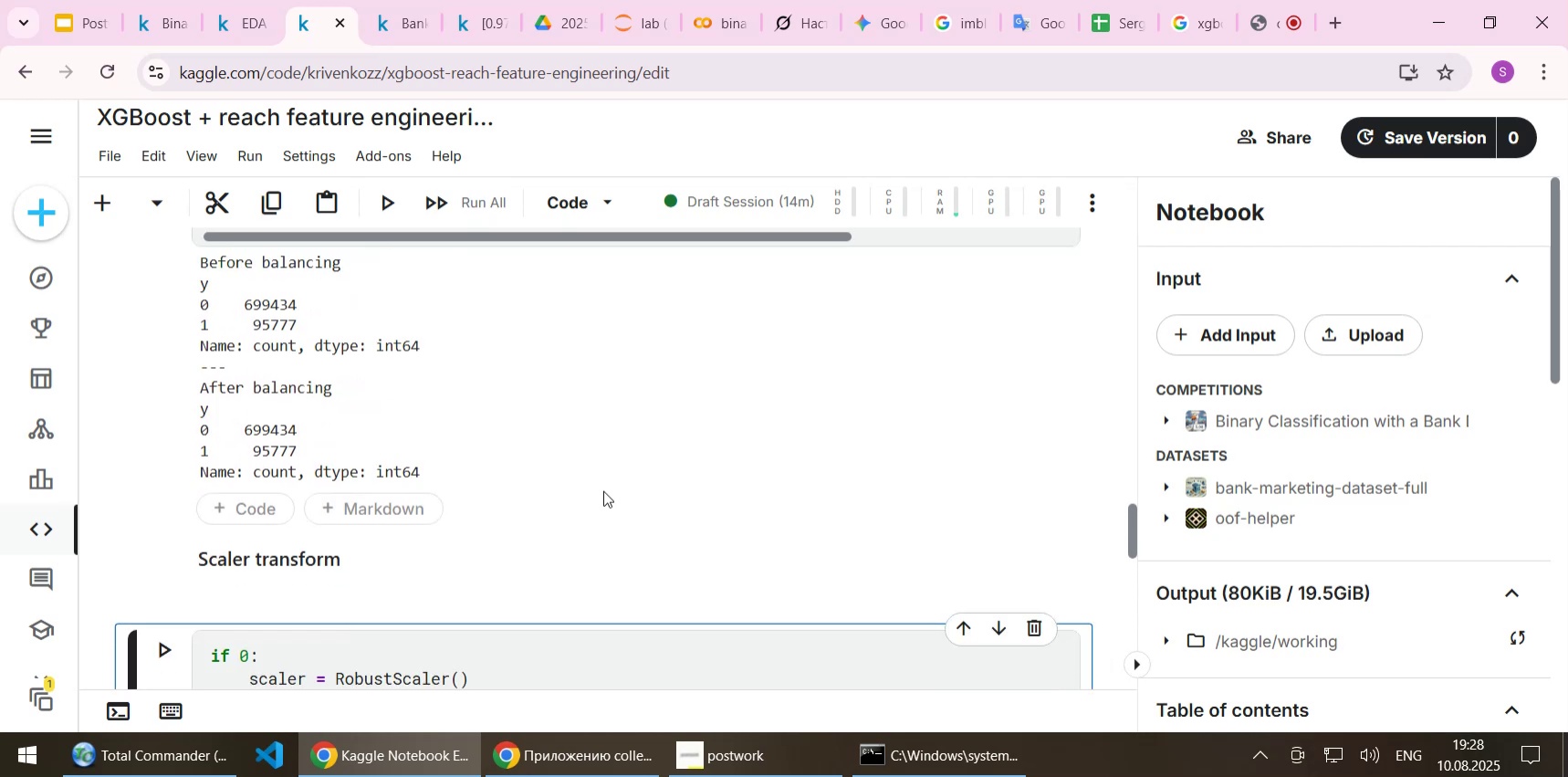 
scroll: coordinate [659, 504], scroll_direction: up, amount: 26.0
 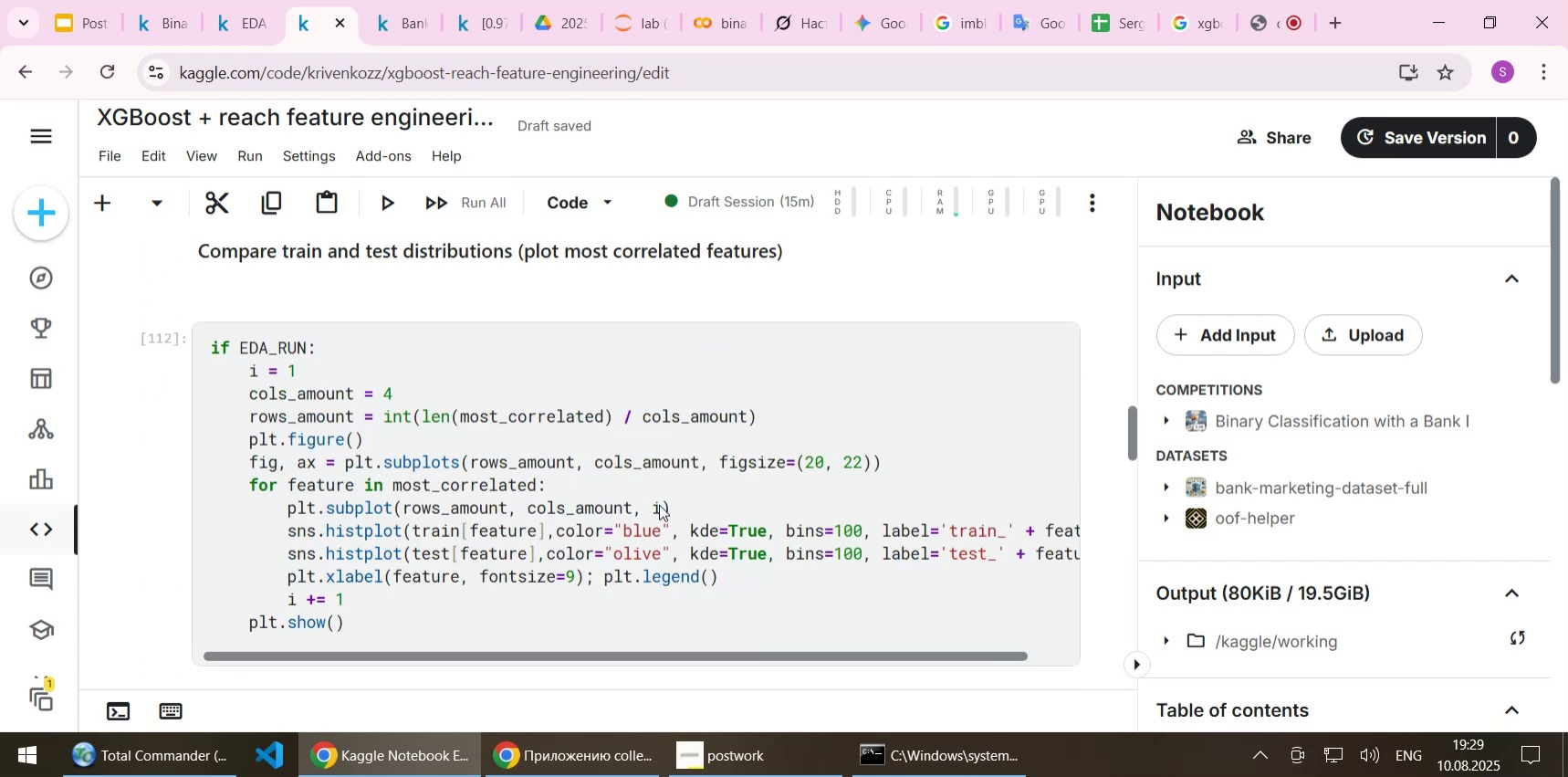 
scroll: coordinate [658, 506], scroll_direction: down, amount: 25.0
 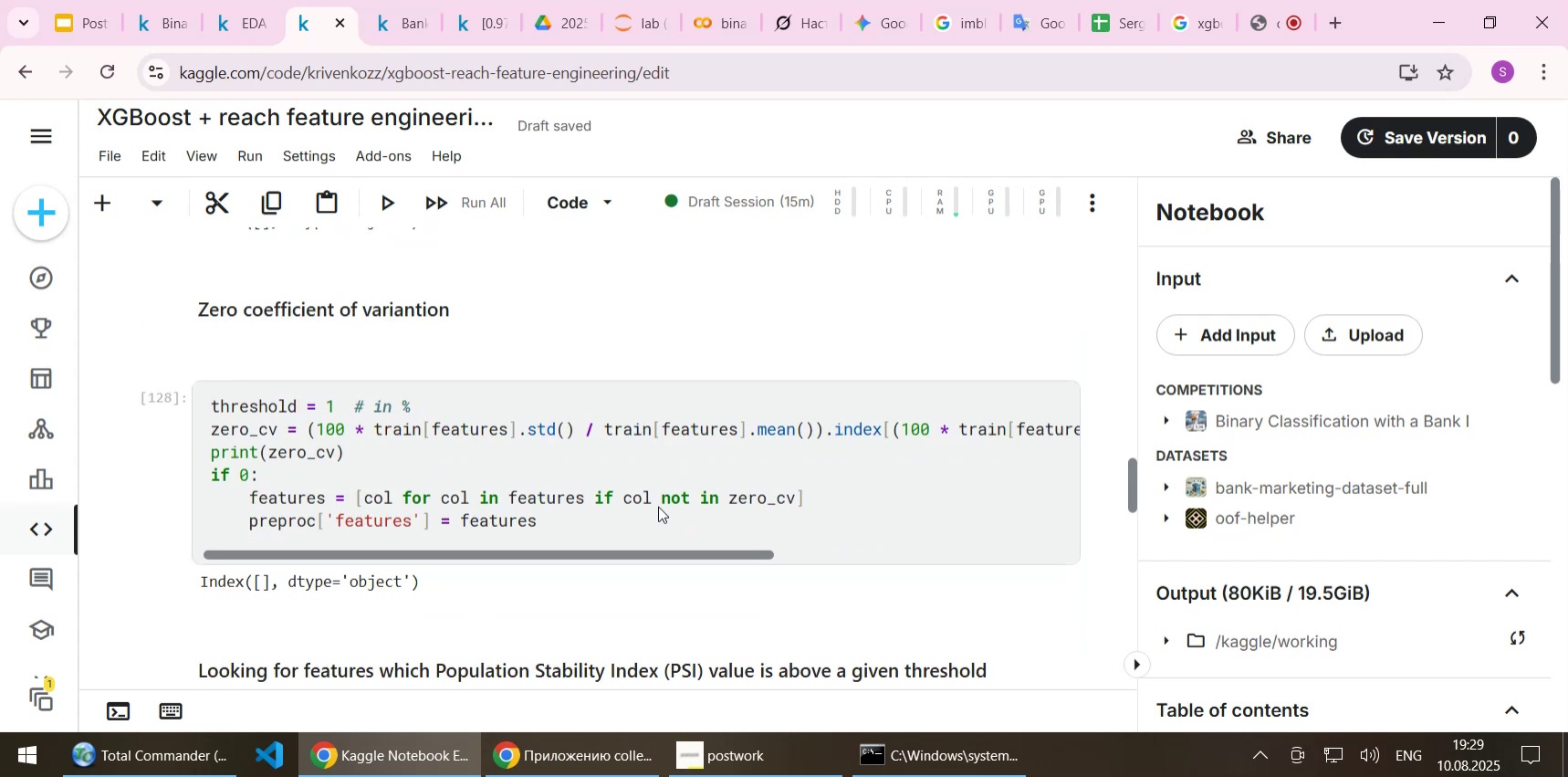 
scroll: coordinate [656, 514], scroll_direction: down, amount: 6.0
 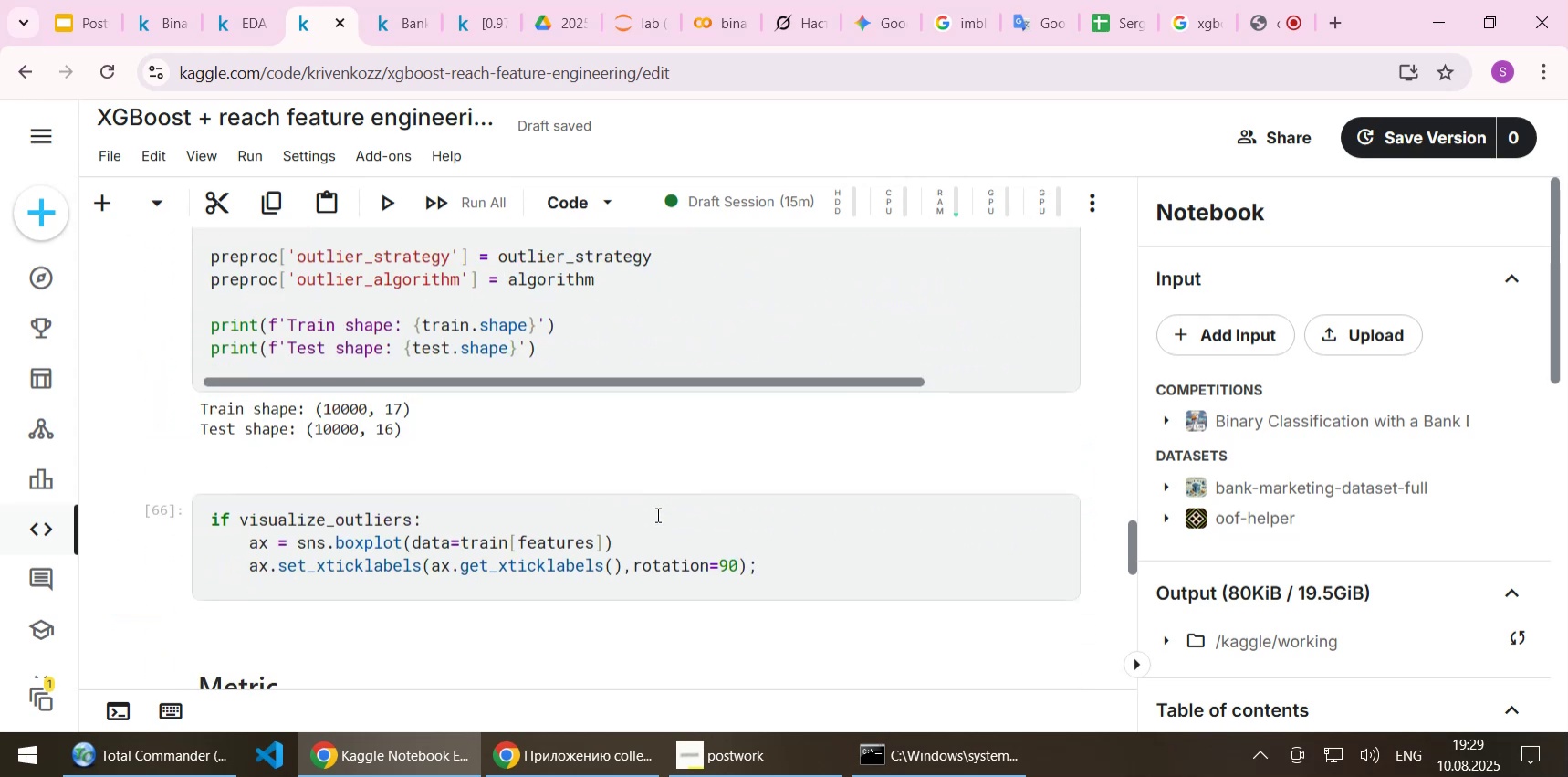 
scroll: coordinate [656, 514], scroll_direction: up, amount: 12.0
 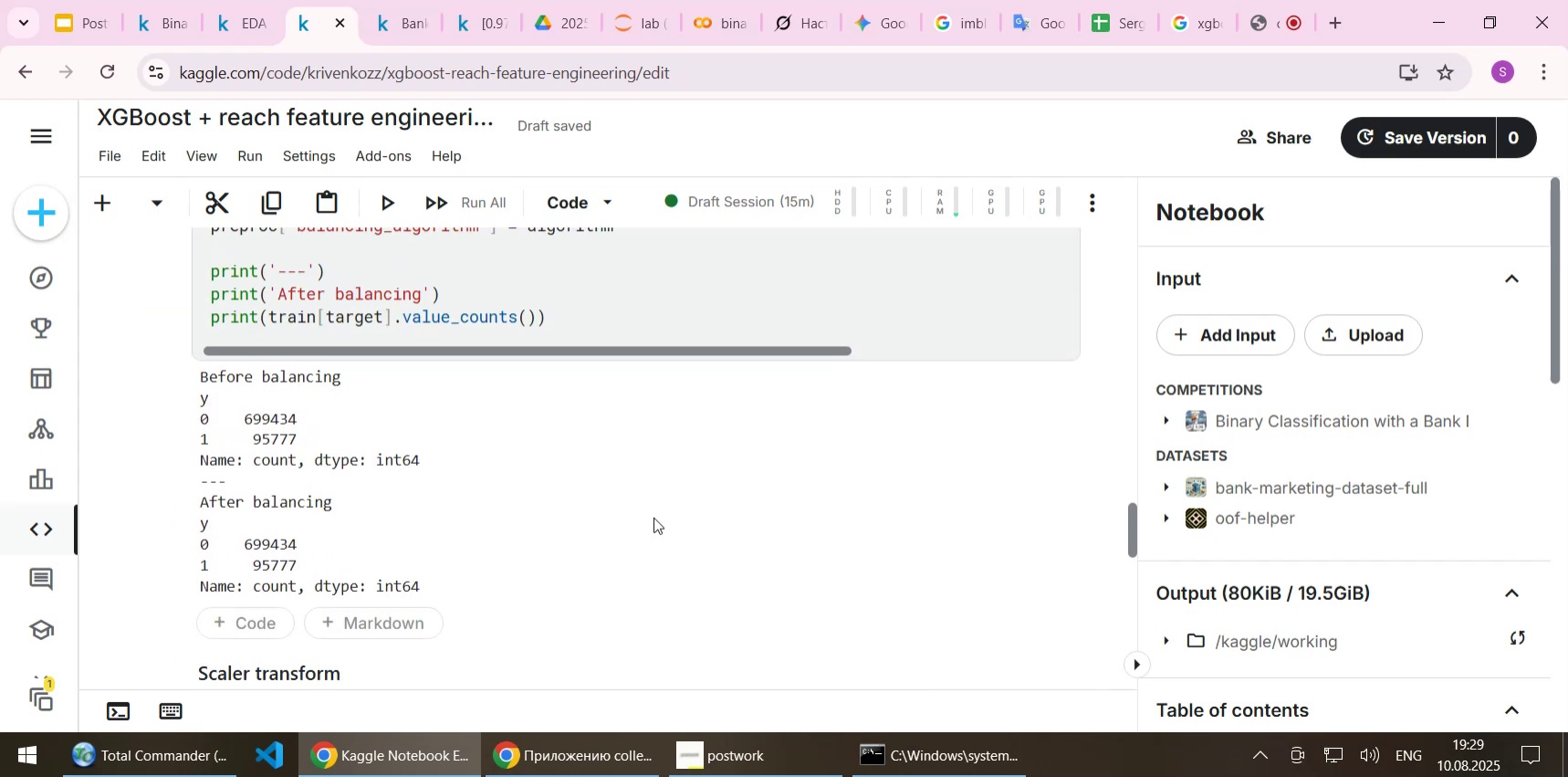 
wait(8.89)
 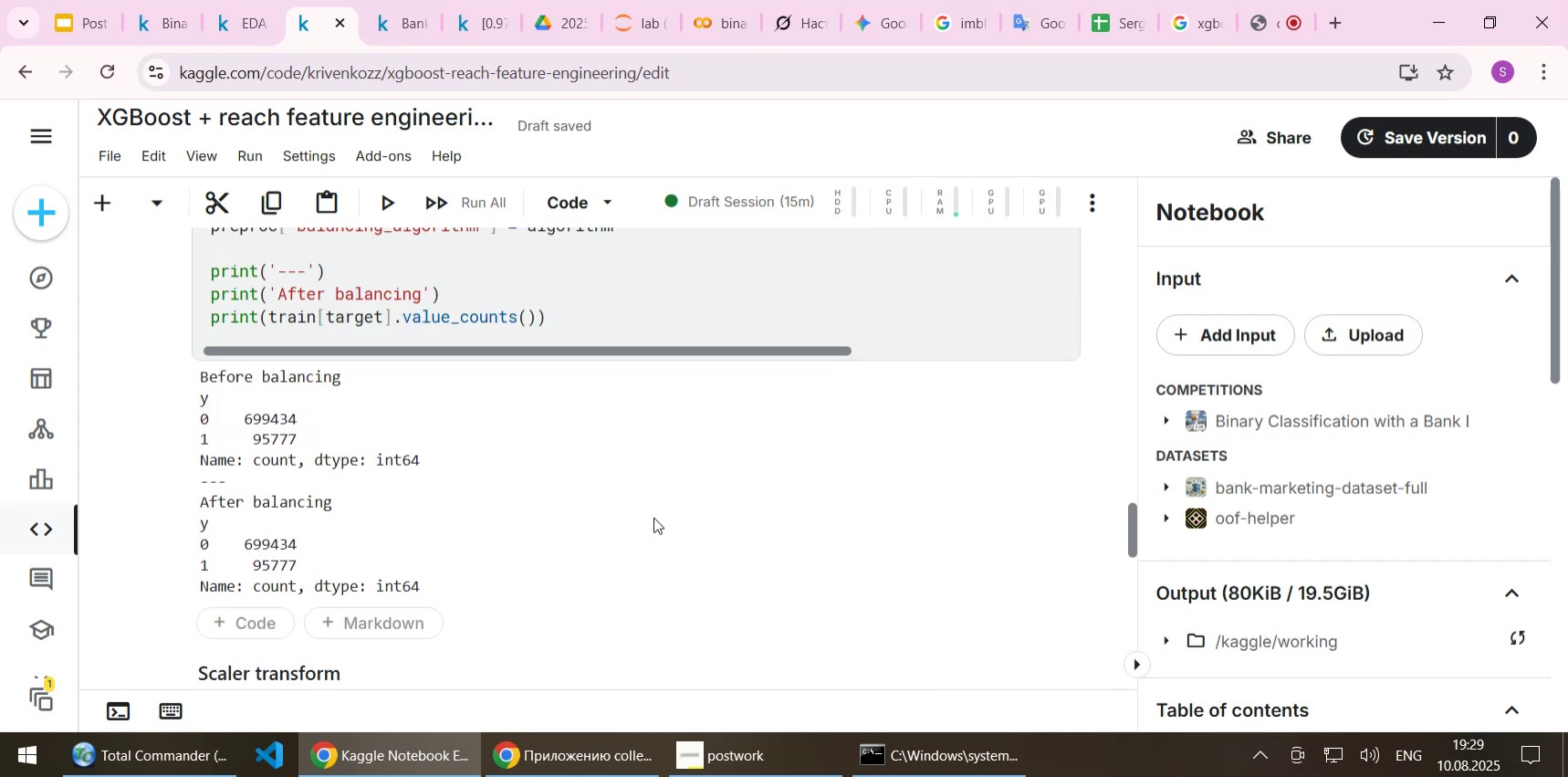 
scroll: coordinate [653, 520], scroll_direction: down, amount: 5.0
 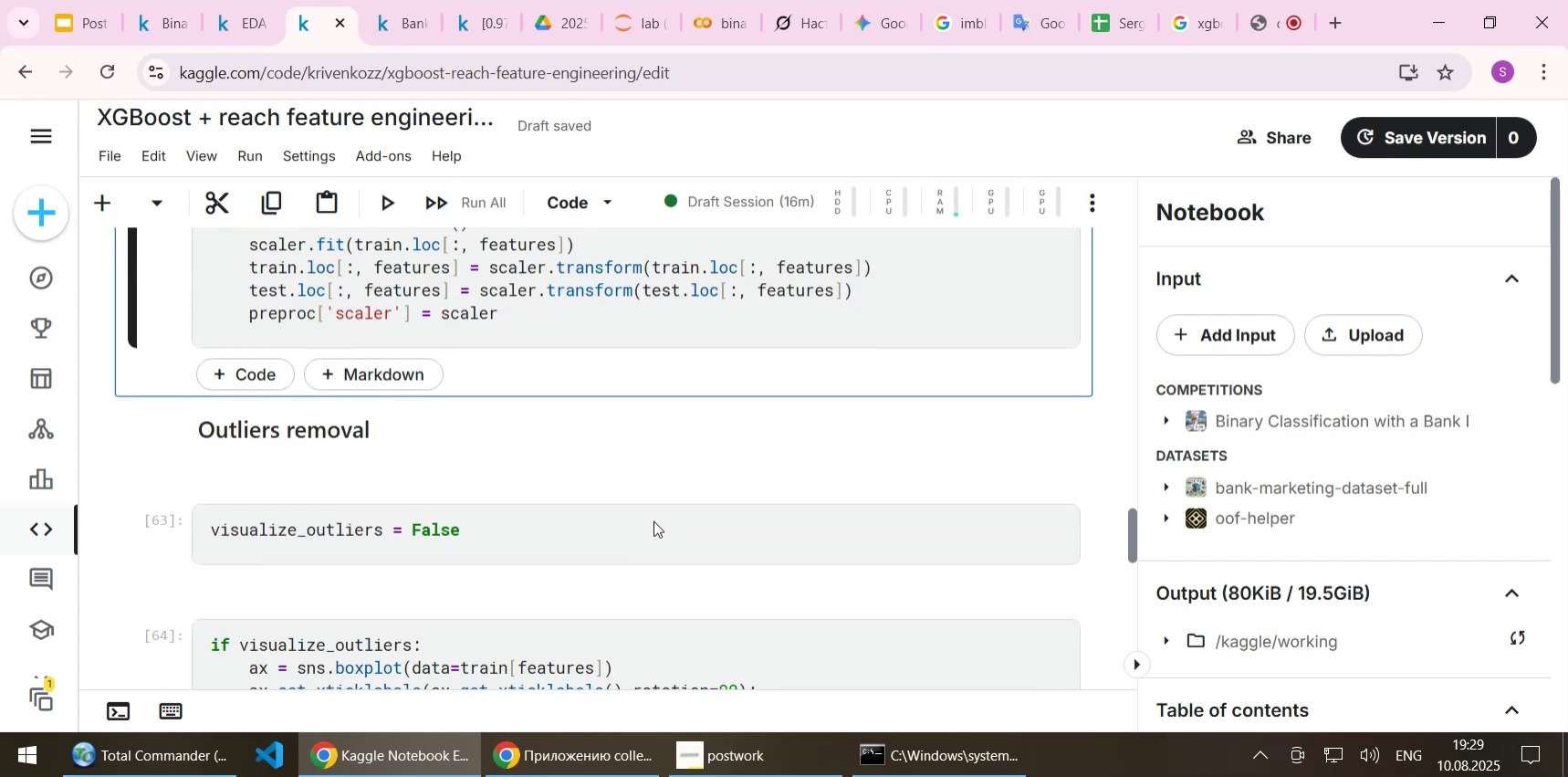 
scroll: coordinate [653, 520], scroll_direction: up, amount: 2.0
 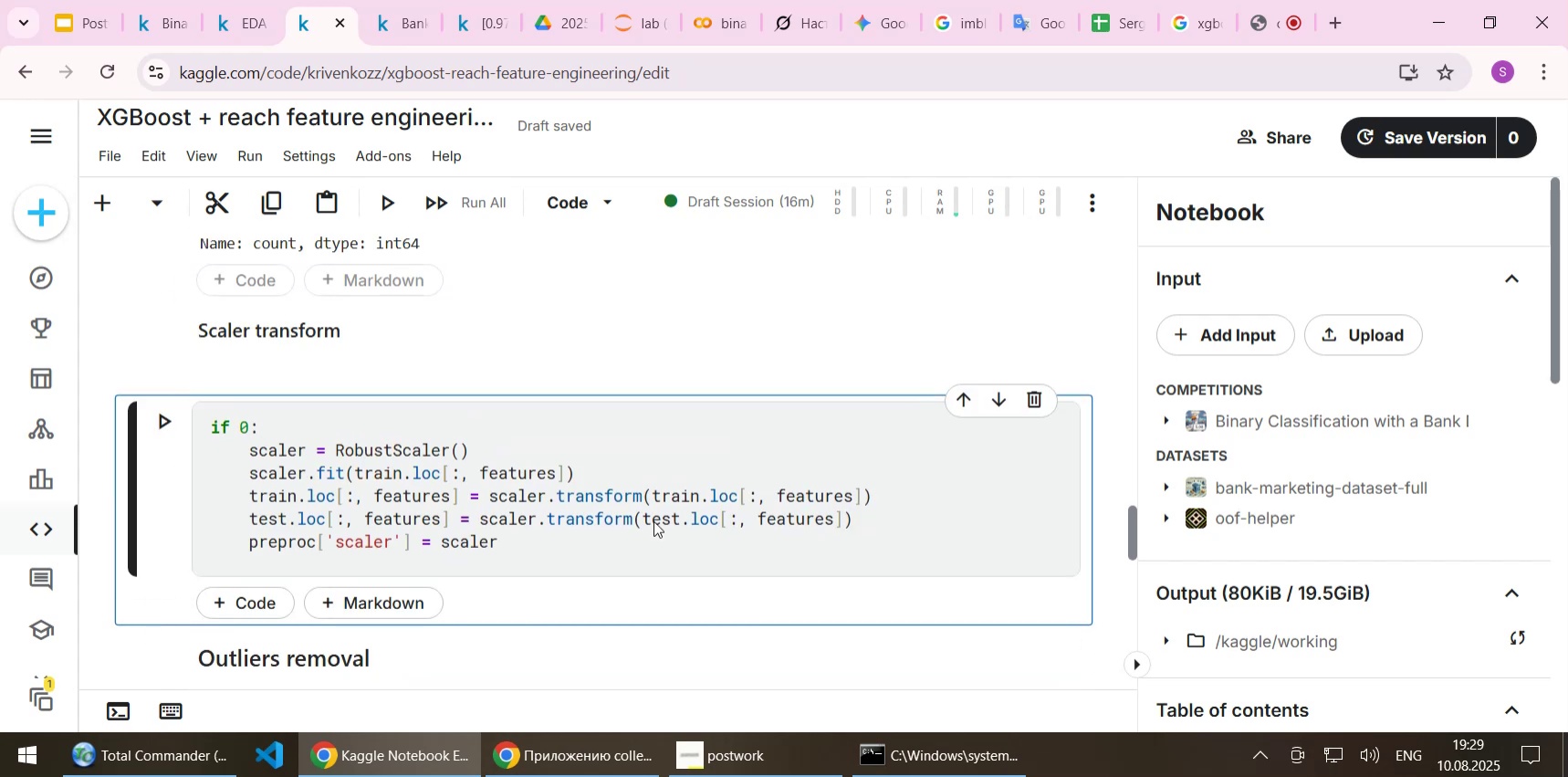 
key(Shift+Enter)
 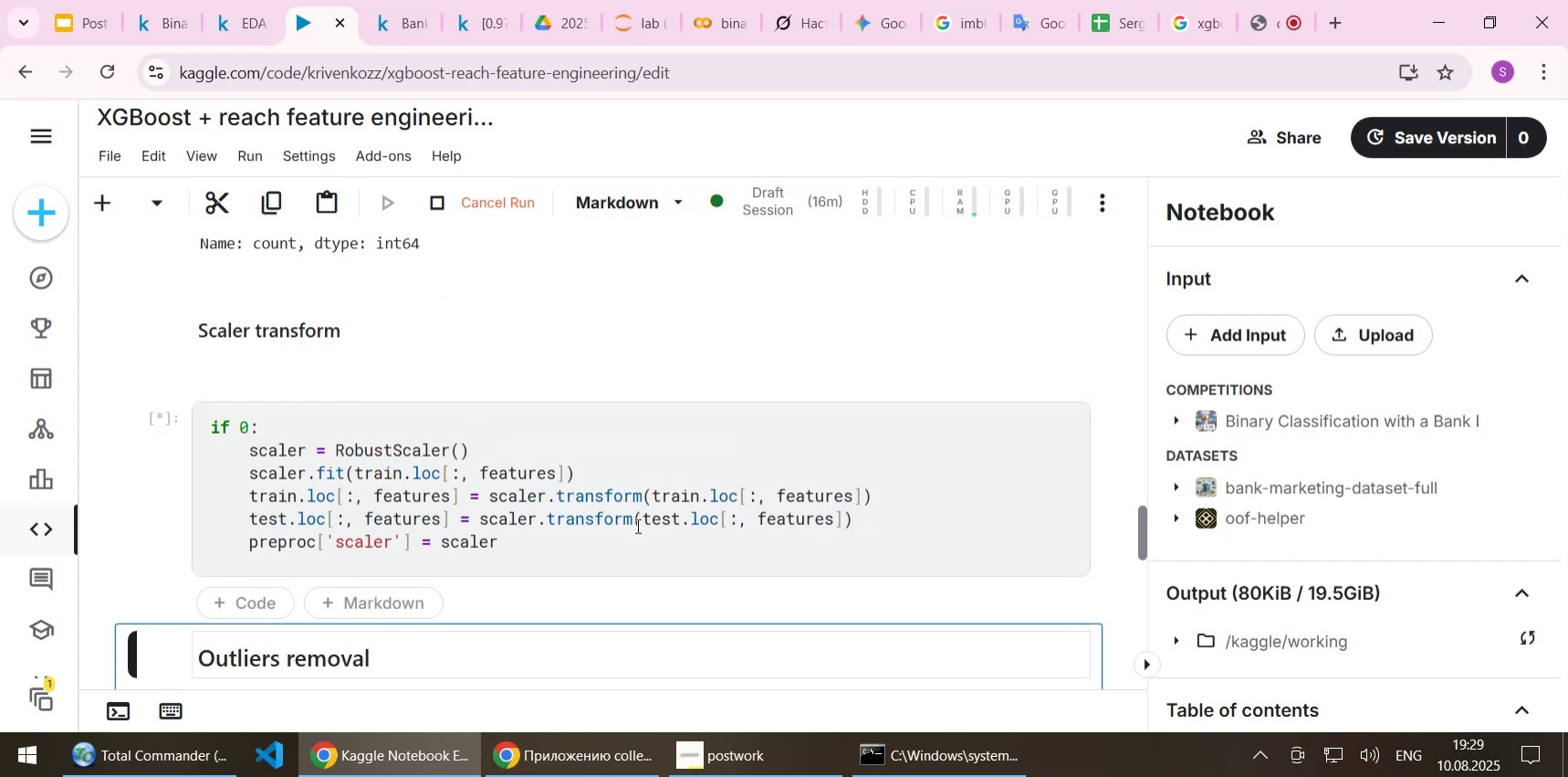 
scroll: coordinate [521, 551], scroll_direction: down, amount: 4.0
 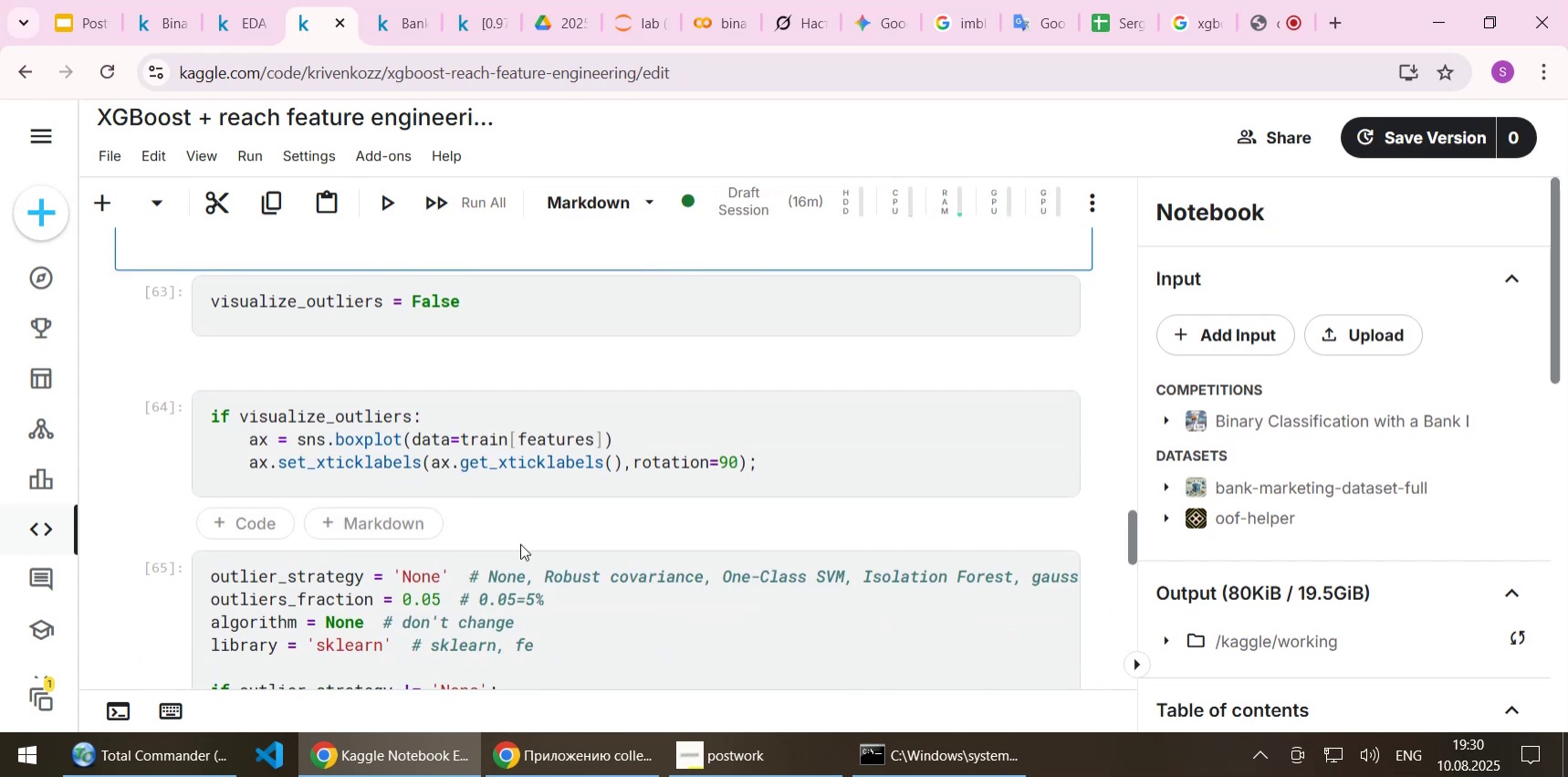 
key(Shift+Enter)
 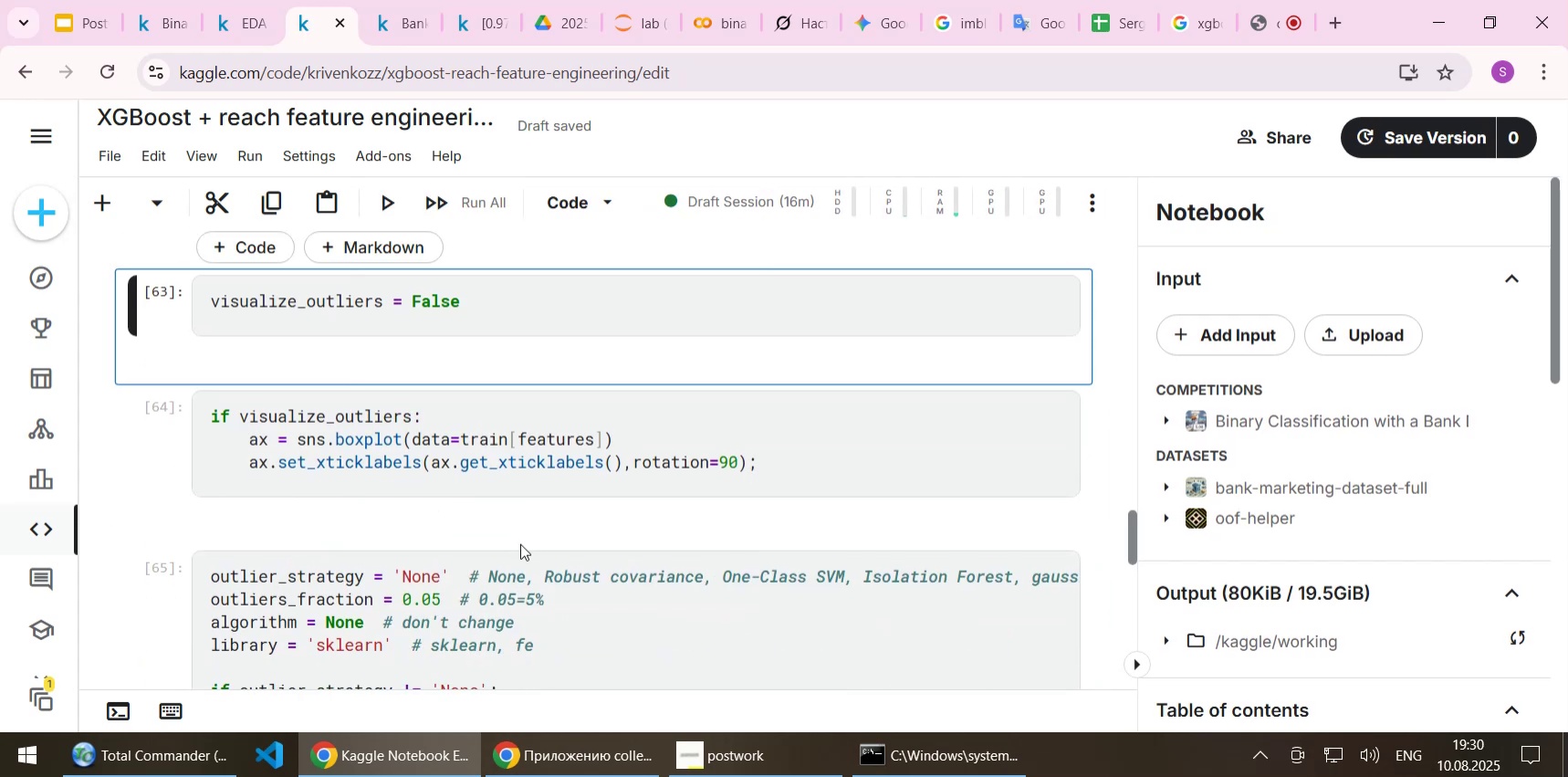 
key(Shift+Enter)
 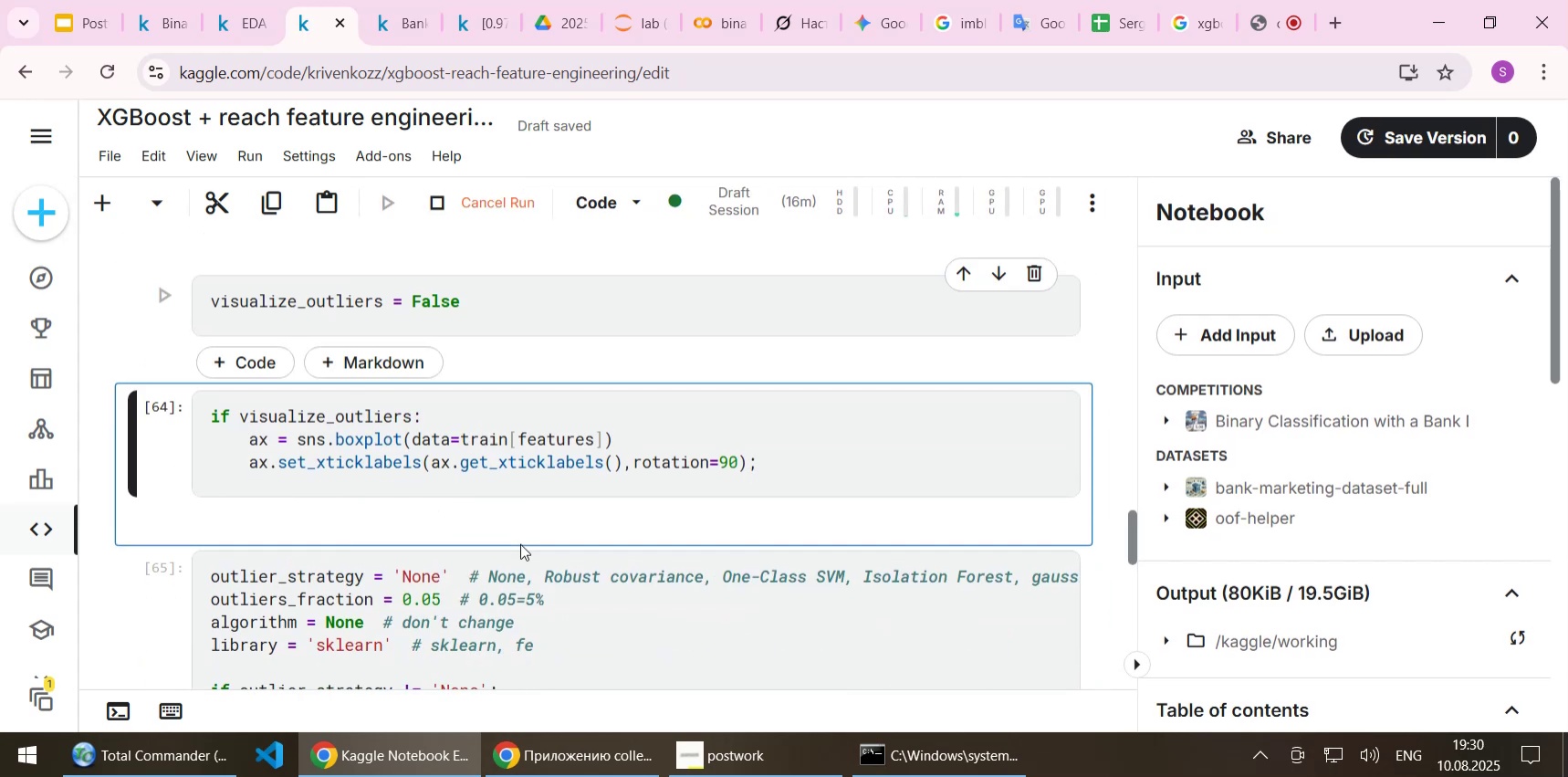 
key(Shift+Enter)
 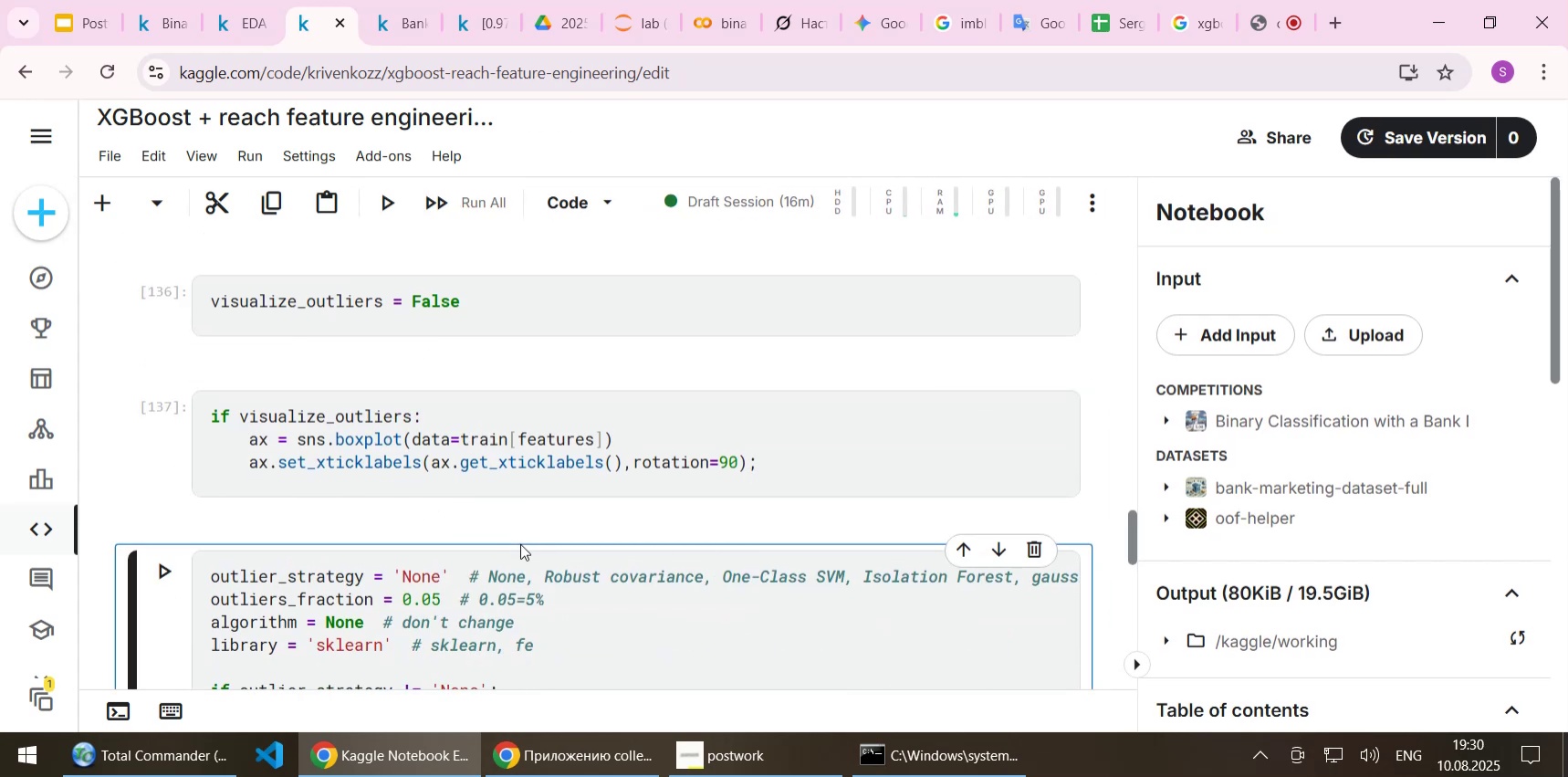 
key(Shift+Enter)
 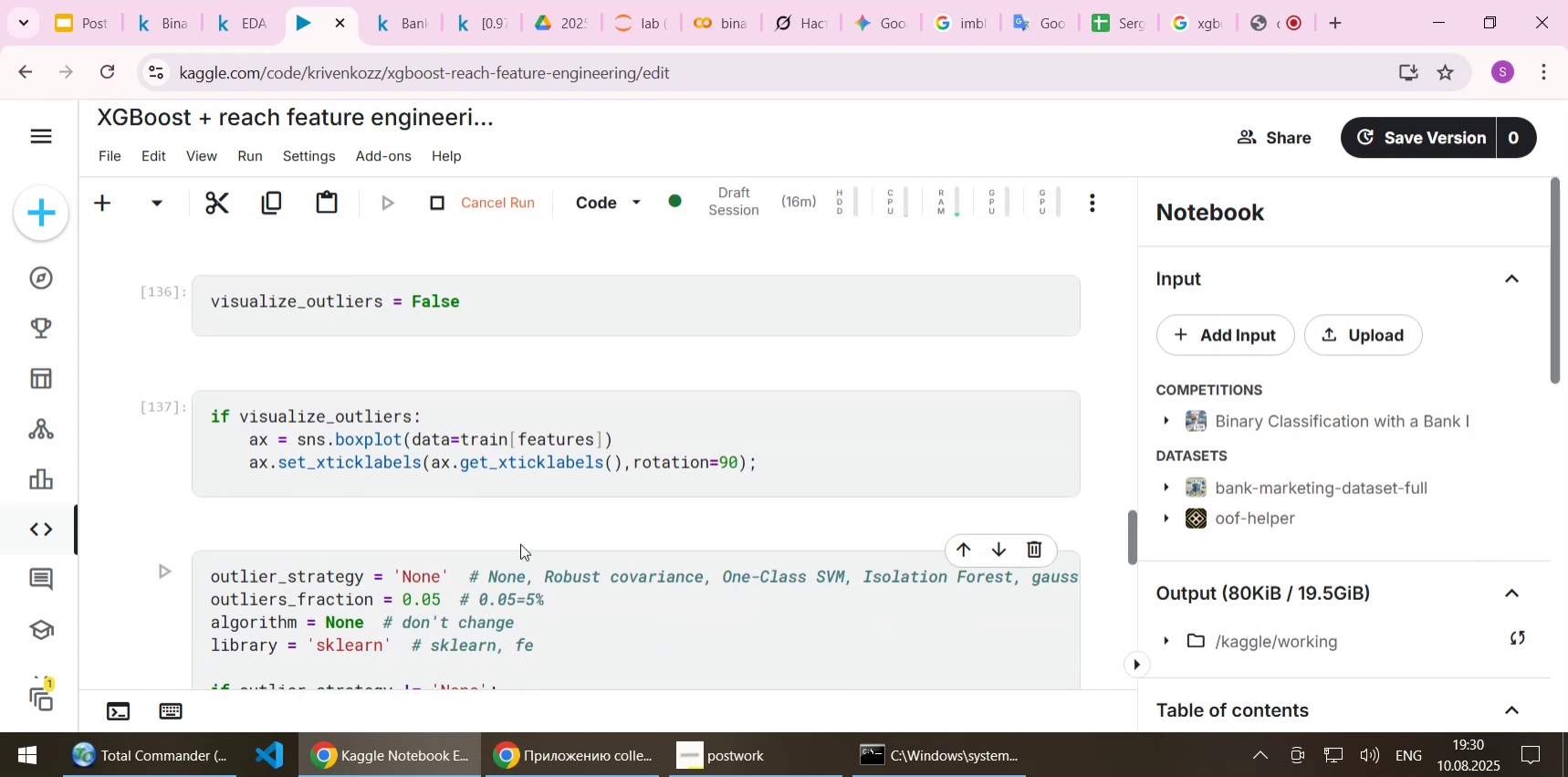 
scroll: coordinate [513, 546], scroll_direction: down, amount: 11.0
 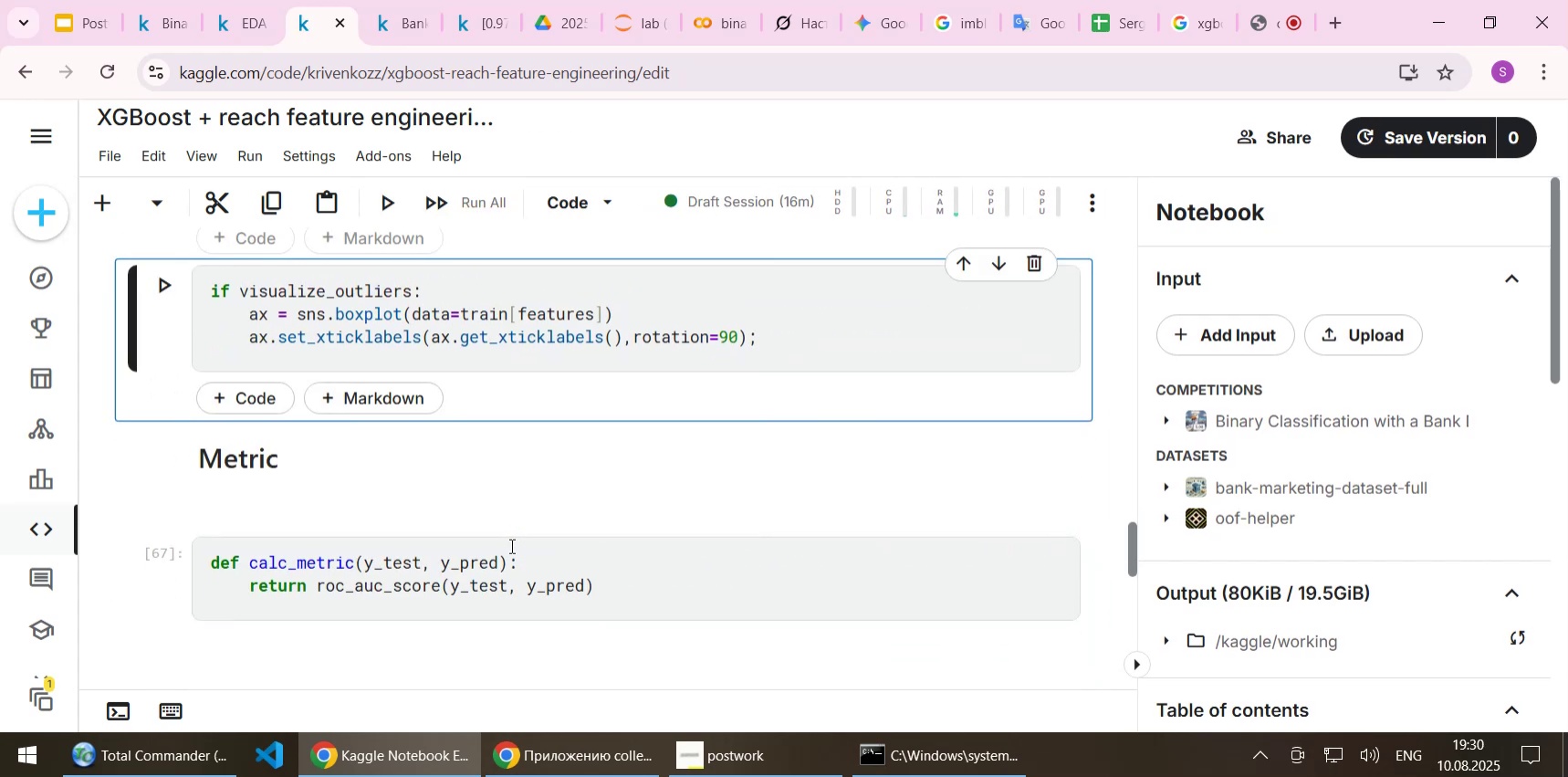 
key(Shift+Enter)
 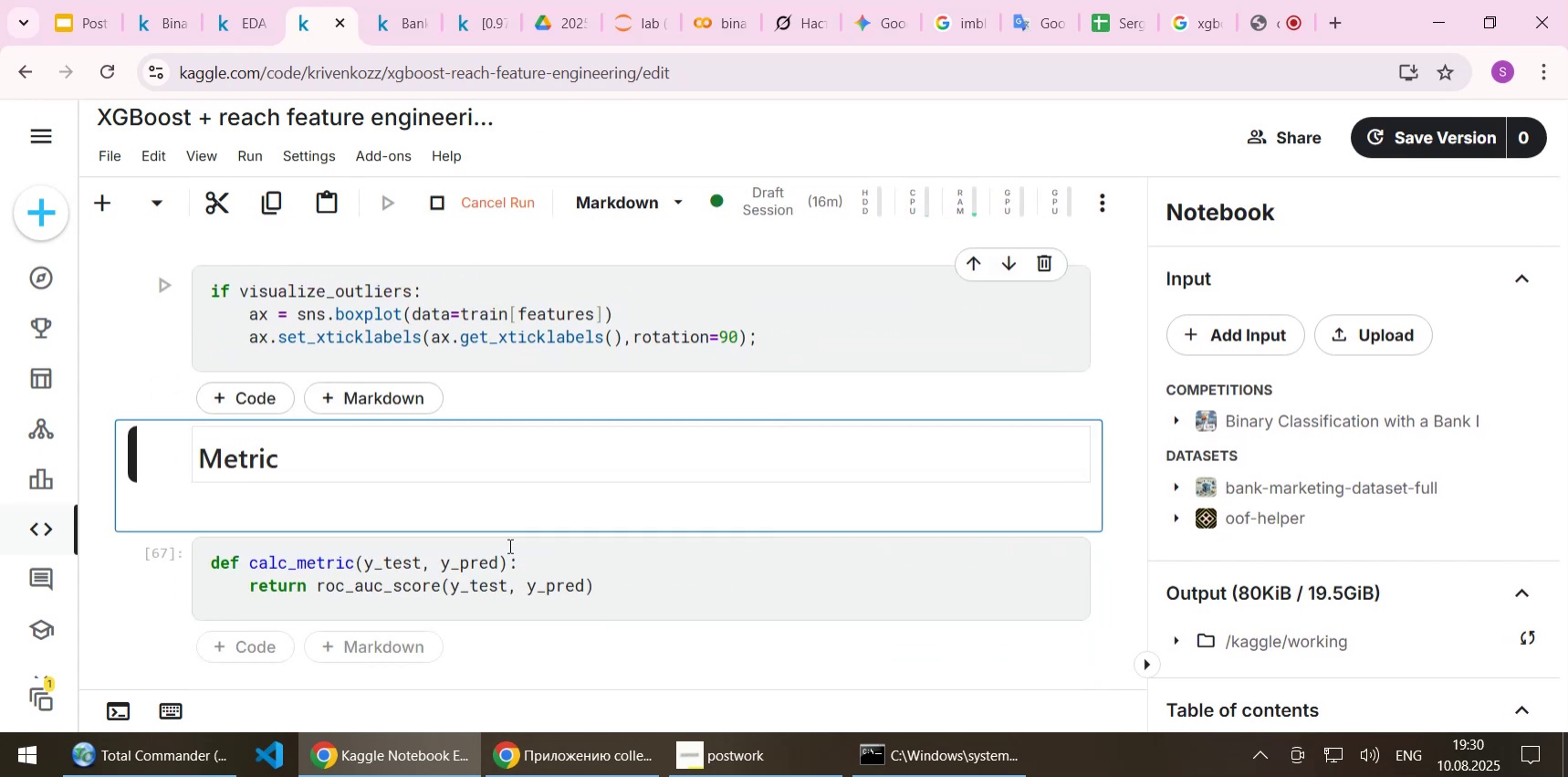 
key(Shift+Enter)
 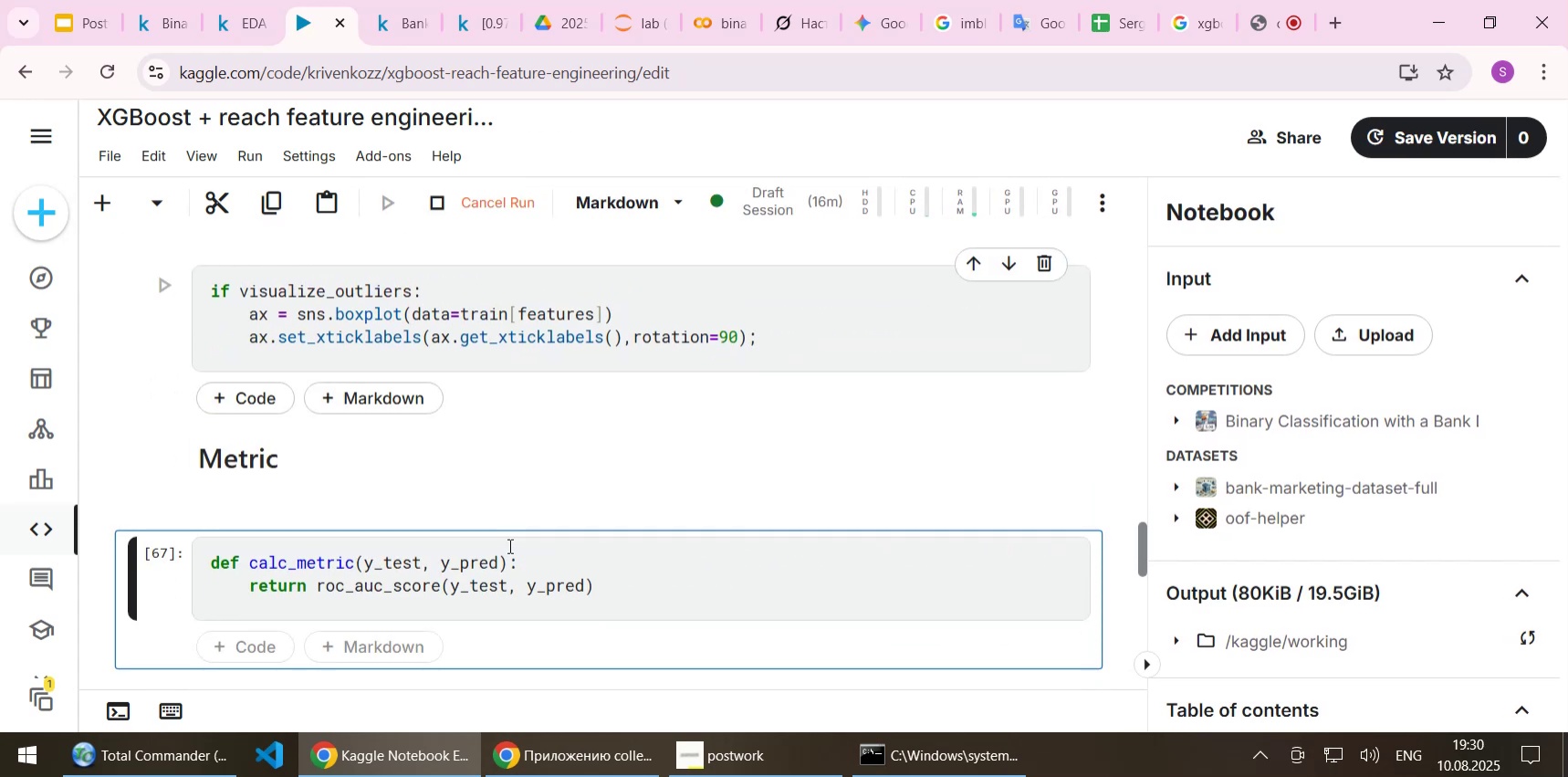 
key(Shift+Enter)
 